 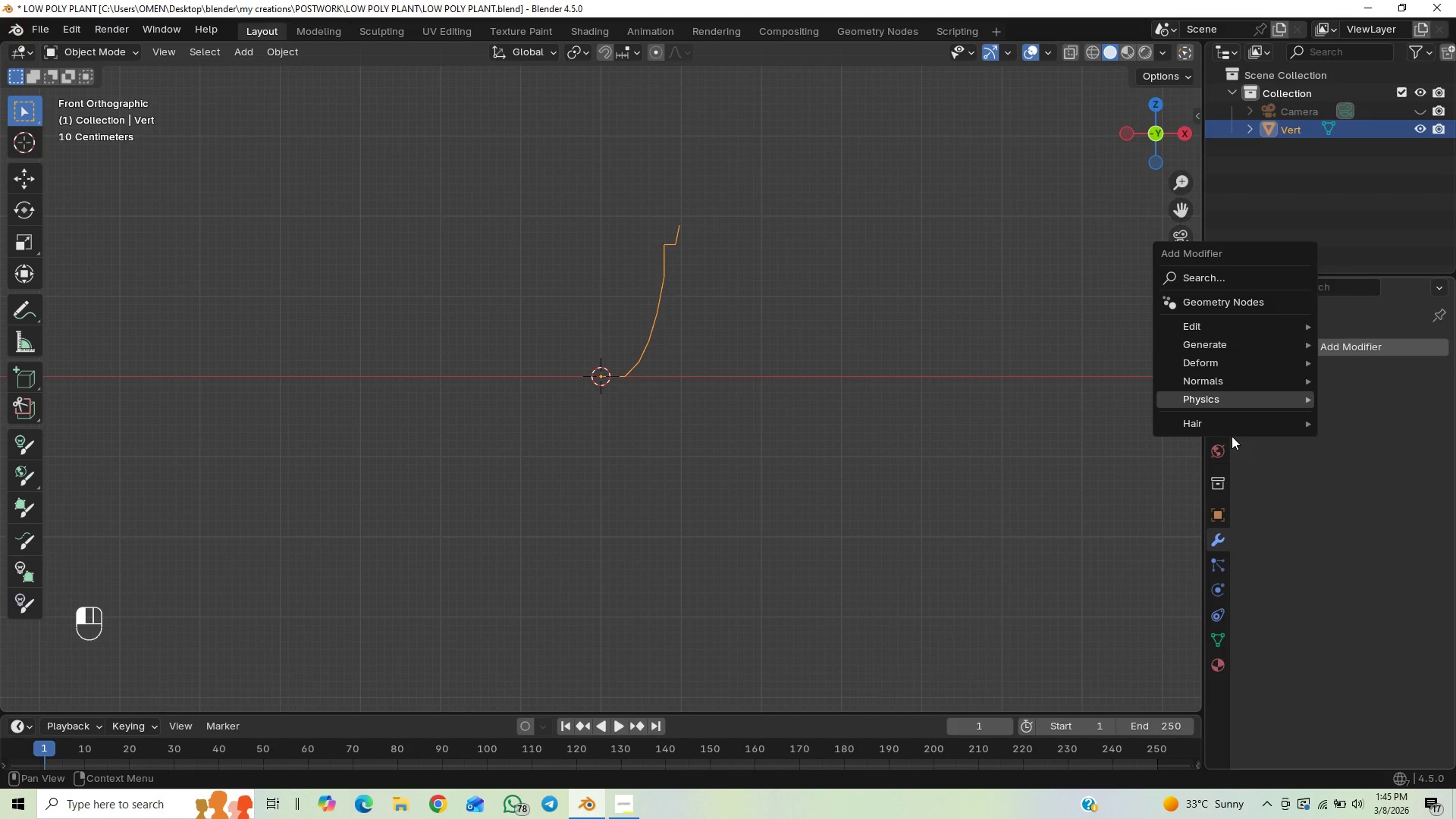 
left_click([1291, 341])
 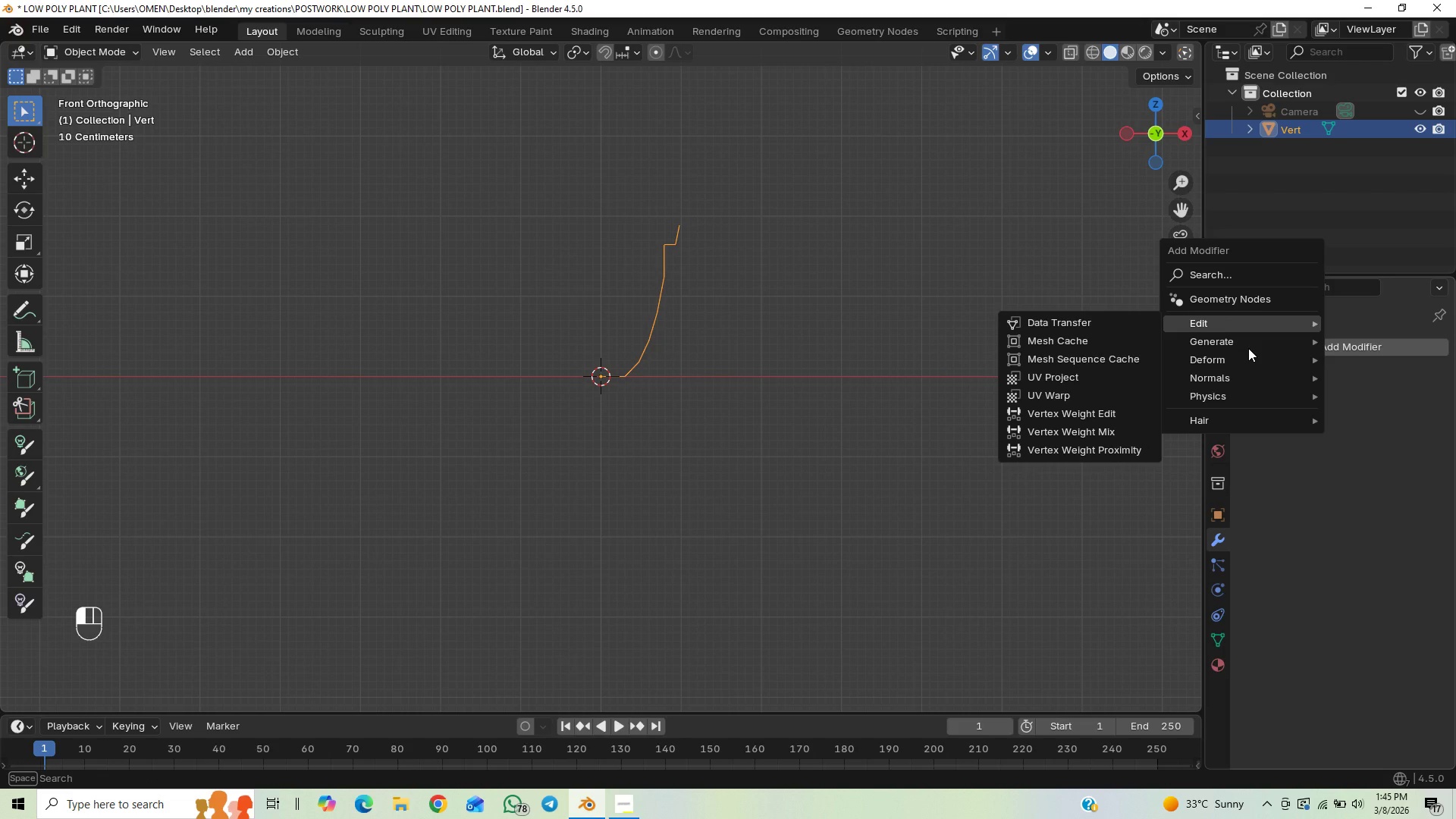 
wait(8.14)
 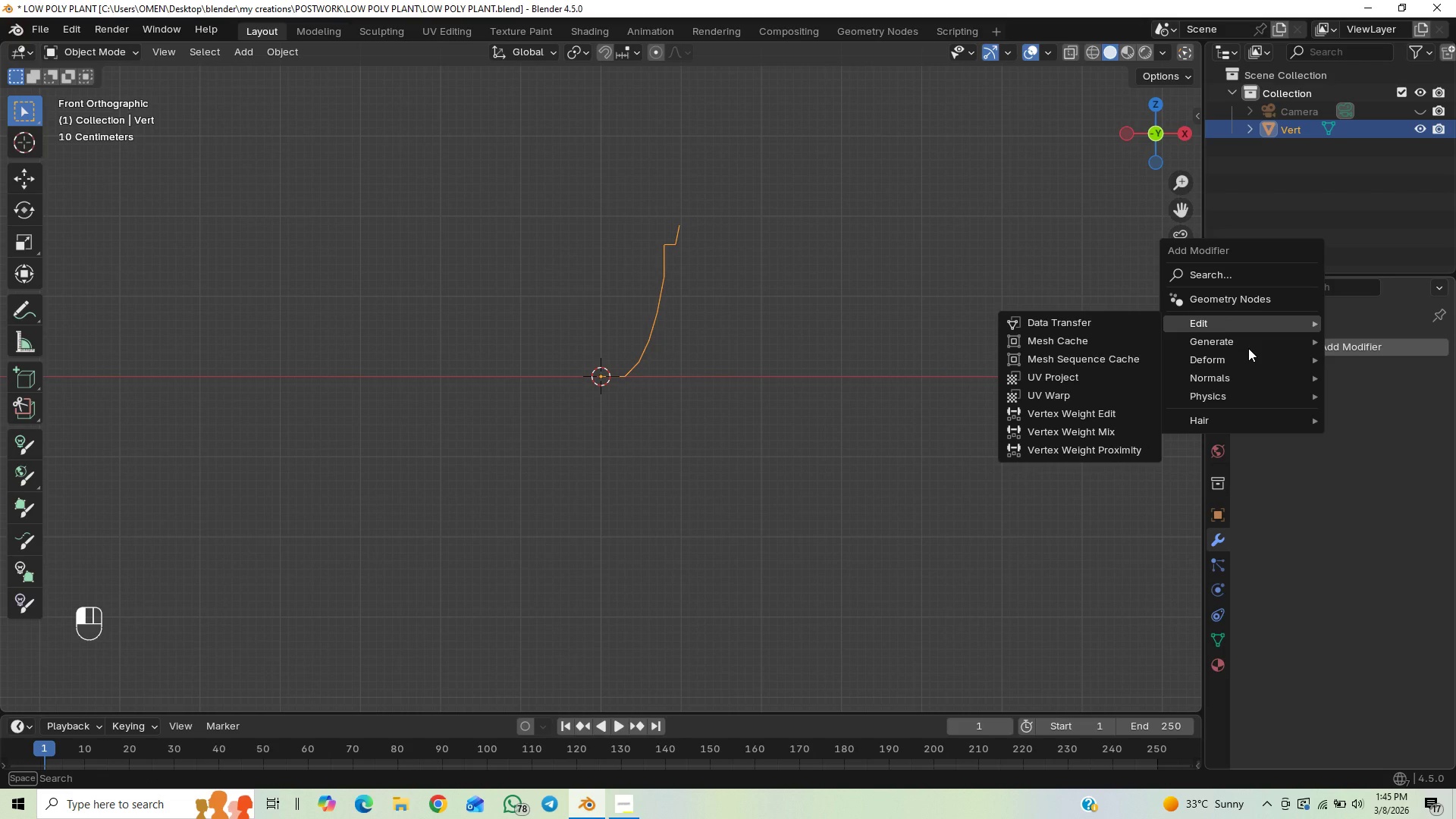 
left_click([1083, 521])
 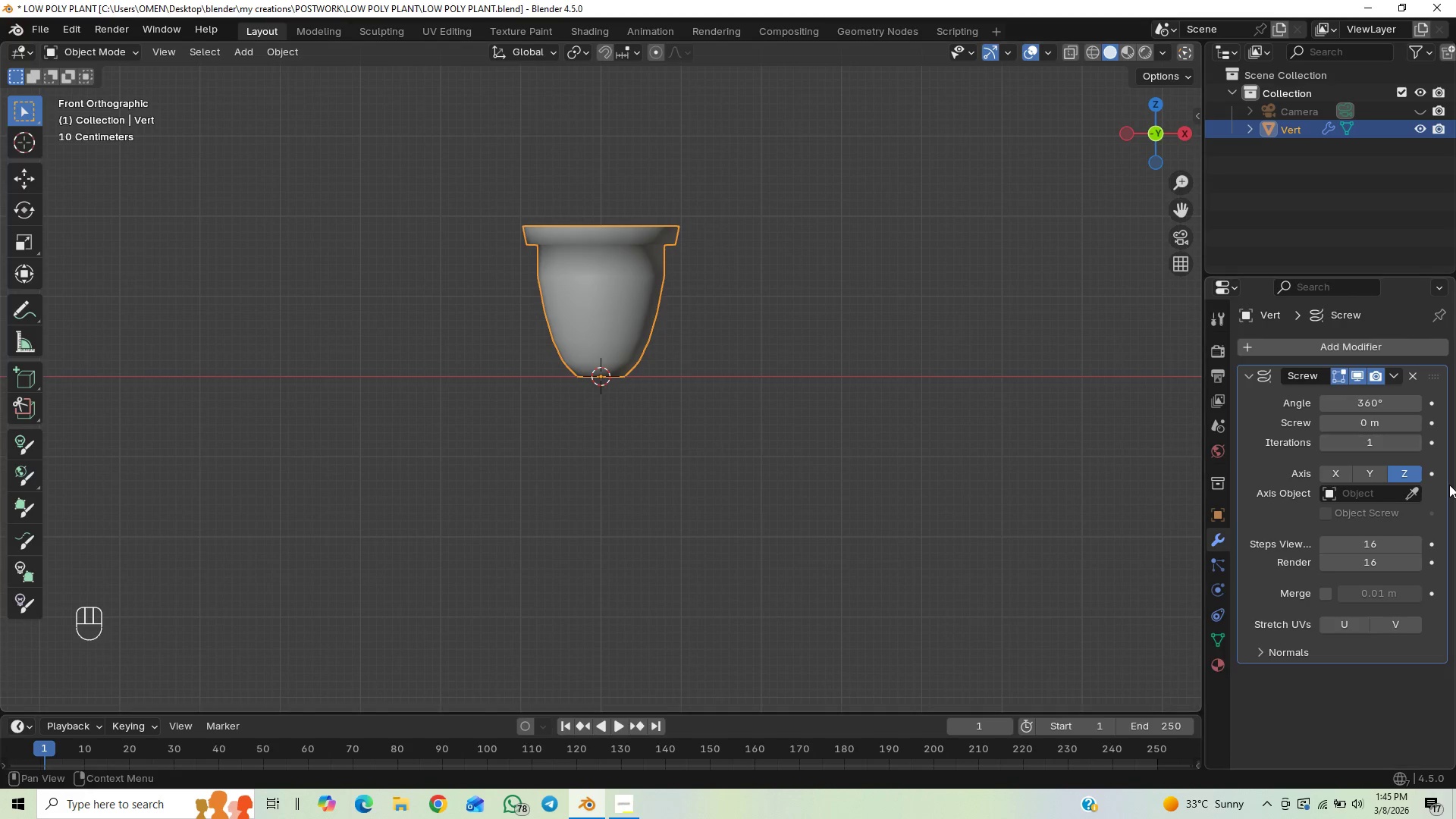 
left_click_drag(start_coordinate=[1383, 546], to_coordinate=[218, 573])
 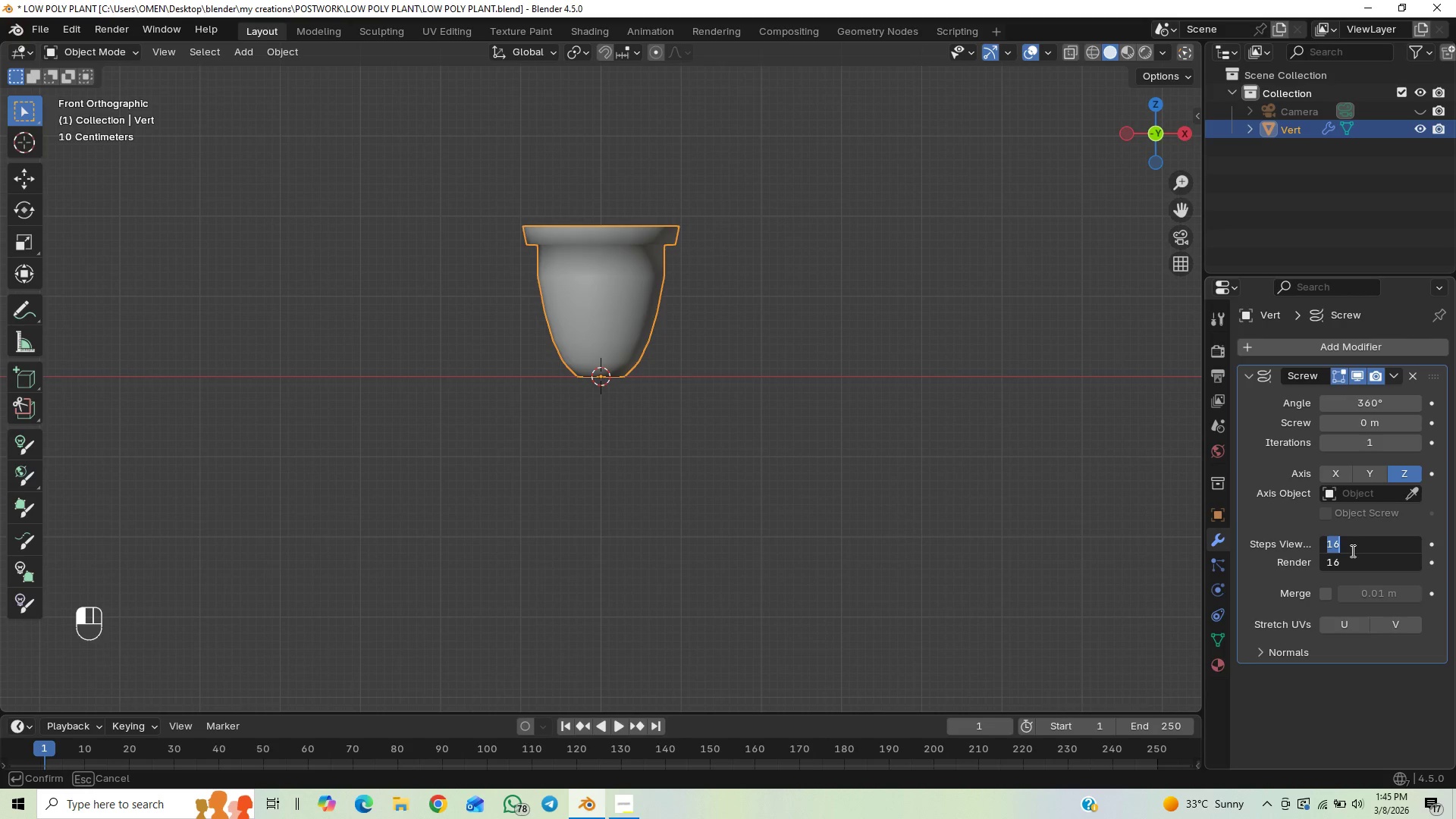 
type(32)
 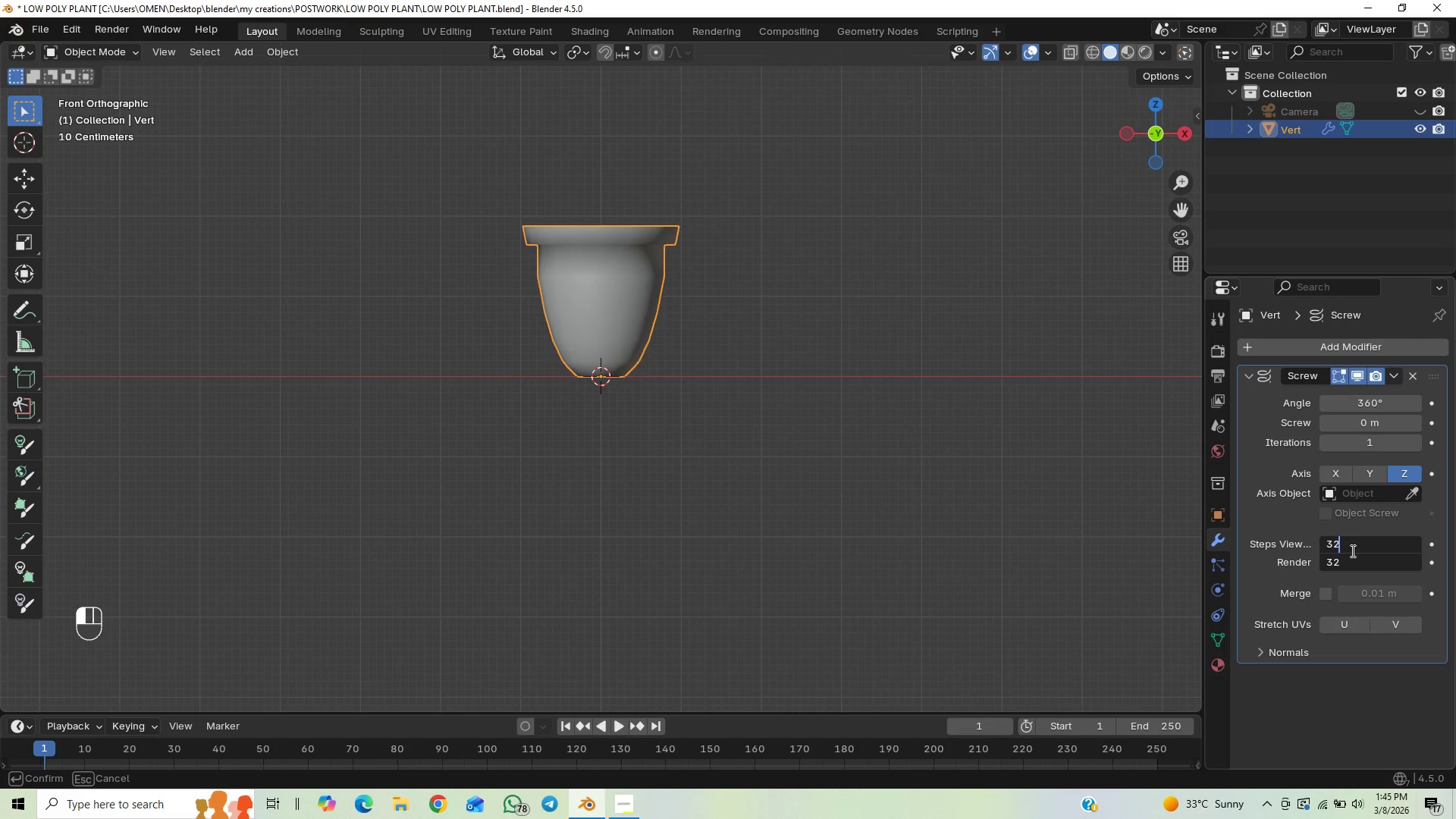 
key(Enter)
 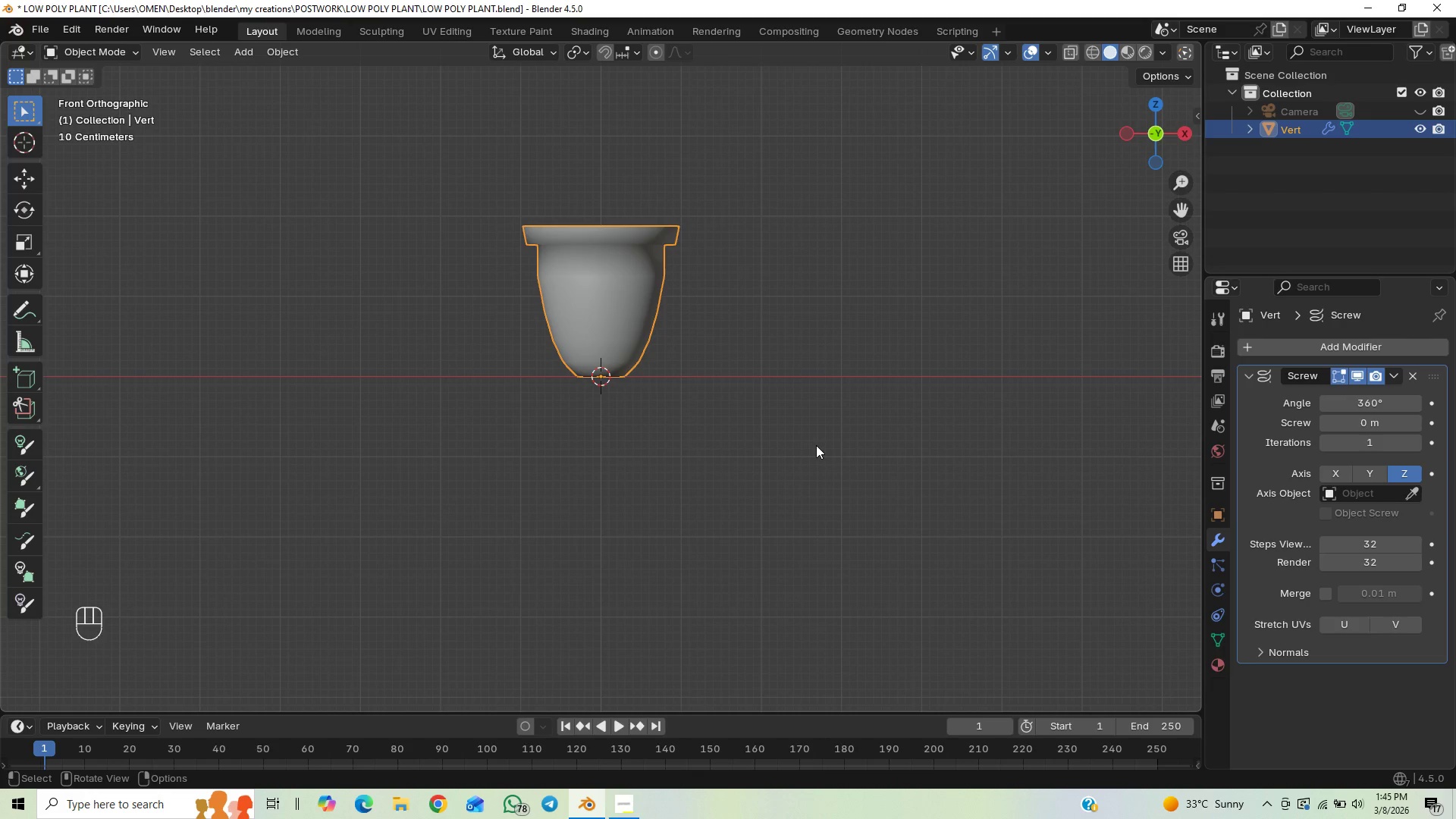 
scroll: coordinate [827, 432], scroll_direction: up, amount: 1.0
 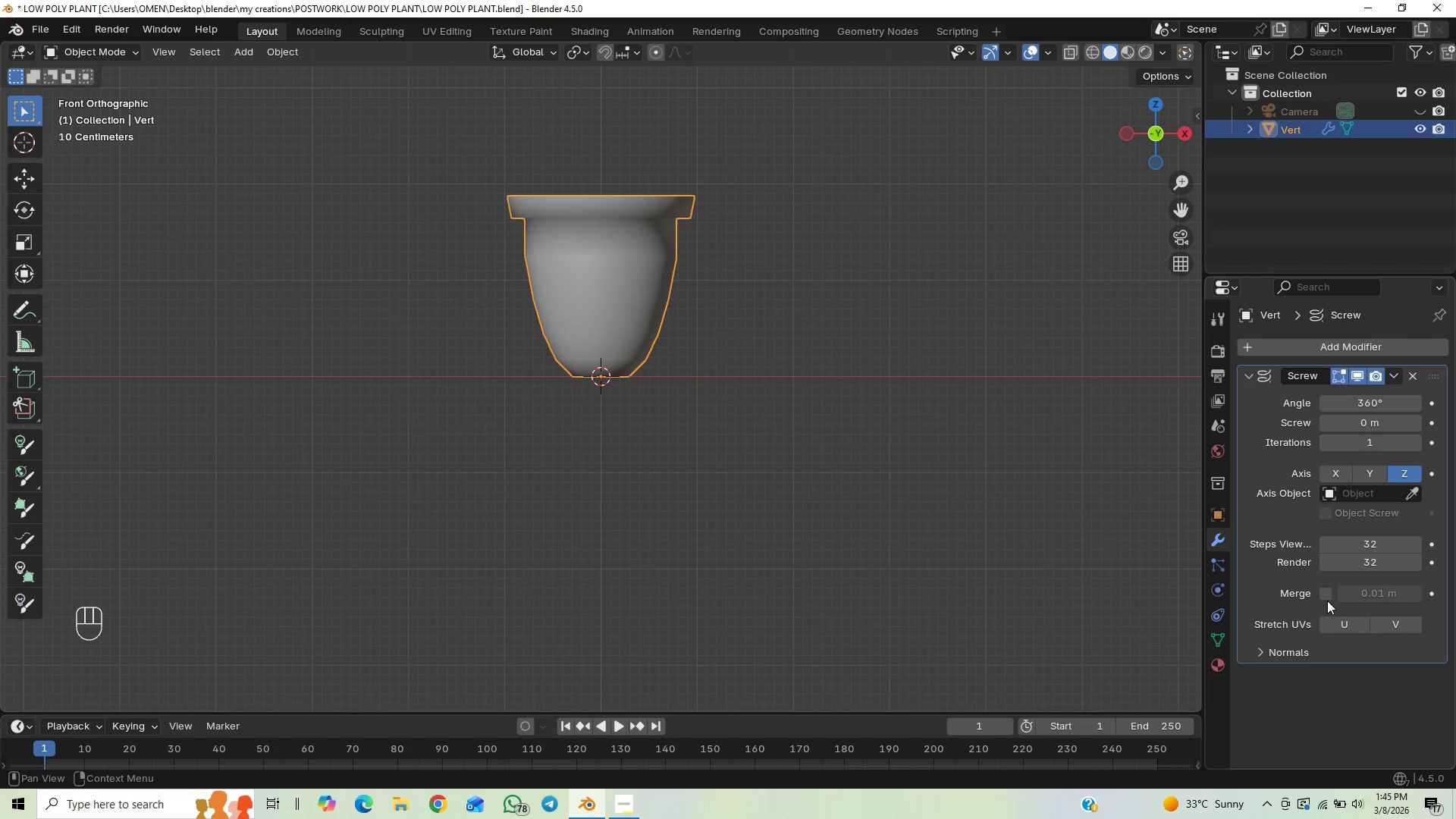 
left_click([1324, 597])
 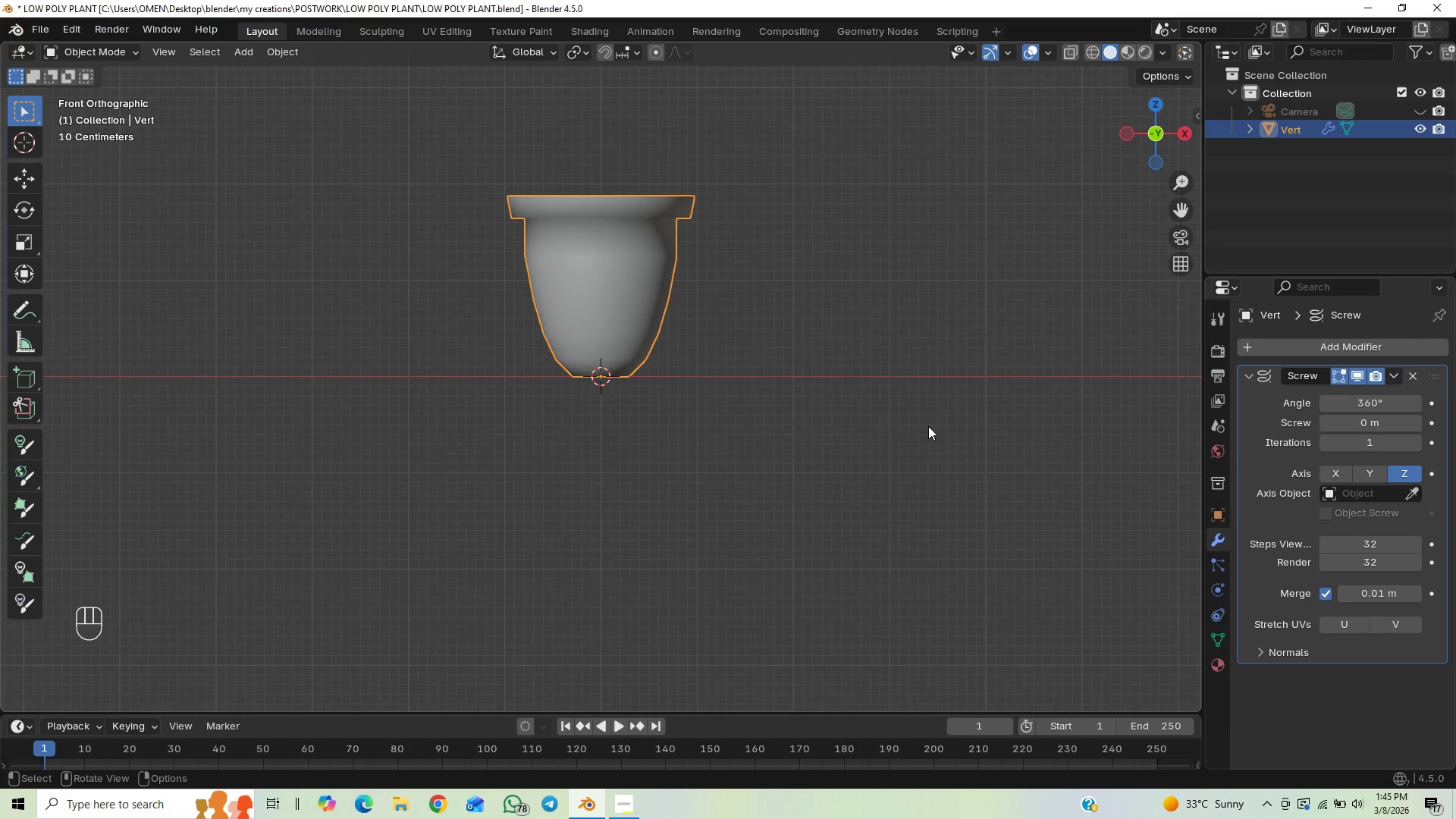 
scroll: coordinate [933, 425], scroll_direction: up, amount: 3.0
 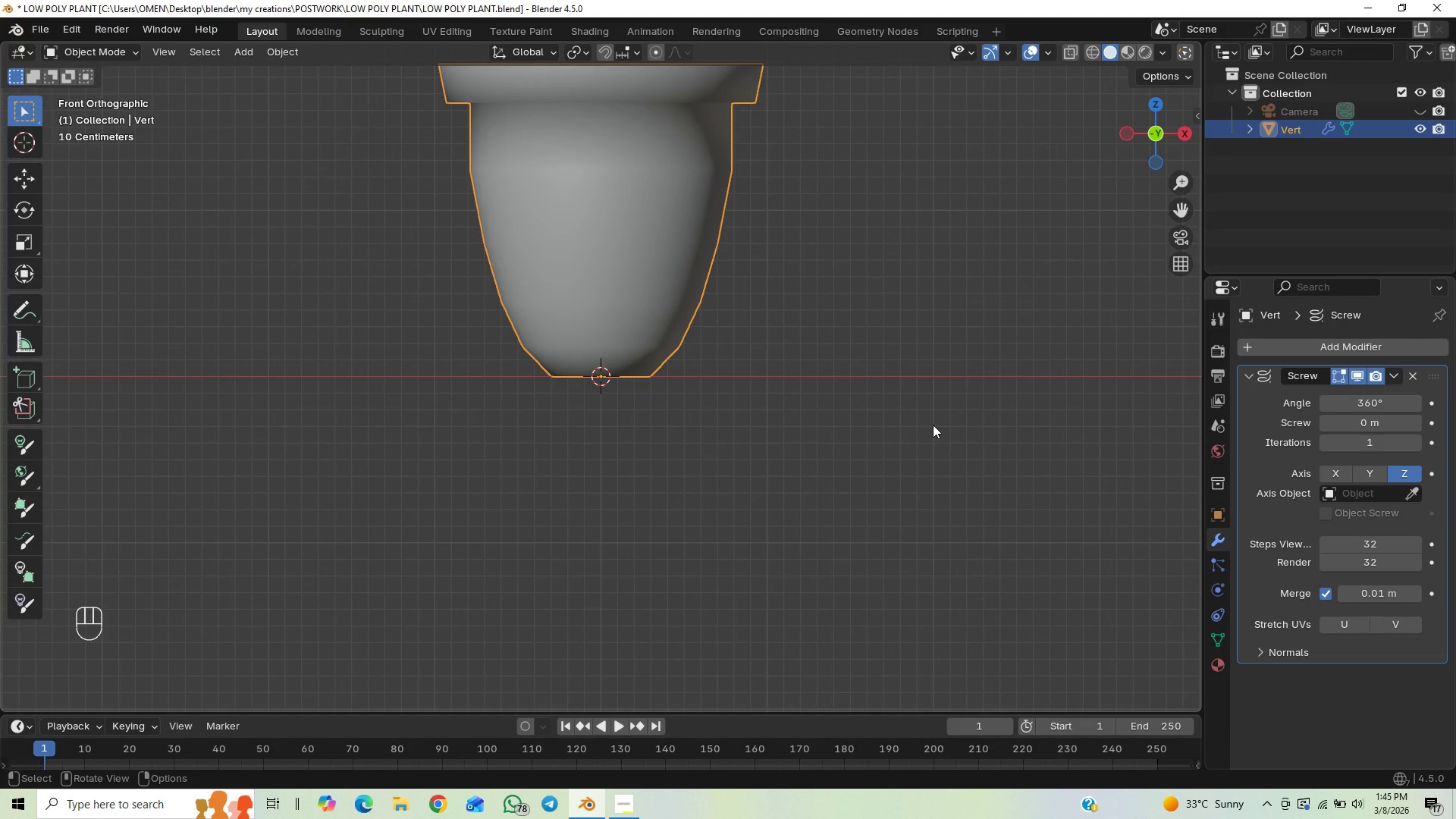 
scroll: coordinate [933, 425], scroll_direction: down, amount: 1.0
 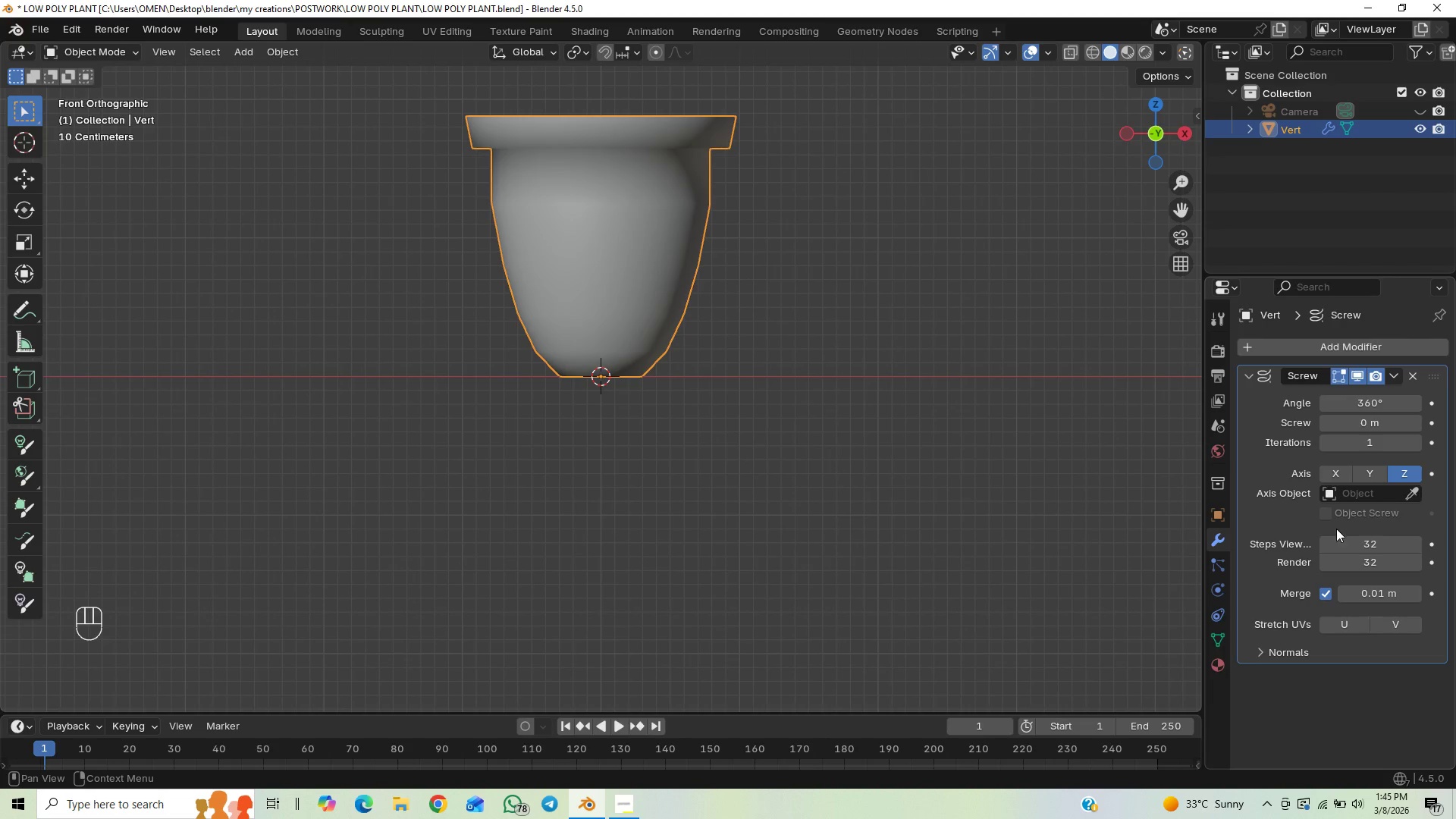 
left_click_drag(start_coordinate=[1360, 544], to_coordinate=[190, 571])
 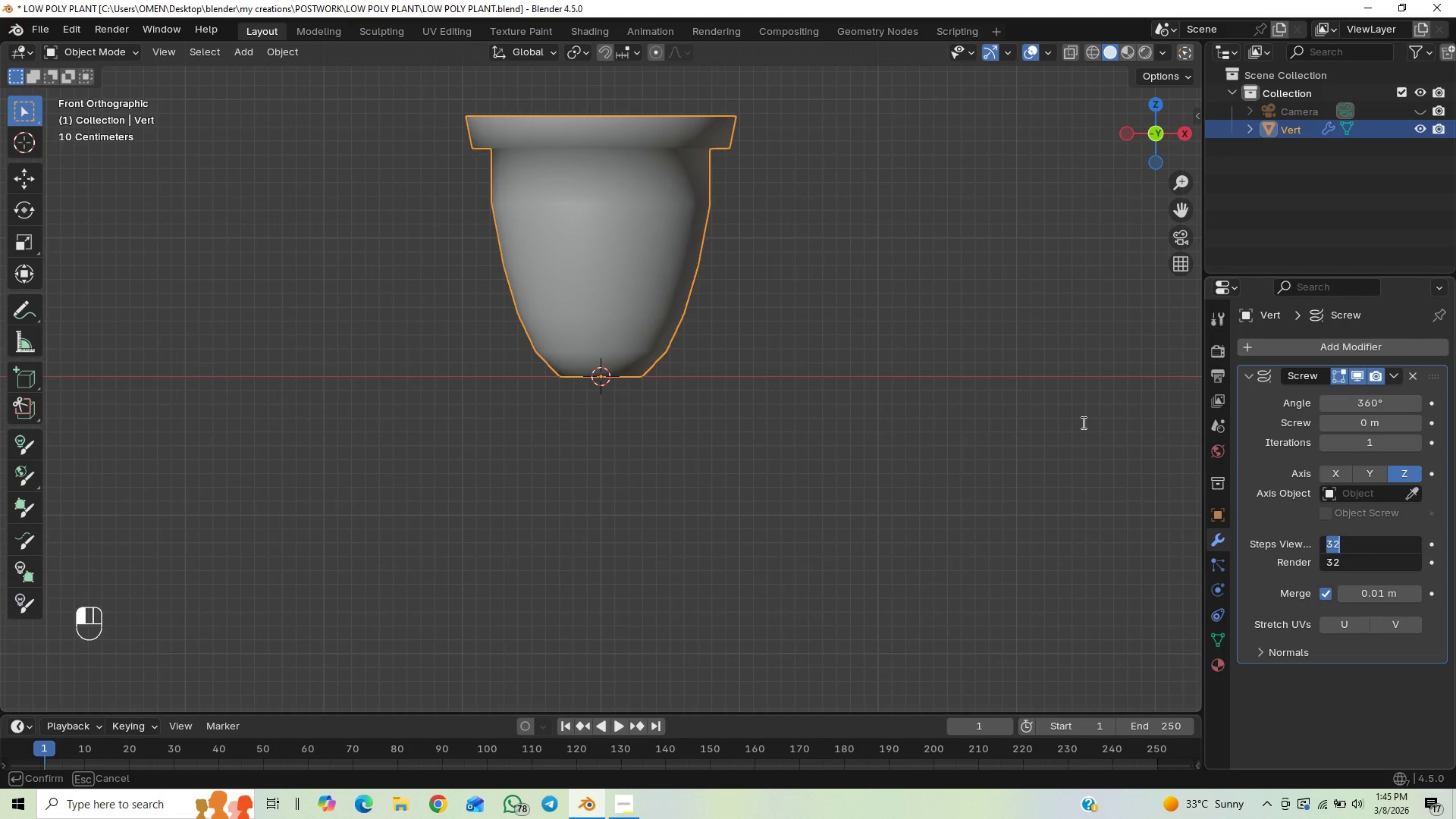 
type(64)
 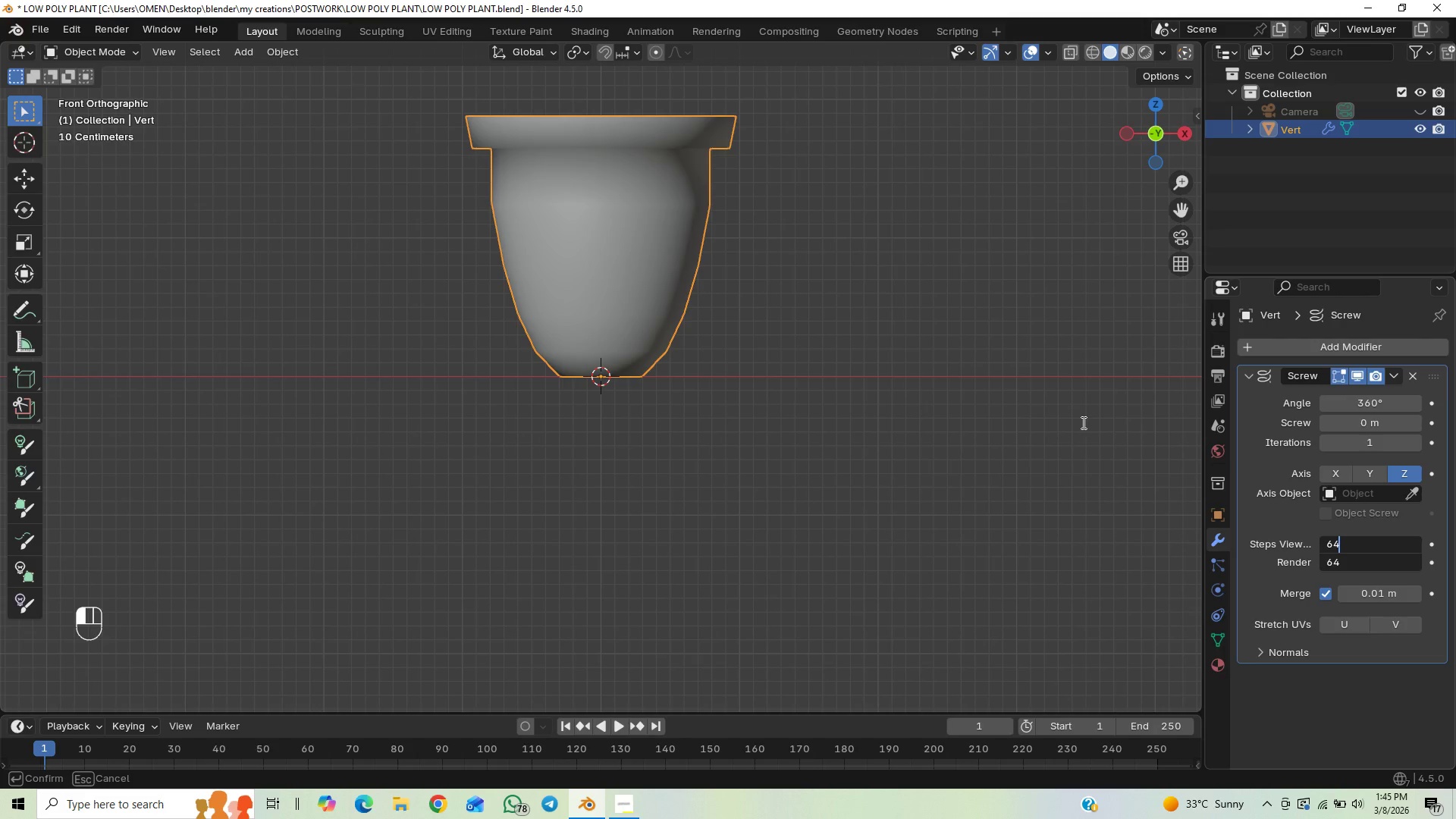 
key(Enter)
 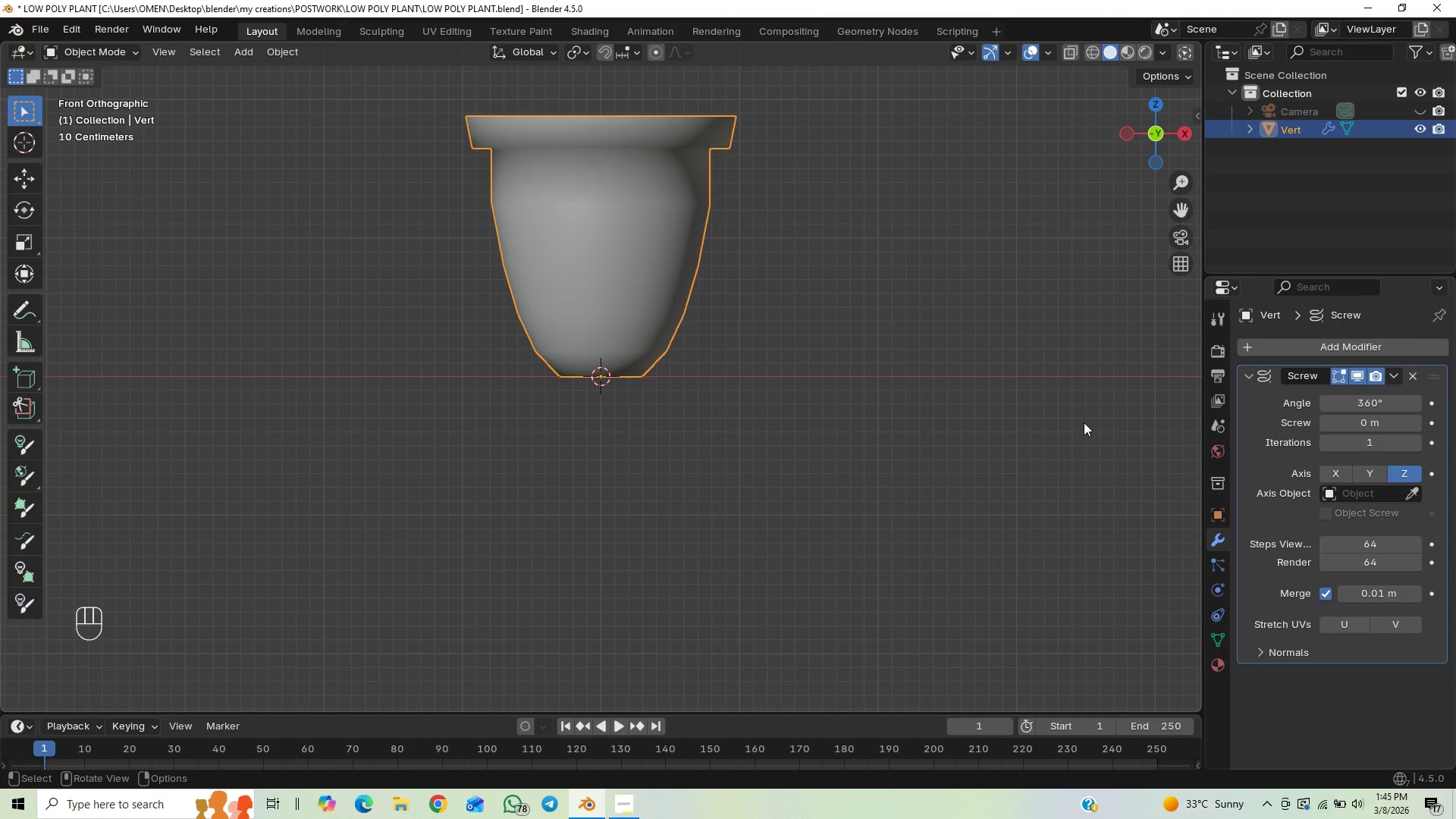 
key(Control+Z)
 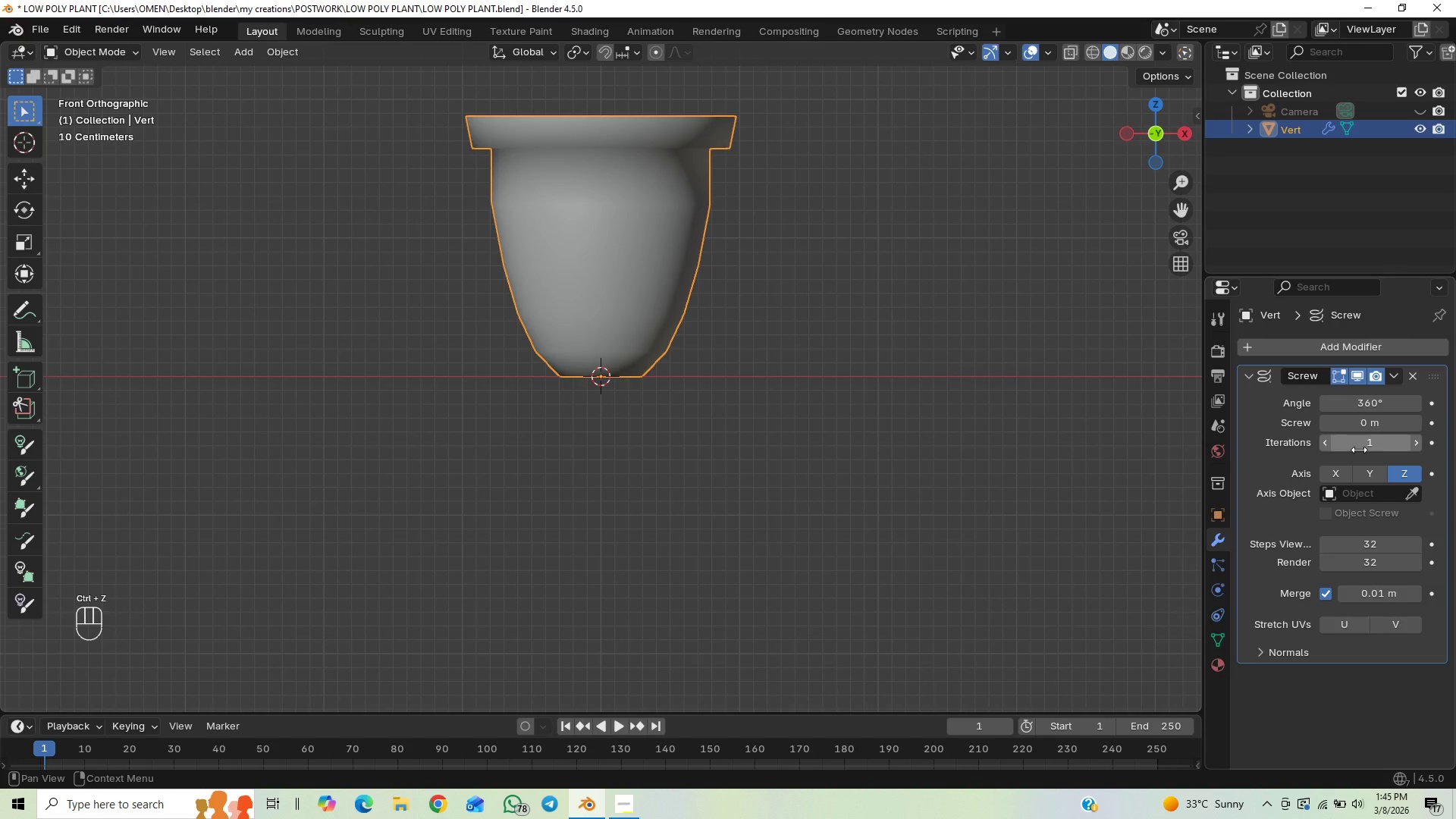 
key(Control+A)
 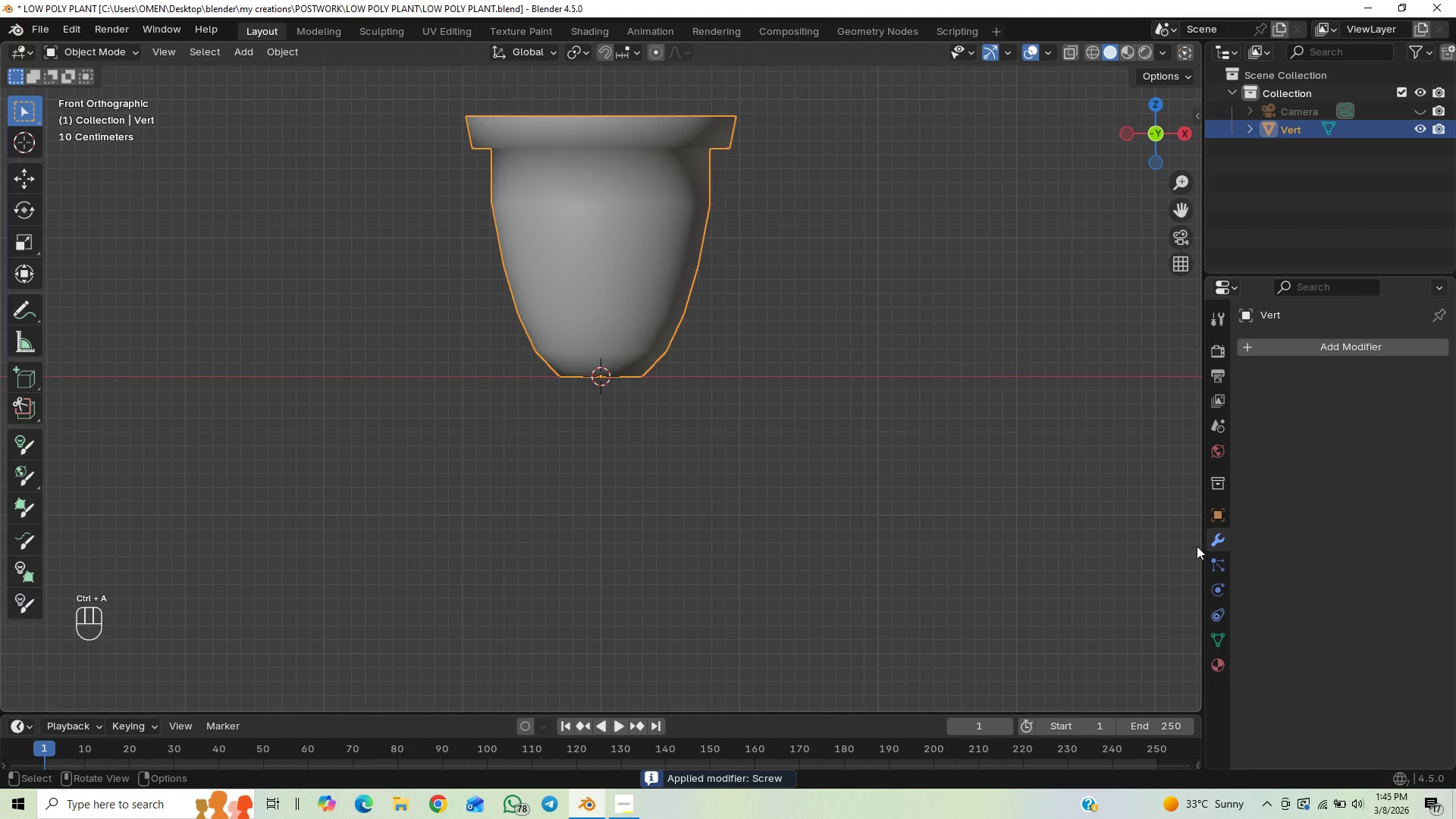 
type(sz)
 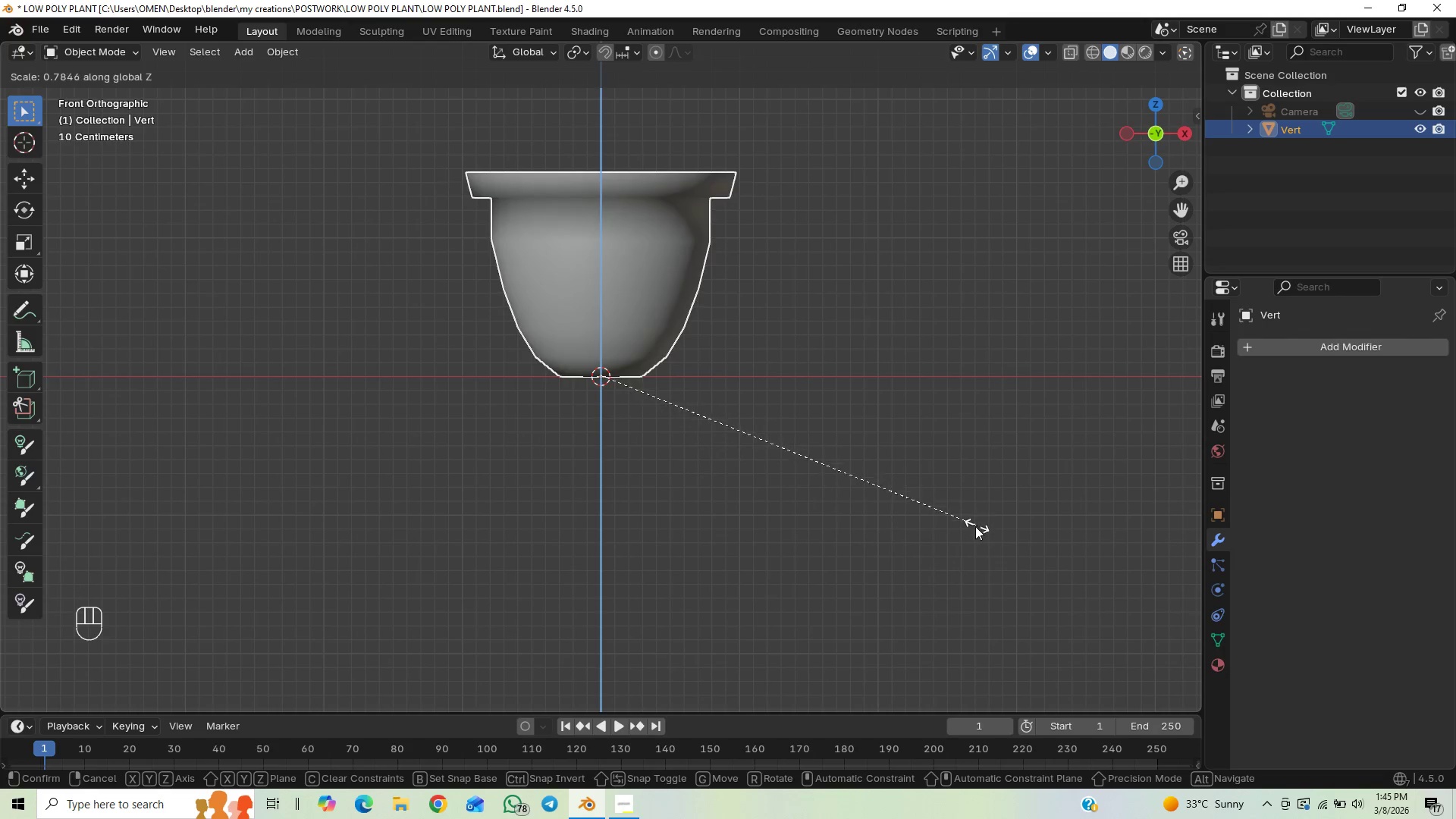 
wait(9.08)
 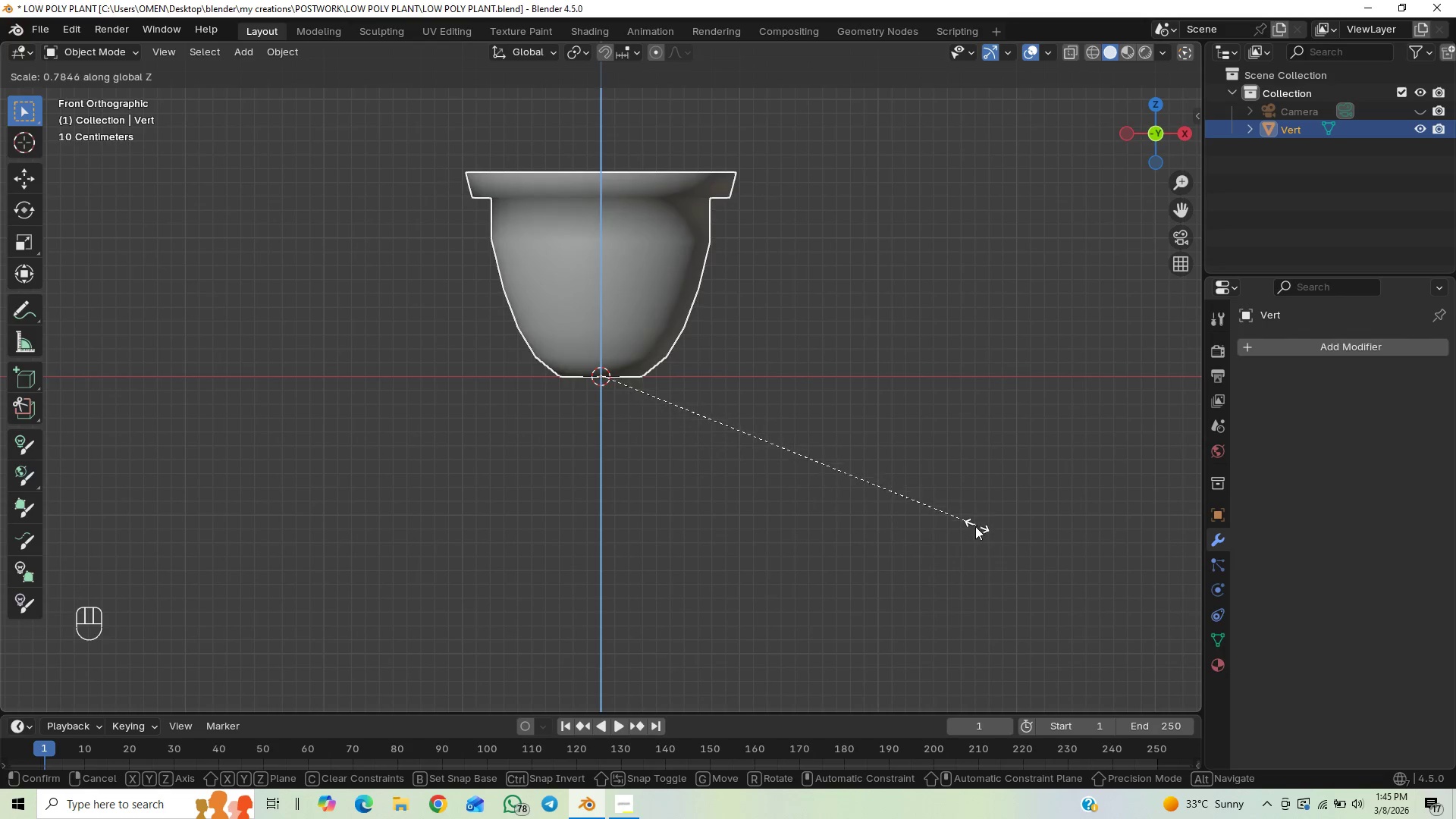 
left_click([991, 535])
 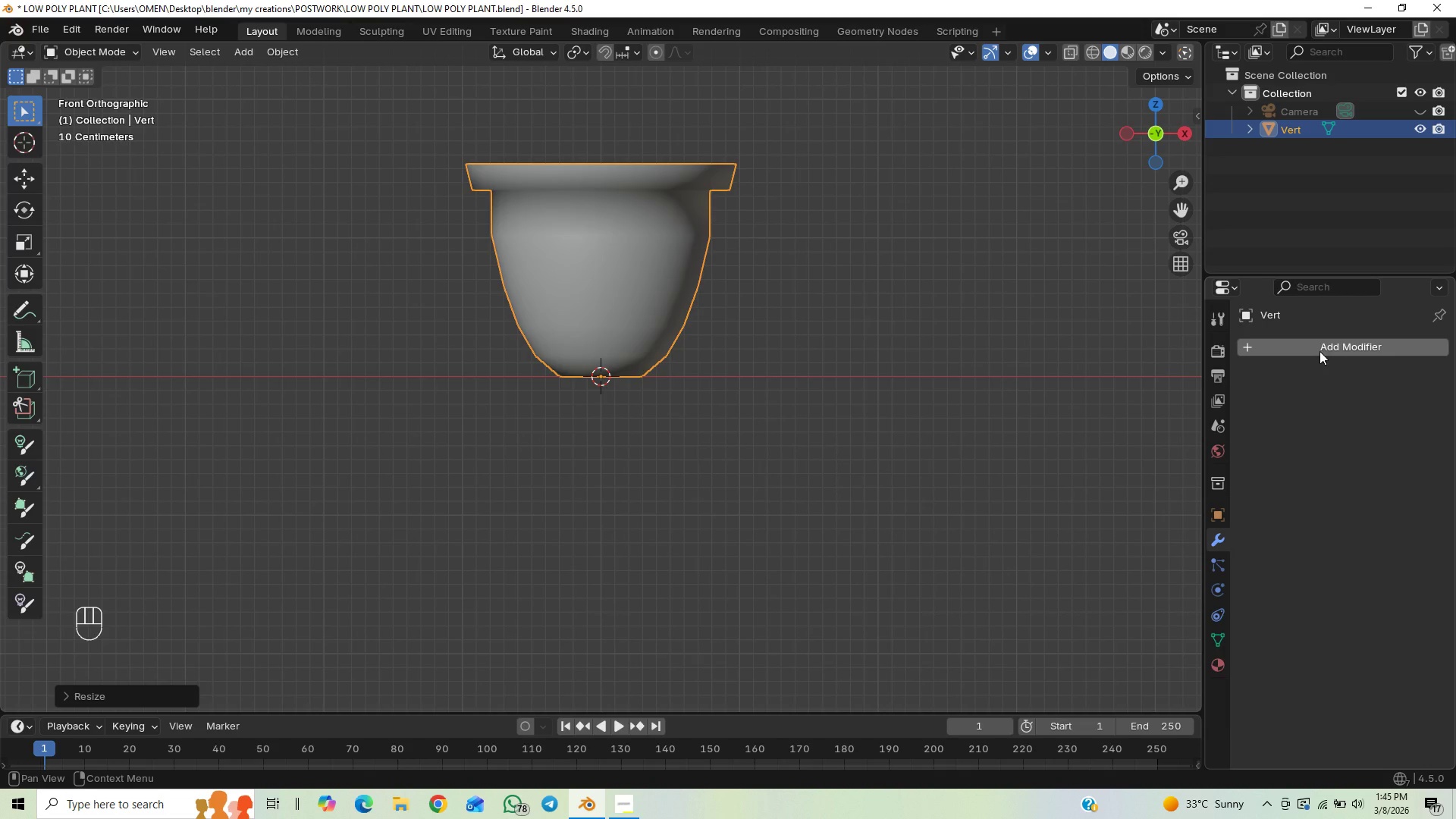 
left_click([1316, 355])
 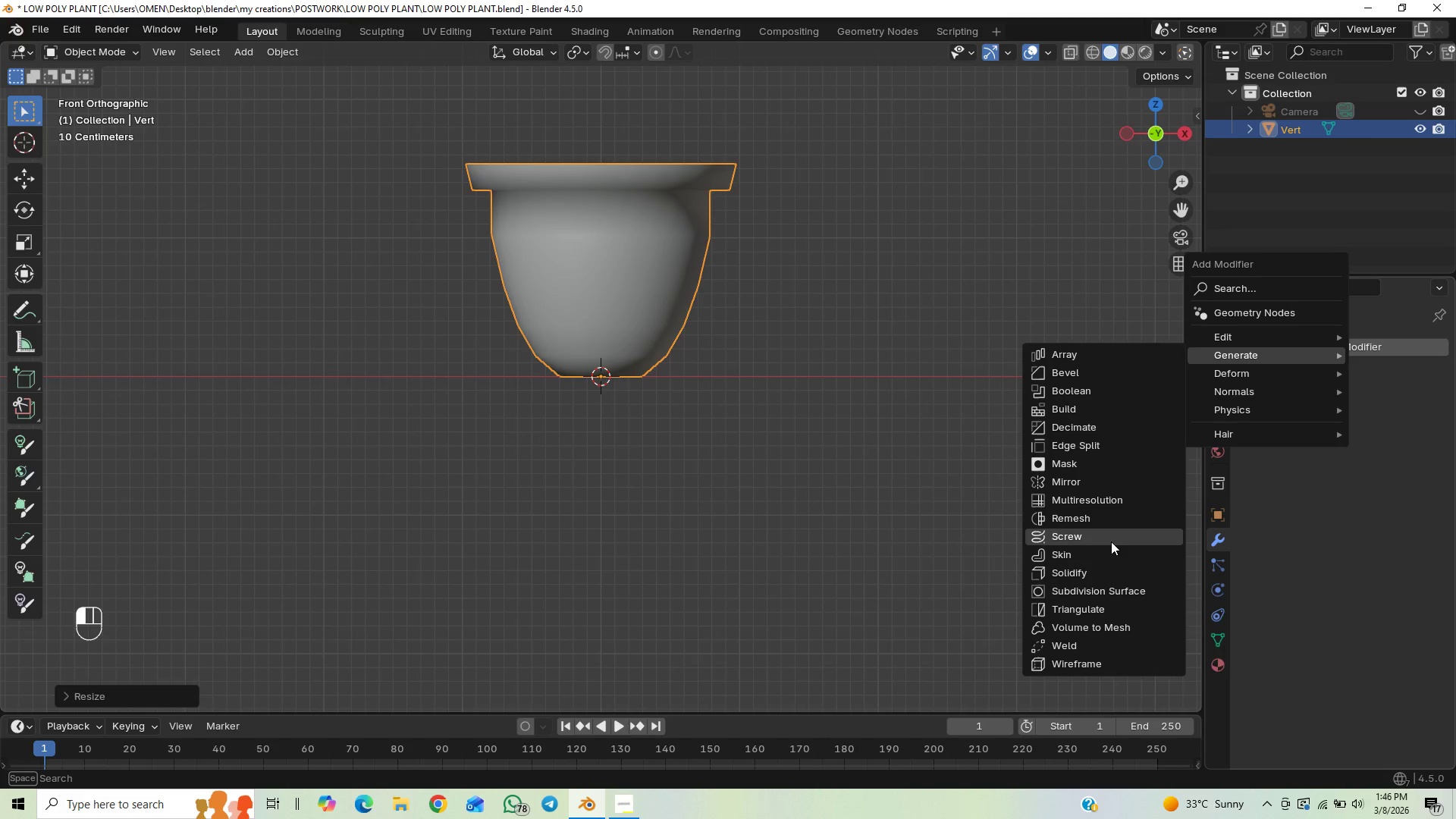 
left_click([1097, 567])
 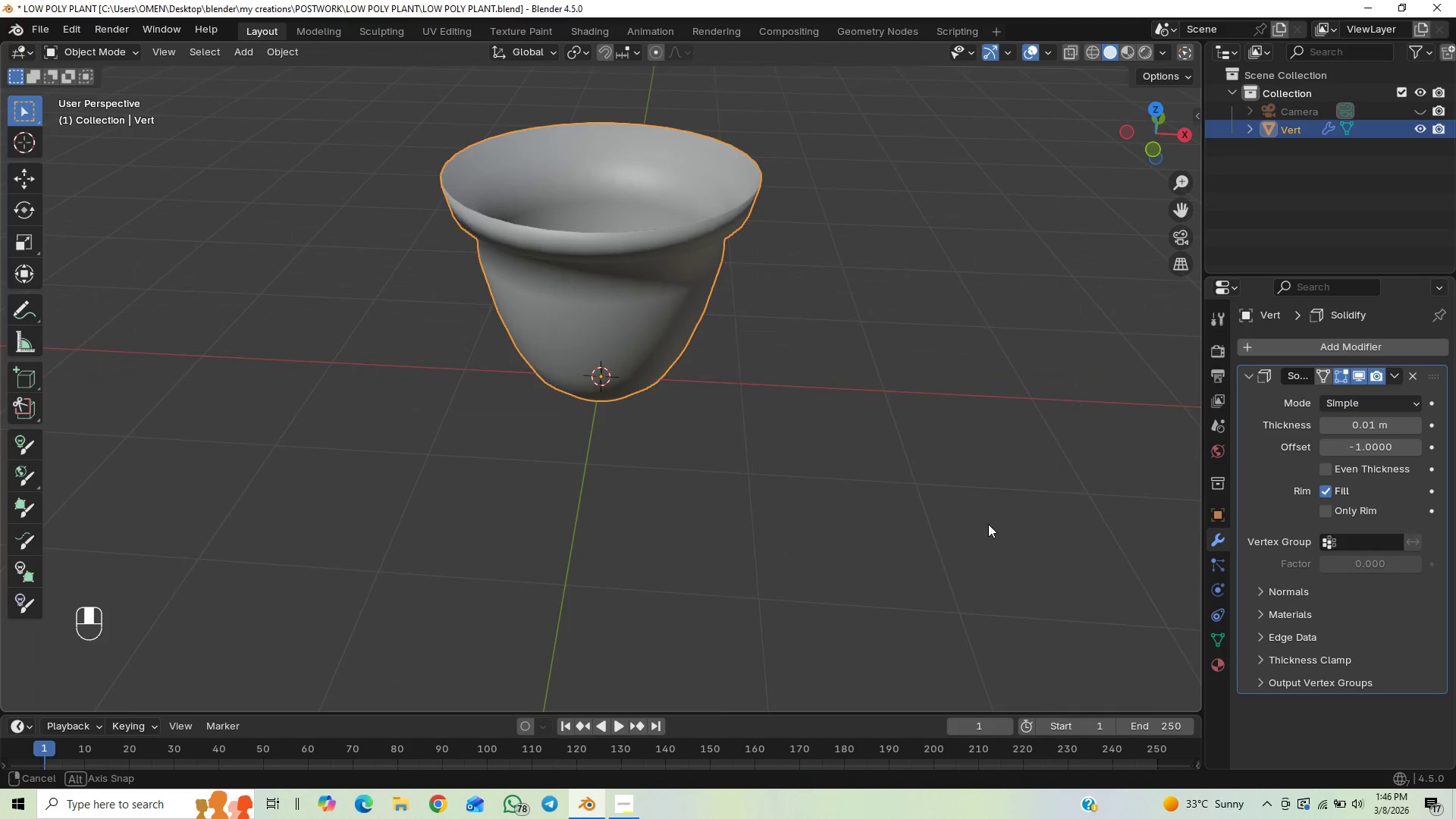 
scroll: coordinate [982, 544], scroll_direction: up, amount: 1.0
 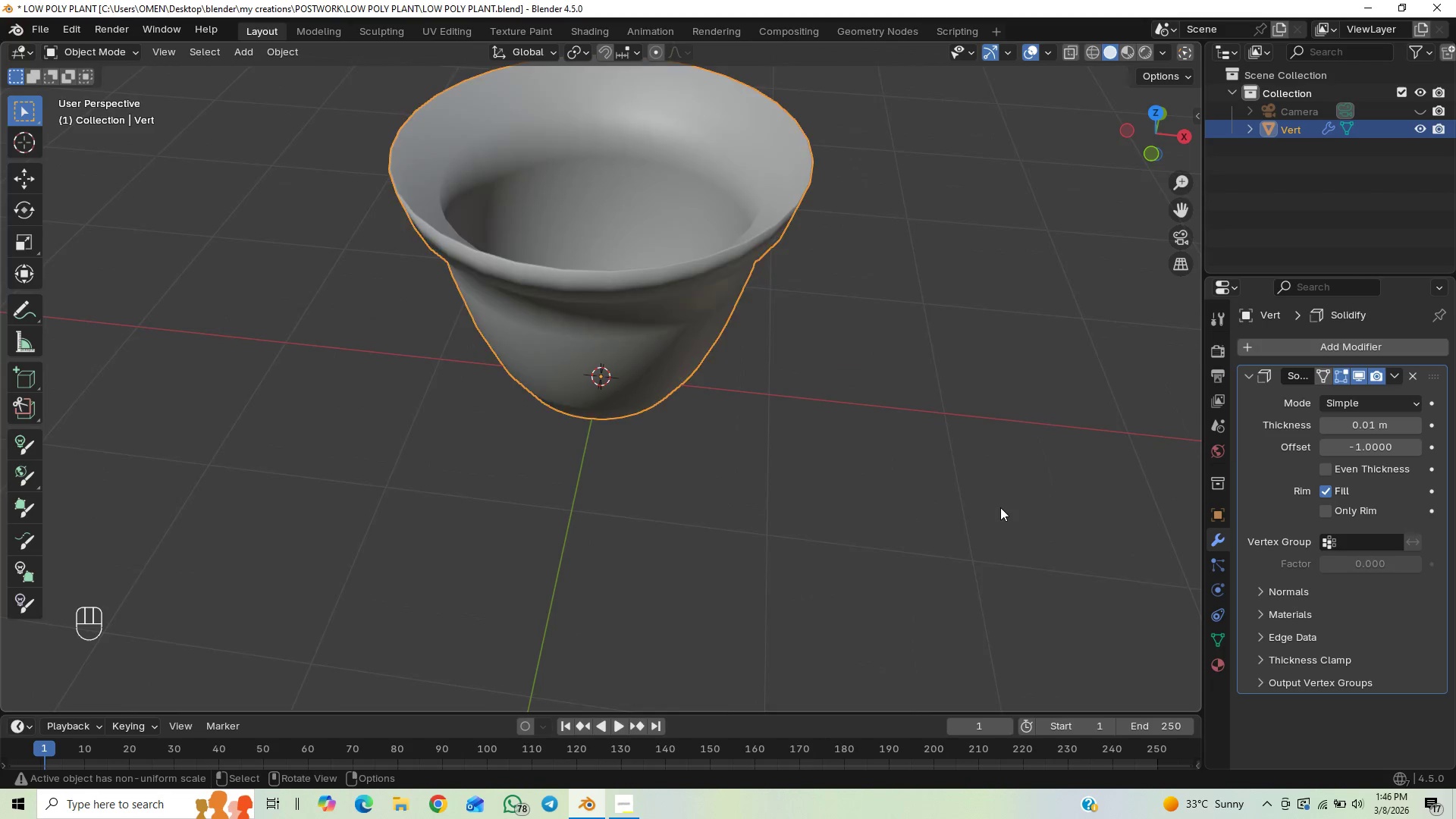 
scroll: coordinate [1000, 507], scroll_direction: down, amount: 1.0
 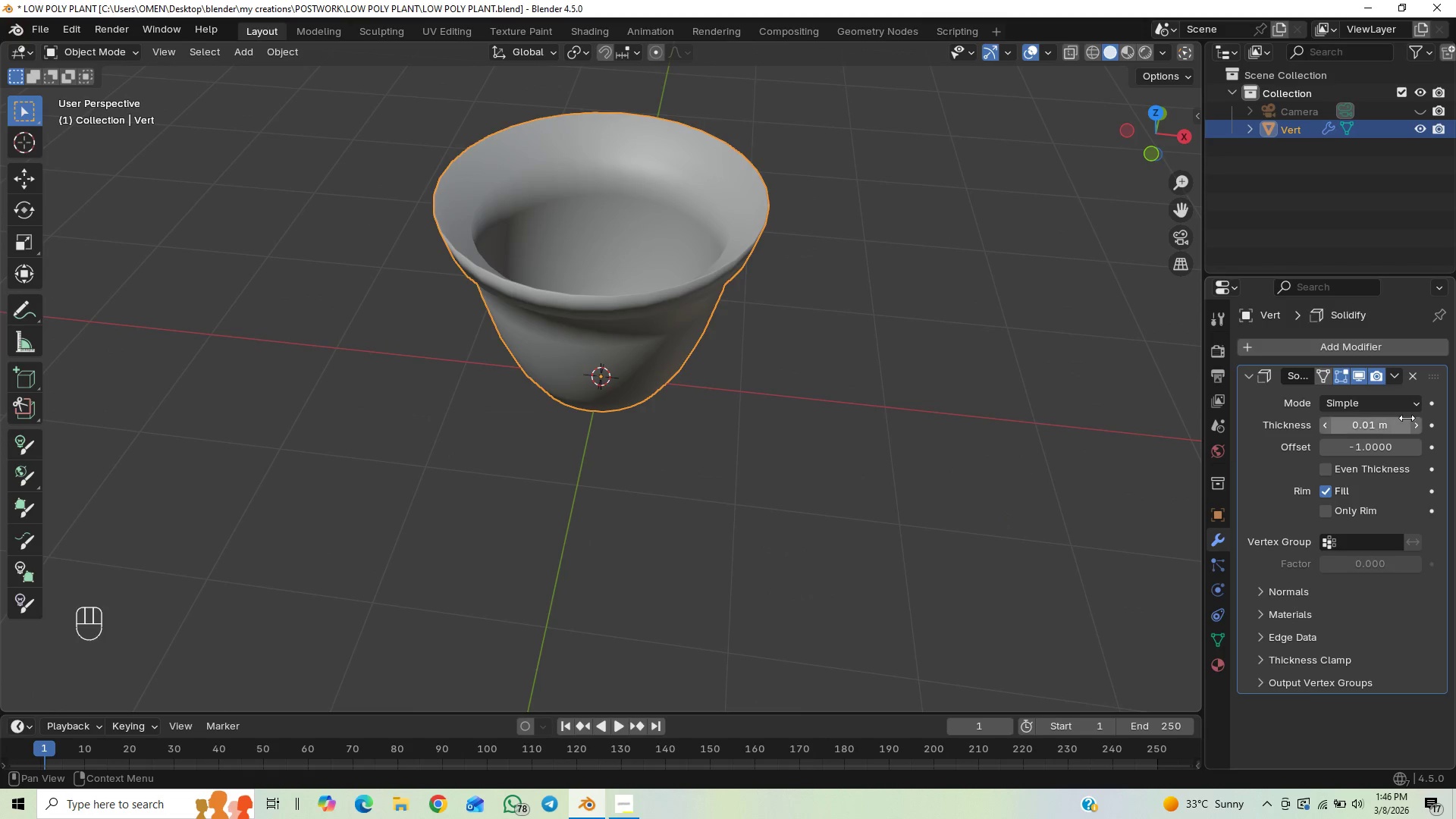 
left_click([1414, 421])
 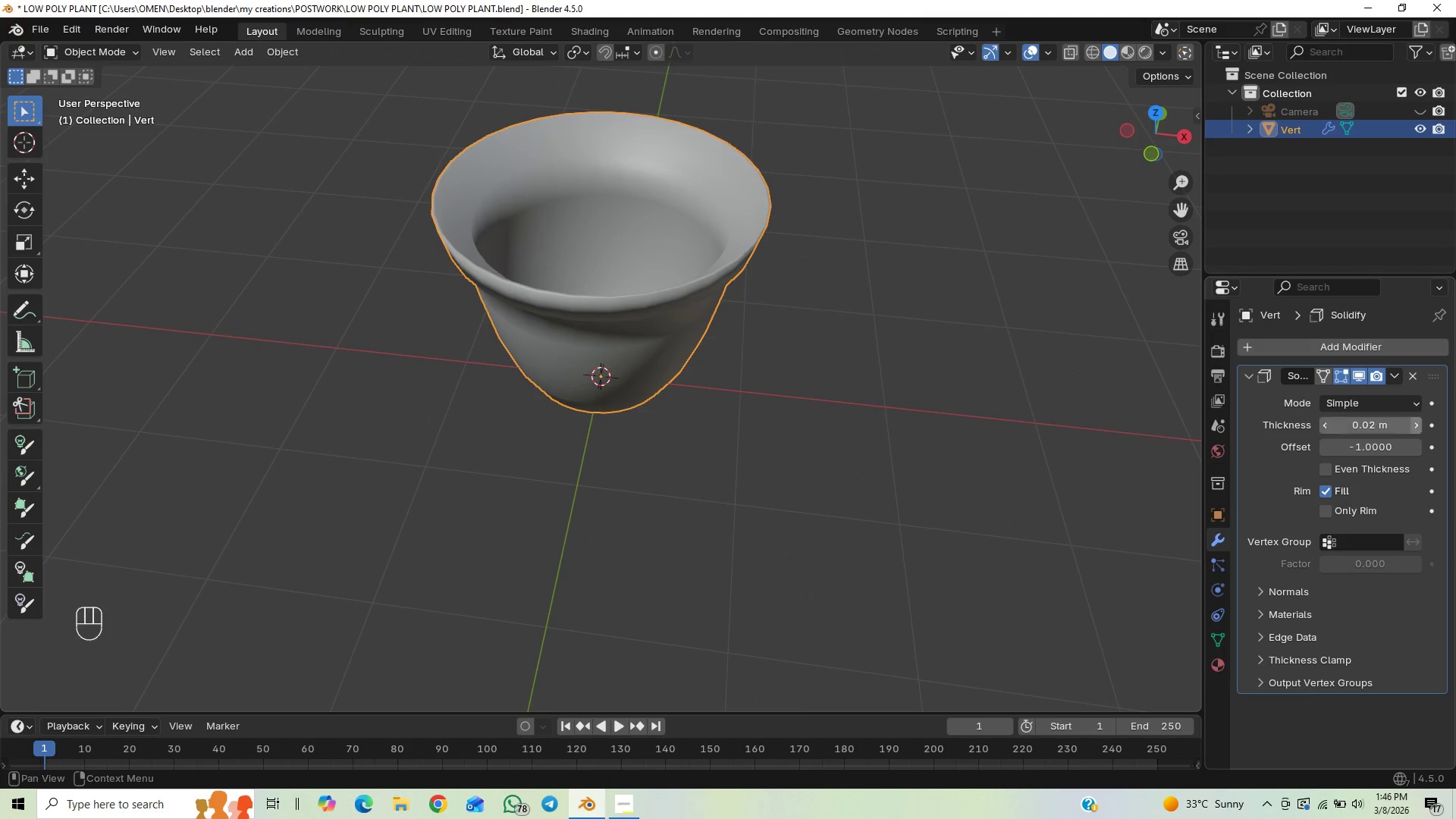 
left_click_drag(start_coordinate=[1417, 424], to_coordinate=[253, 424])
 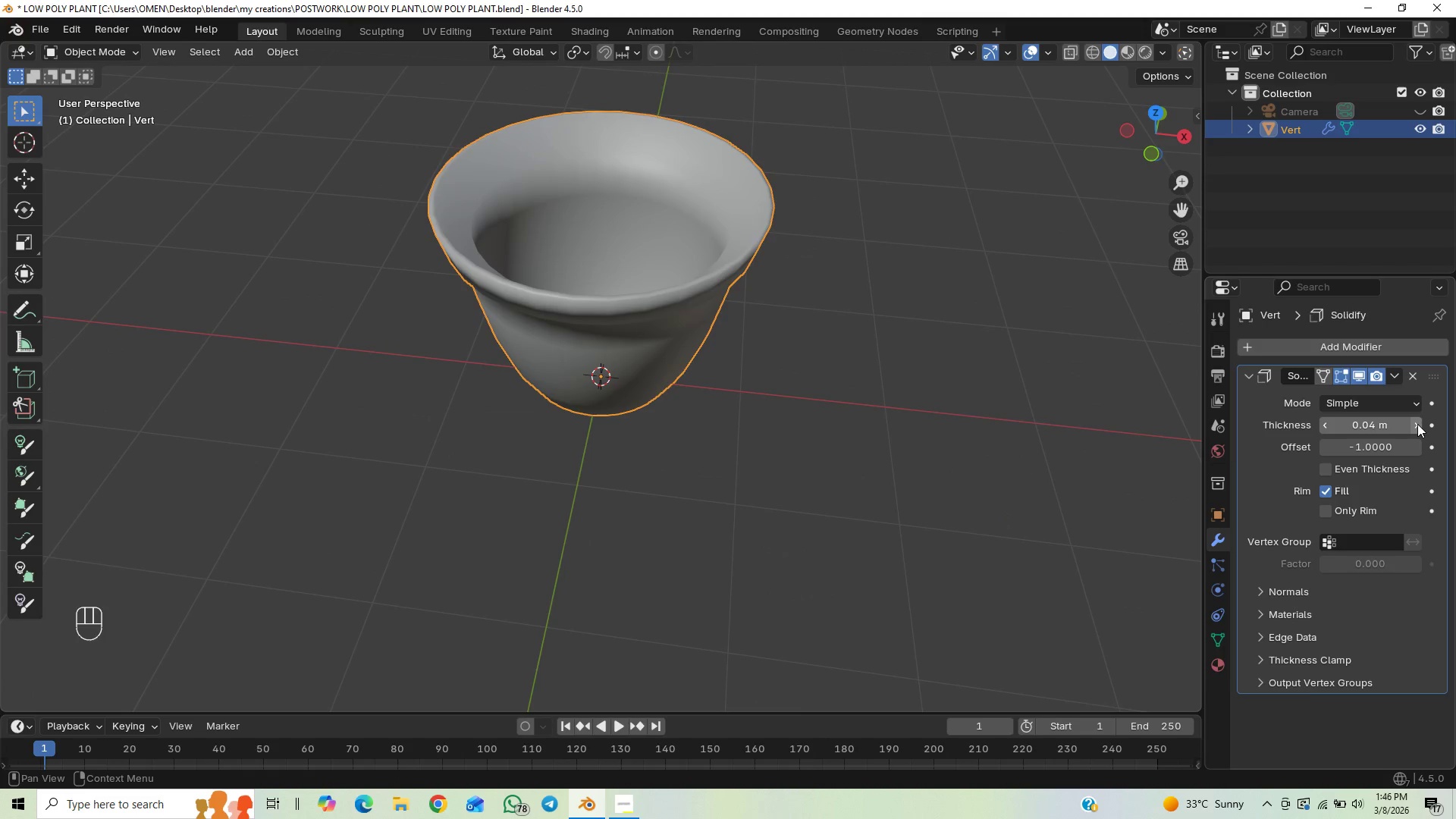 
double_click([1417, 424])
 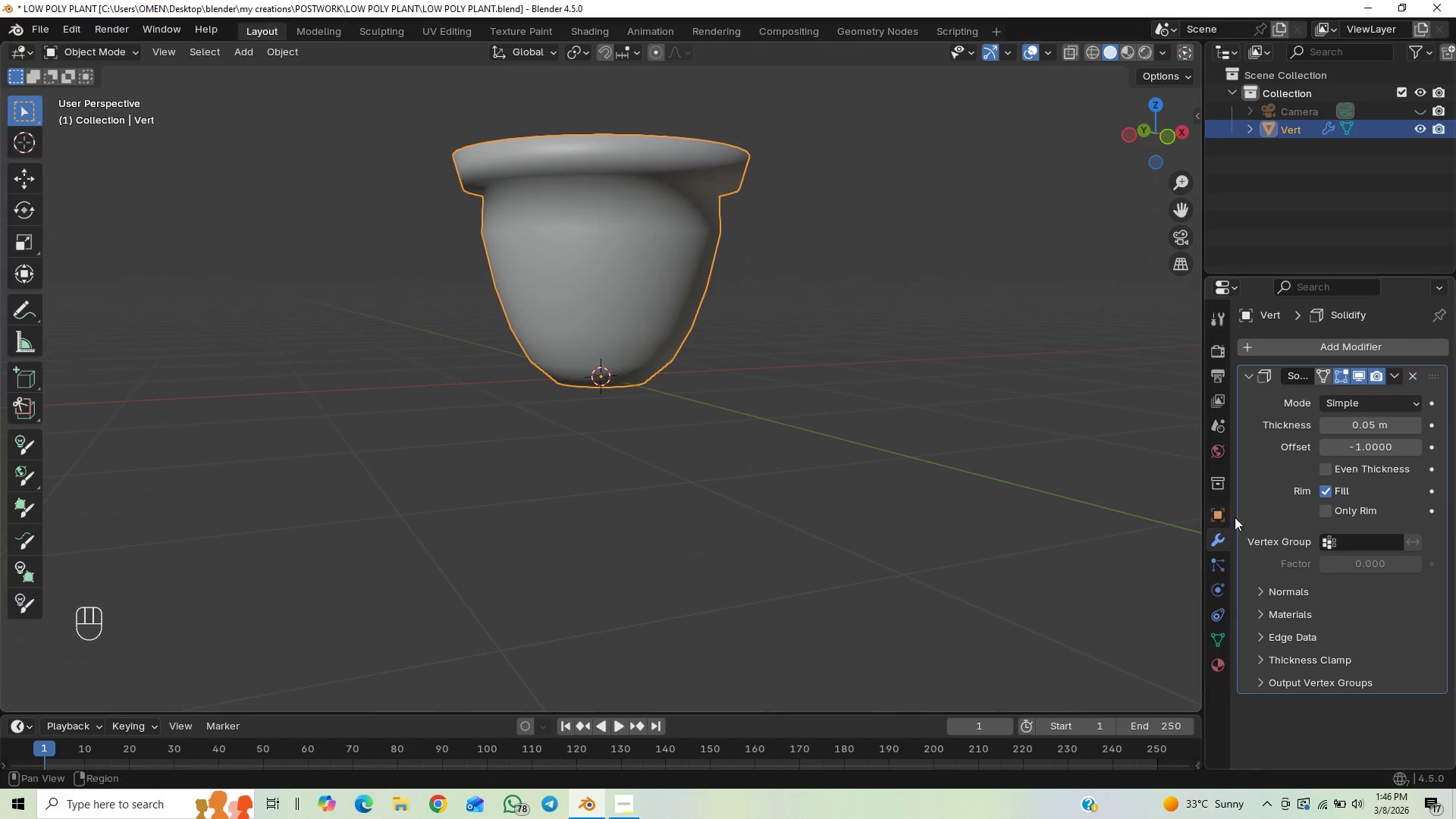 
left_click_drag(start_coordinate=[1358, 448], to_coordinate=[369, 456])
 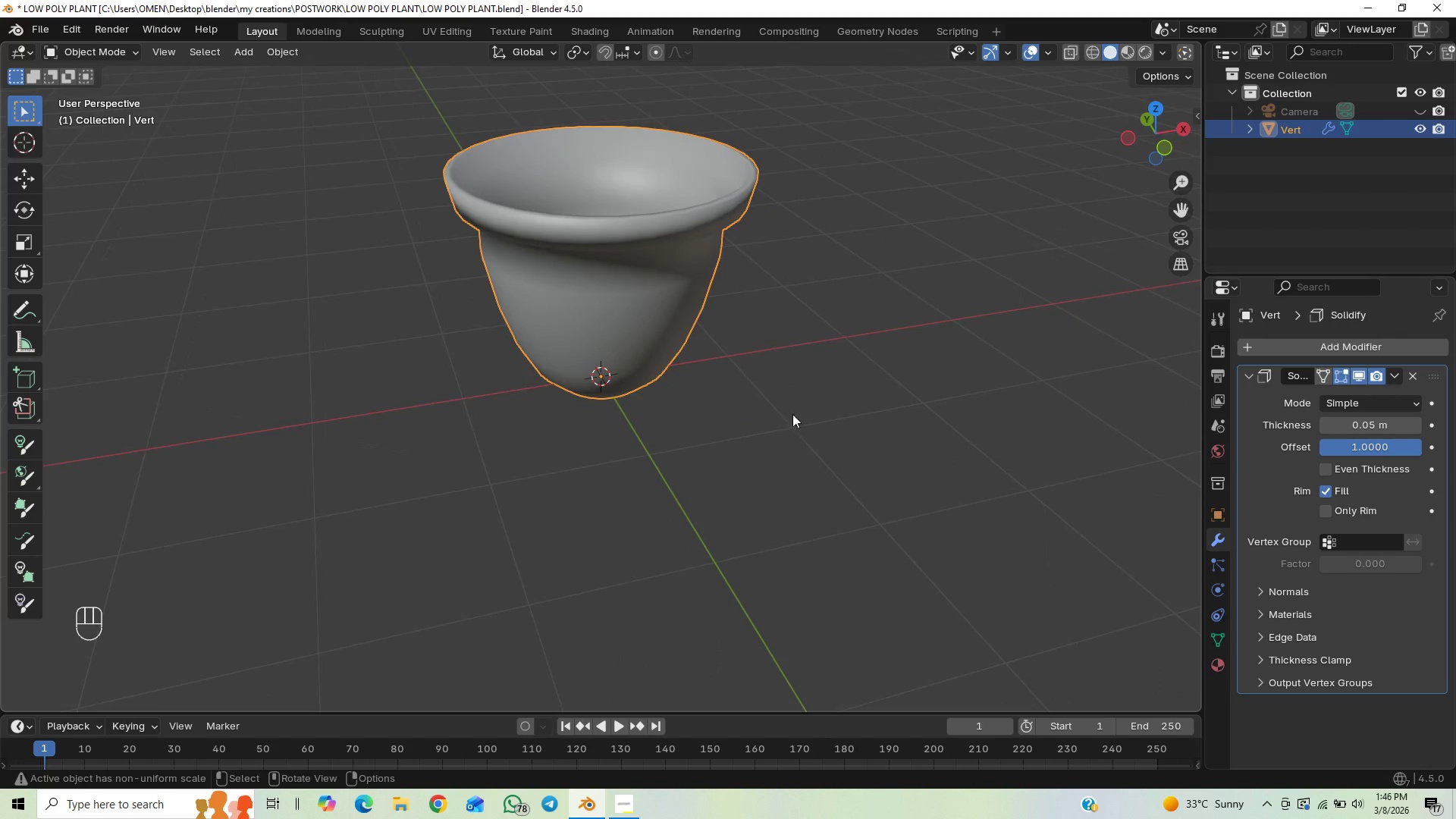 
wait(5.44)
 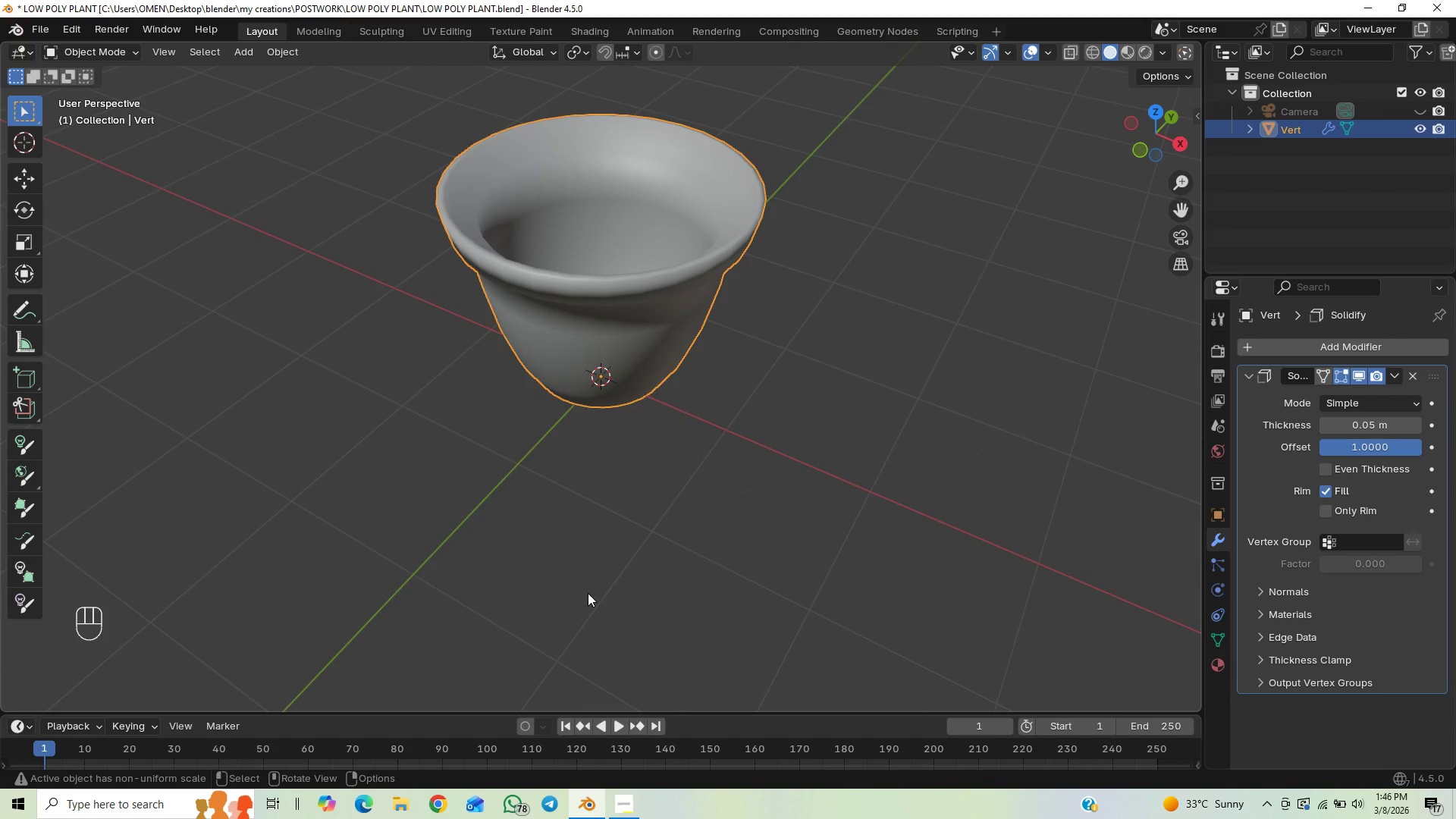 
scroll: coordinate [838, 317], scroll_direction: up, amount: 2.0
 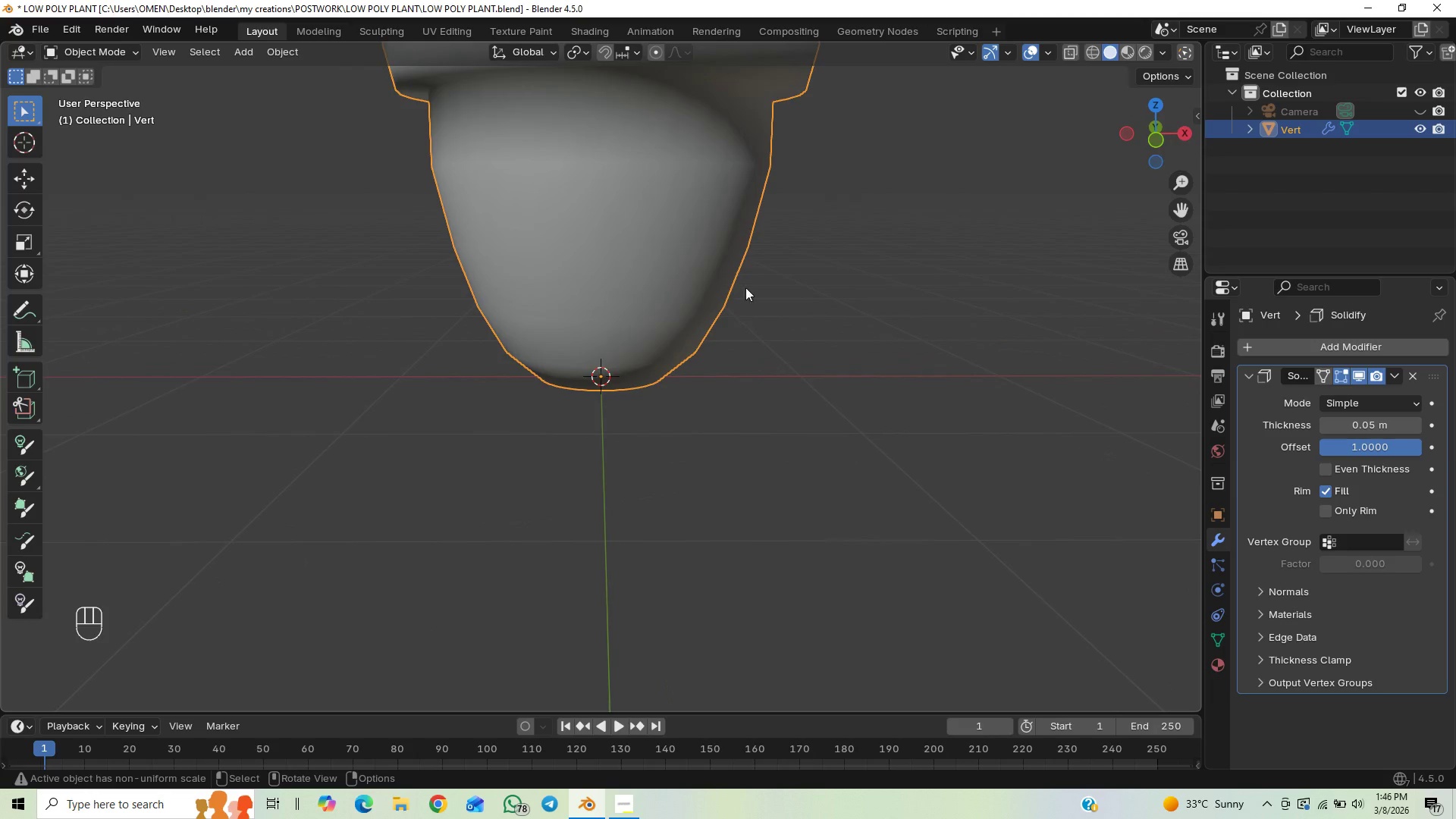 
hold_key(key=ShiftLeft, duration=0.58)
 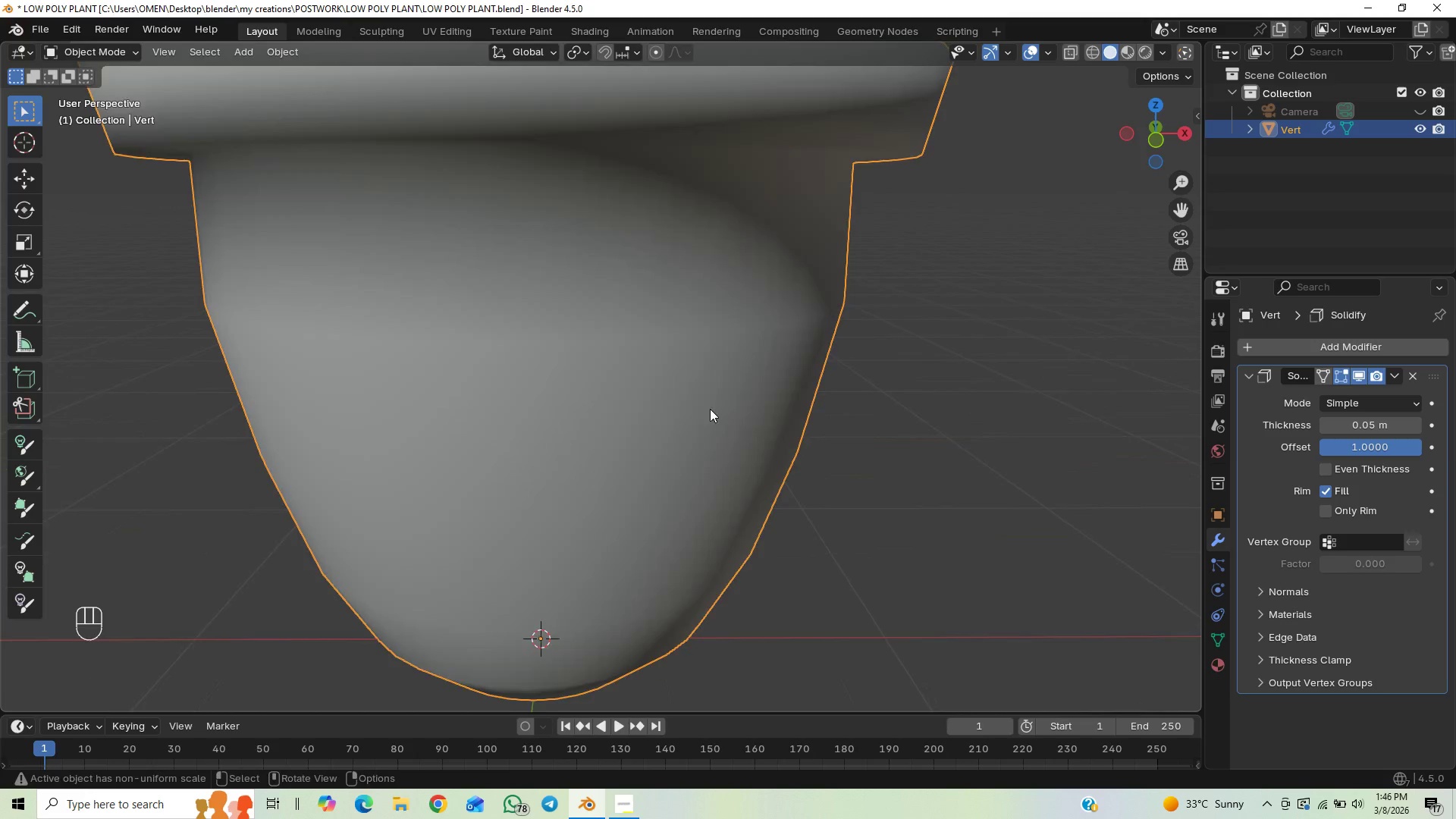 
scroll: coordinate [710, 410], scroll_direction: up, amount: 3.0
 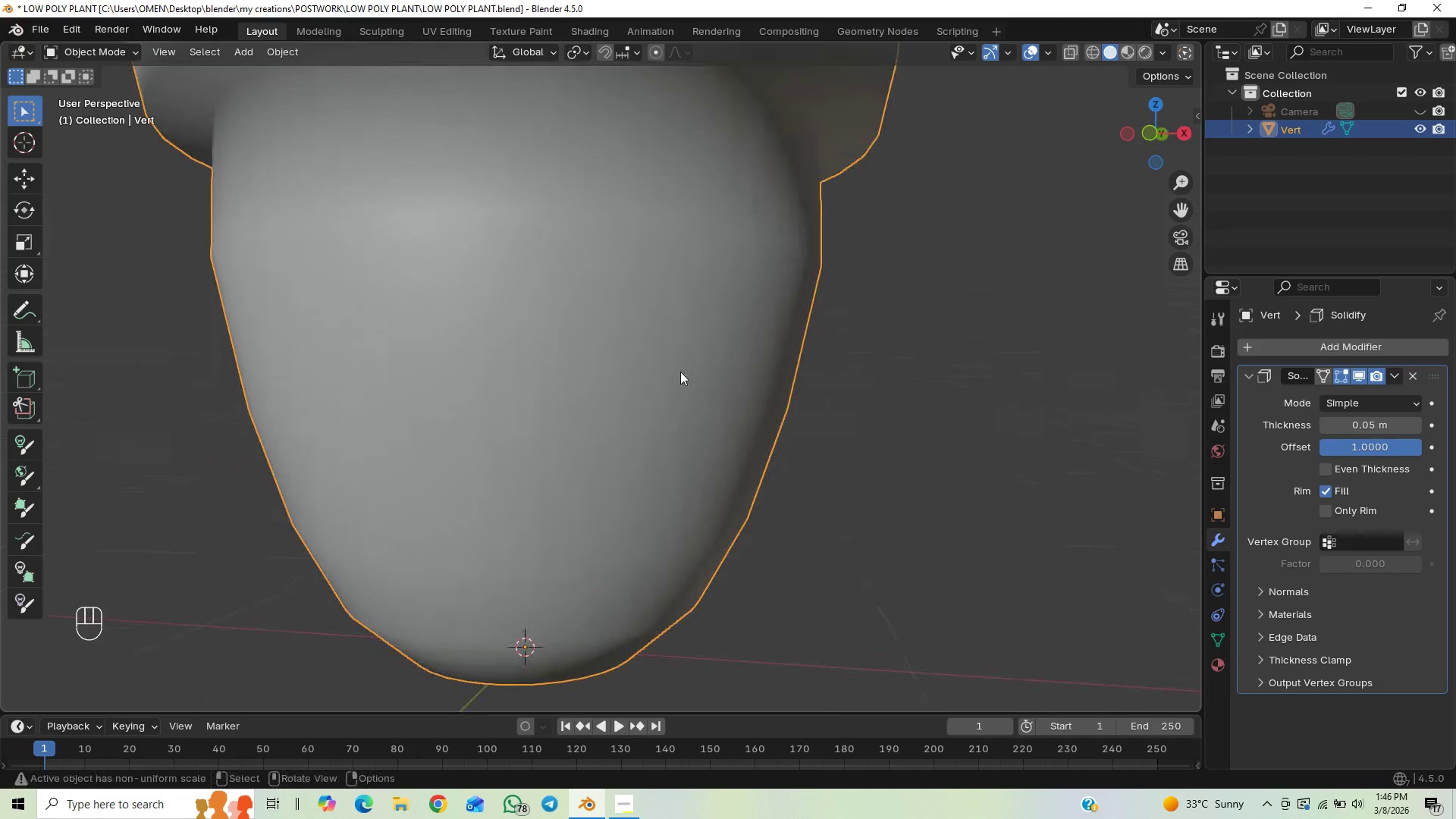 
scroll: coordinate [689, 361], scroll_direction: down, amount: 4.0
 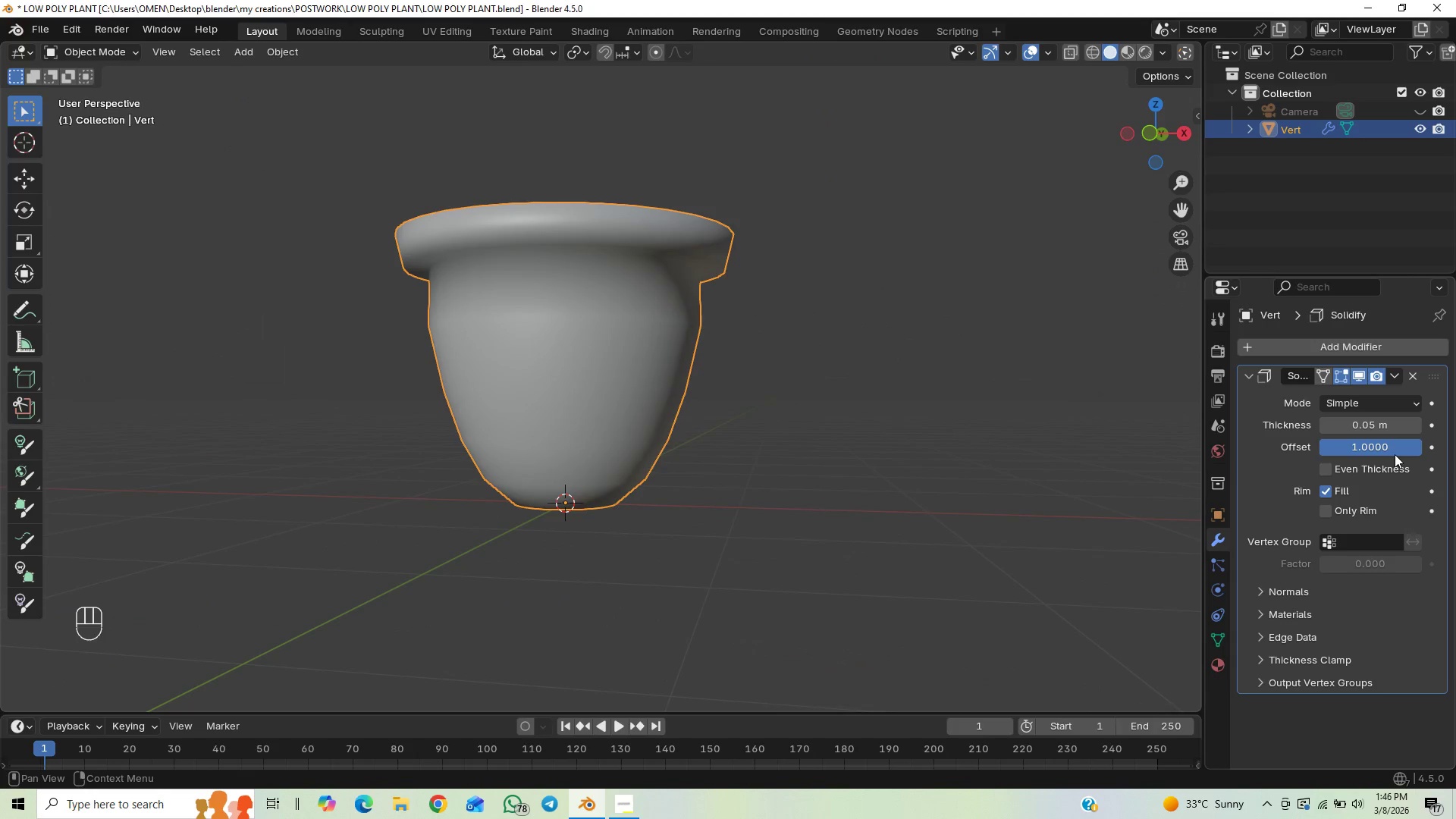 
left_click_drag(start_coordinate=[1395, 452], to_coordinate=[1094, 513])
 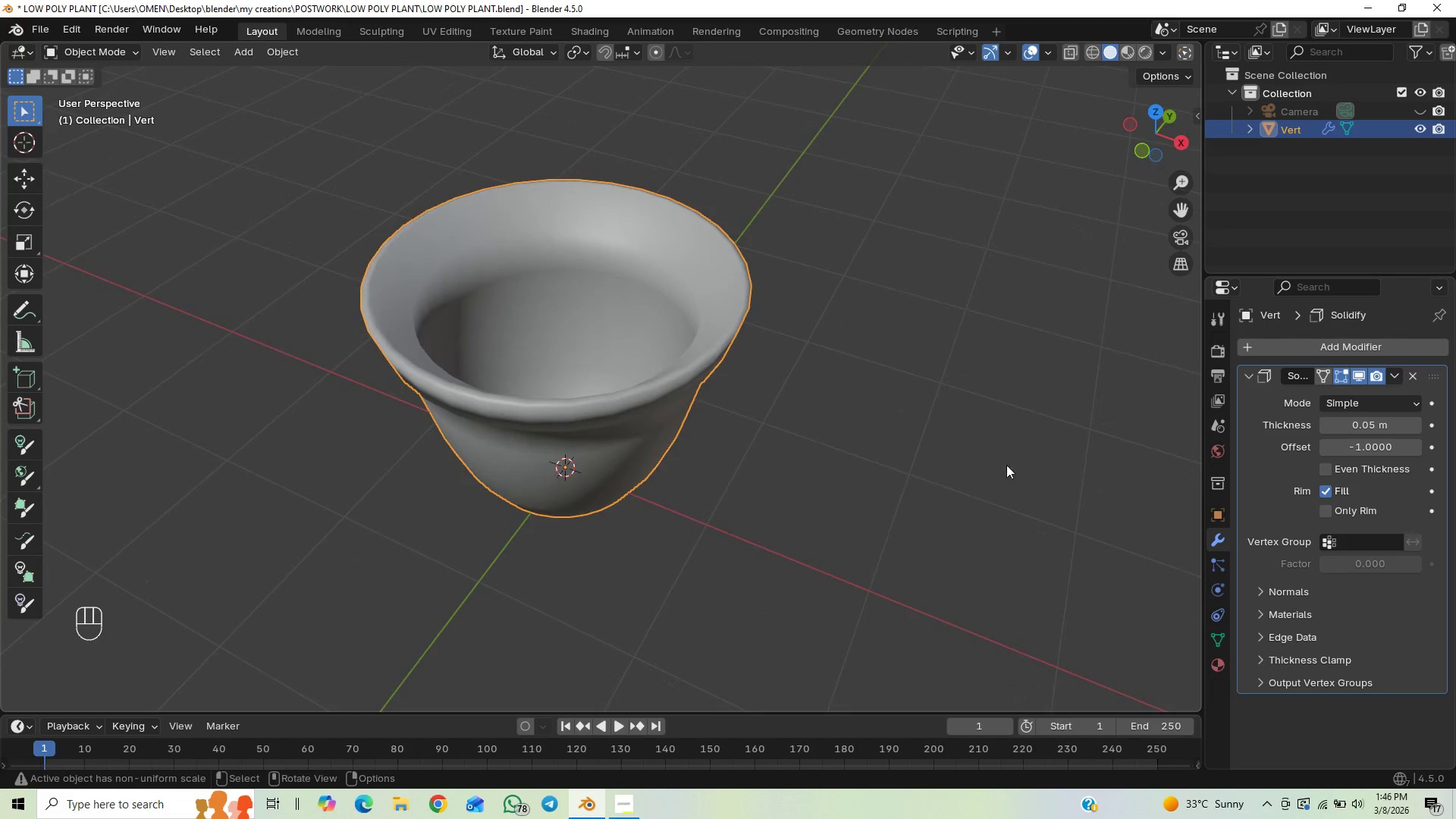 
left_click_drag(start_coordinate=[1354, 444], to_coordinate=[1280, 487])
 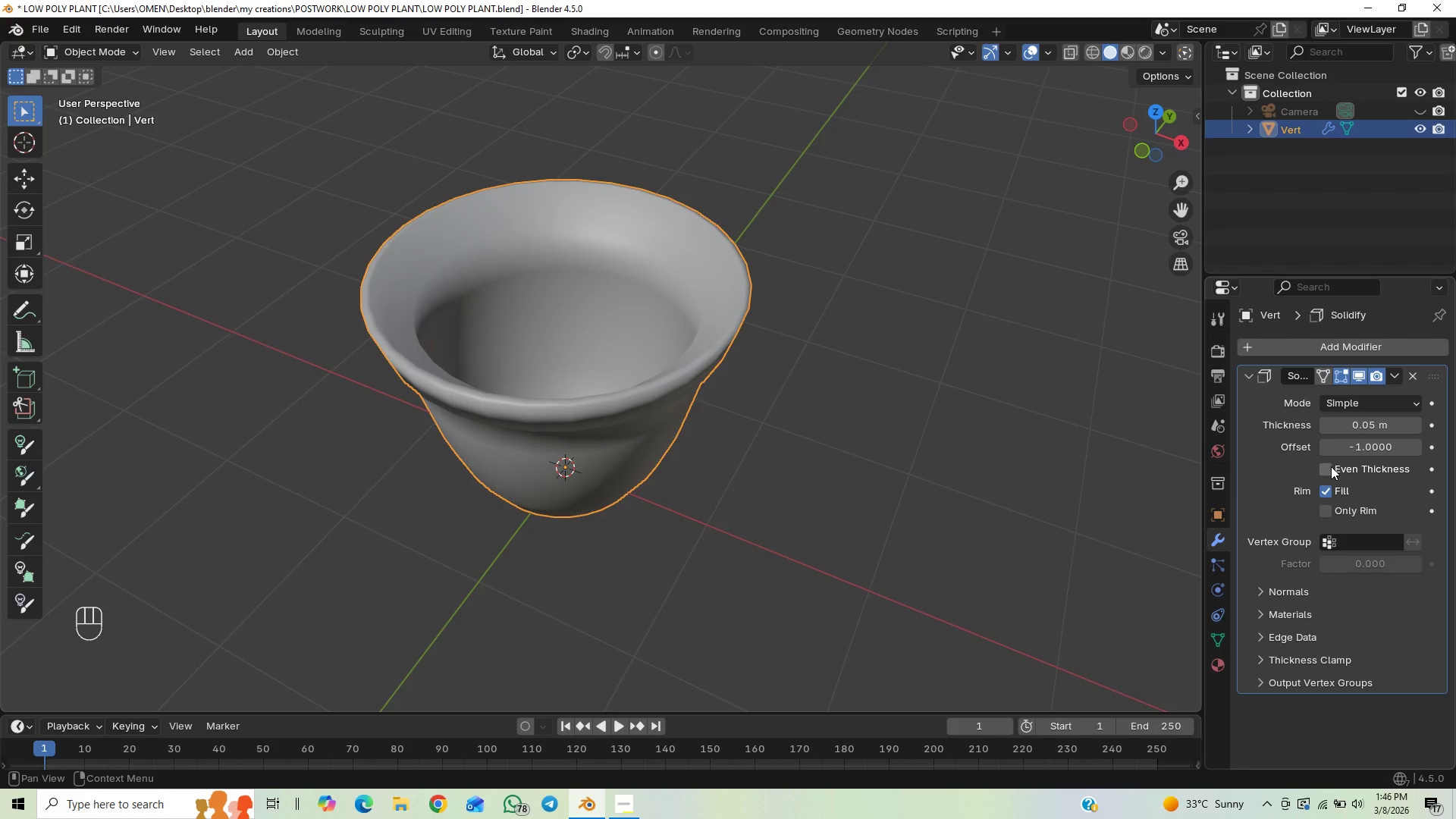 
left_click([1329, 467])
 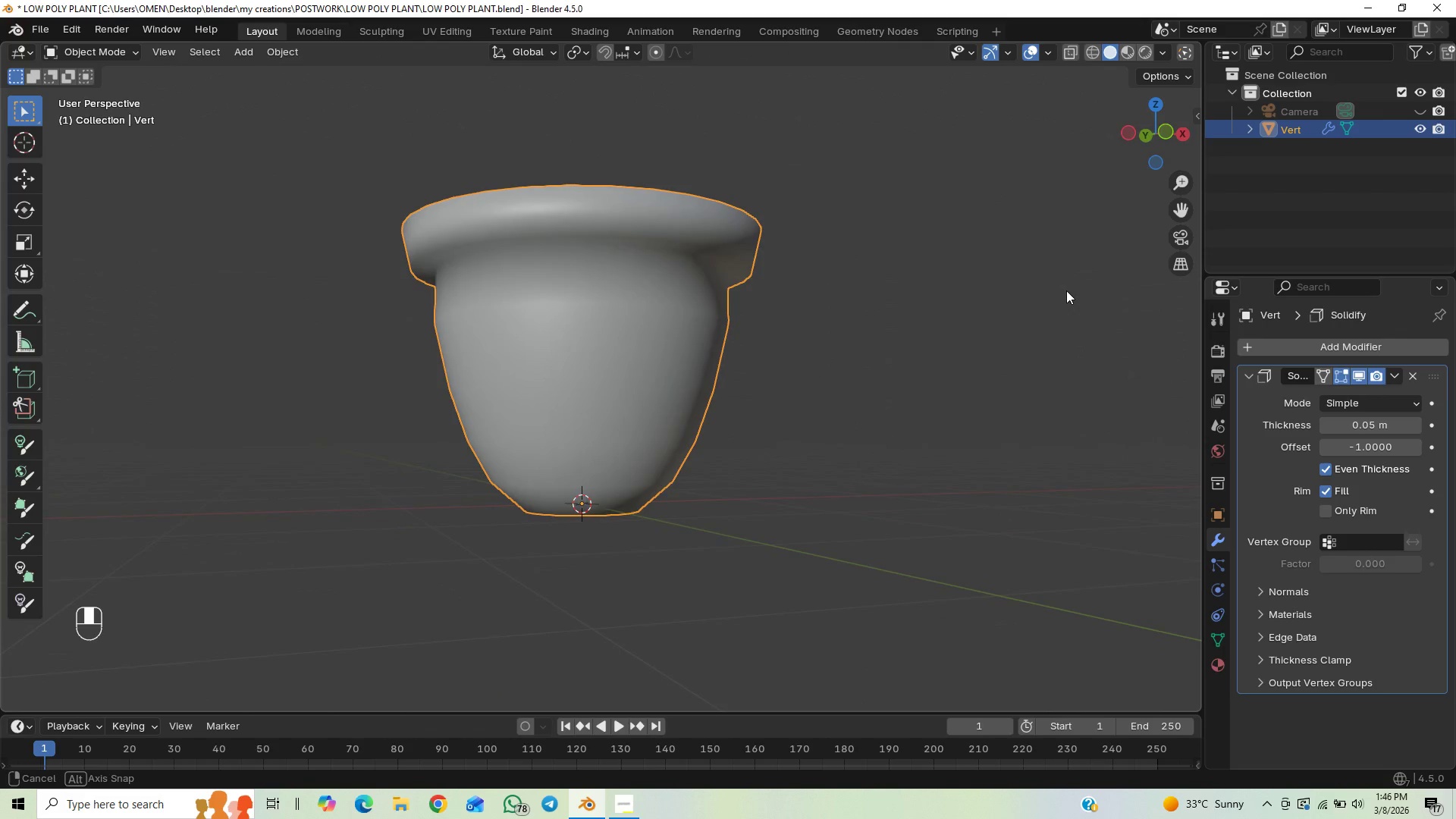 
scroll: coordinate [916, 347], scroll_direction: up, amount: 1.0
 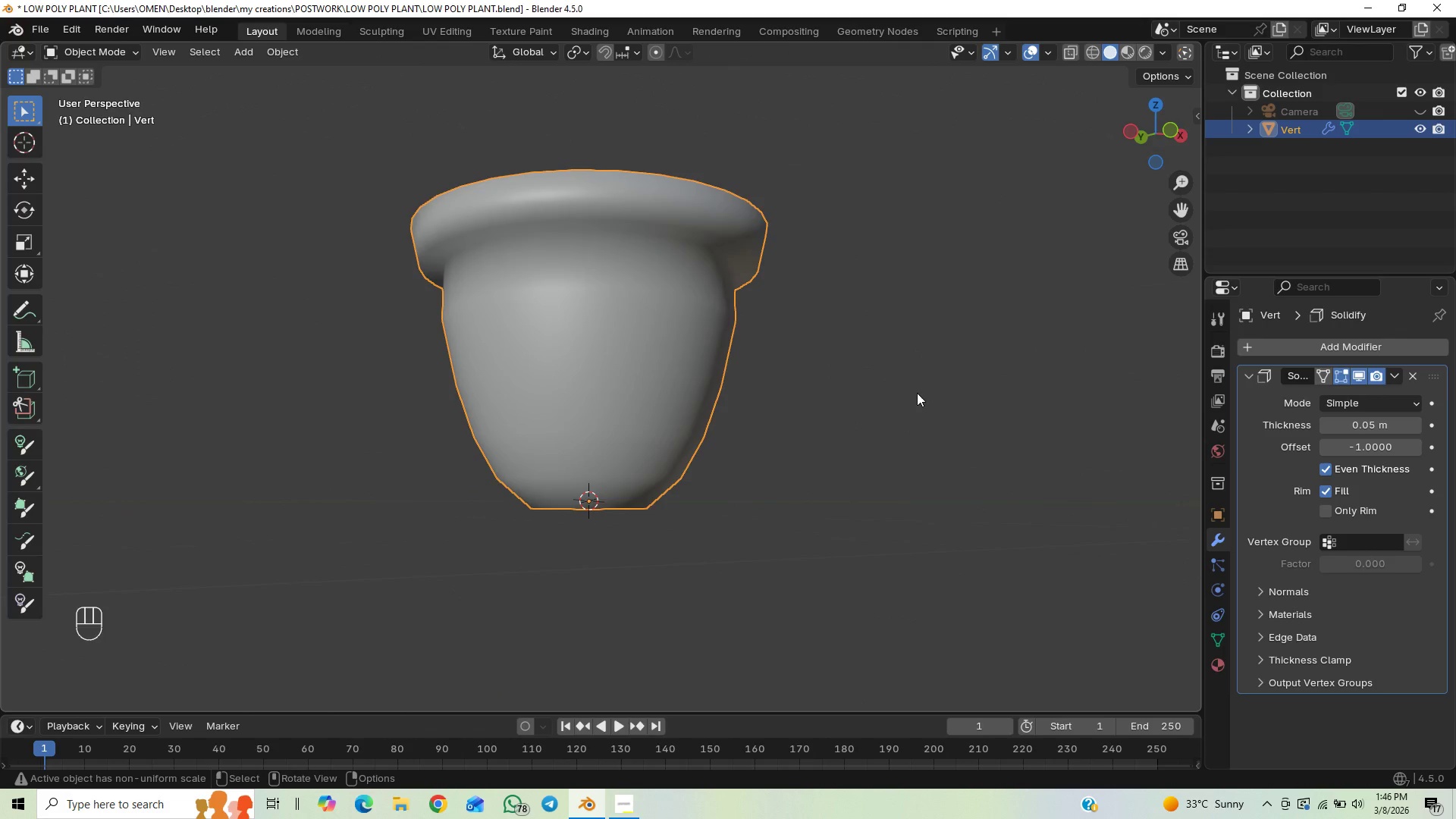 
scroll: coordinate [915, 399], scroll_direction: down, amount: 2.0
 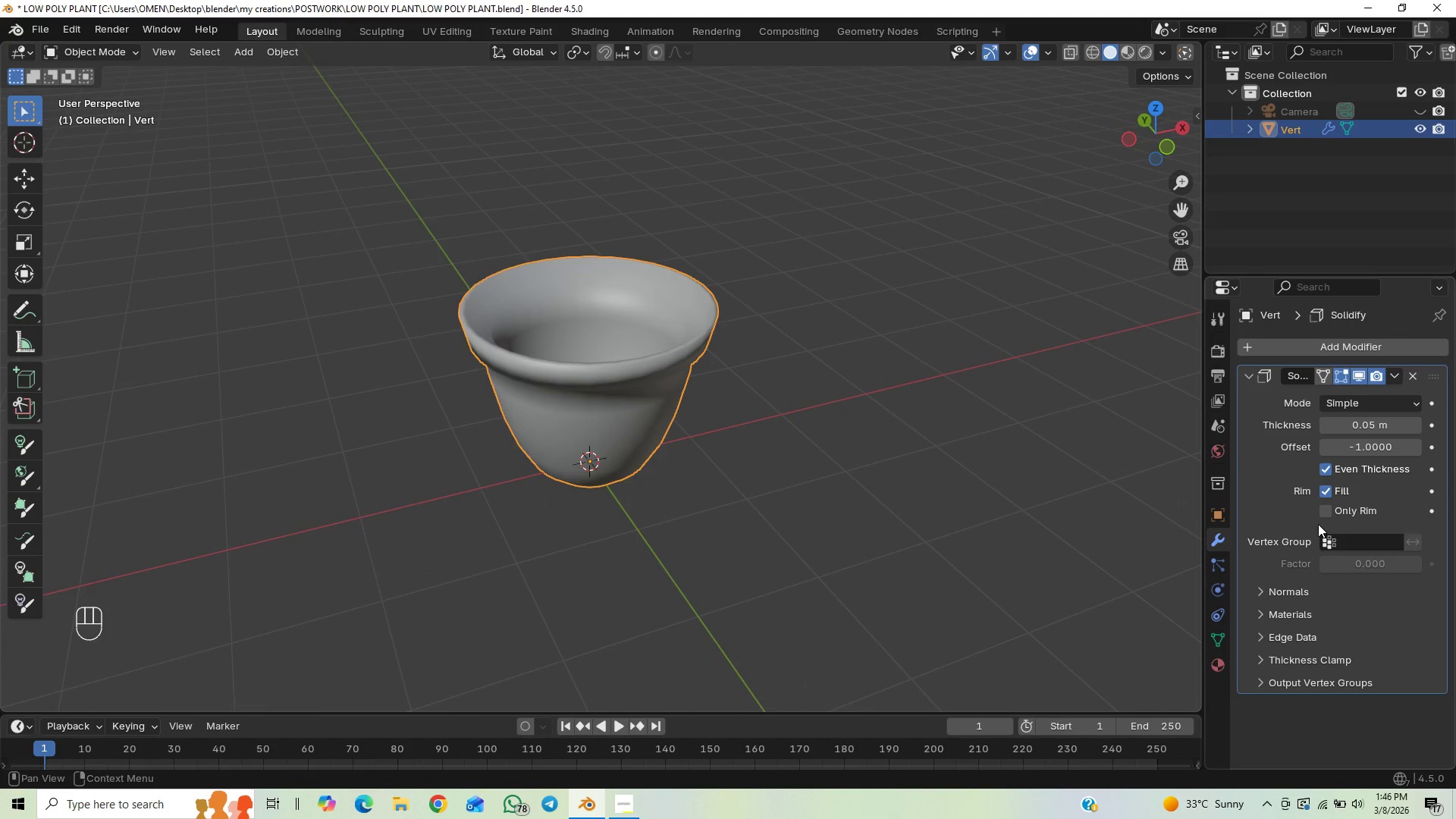 
key(Control+A)
 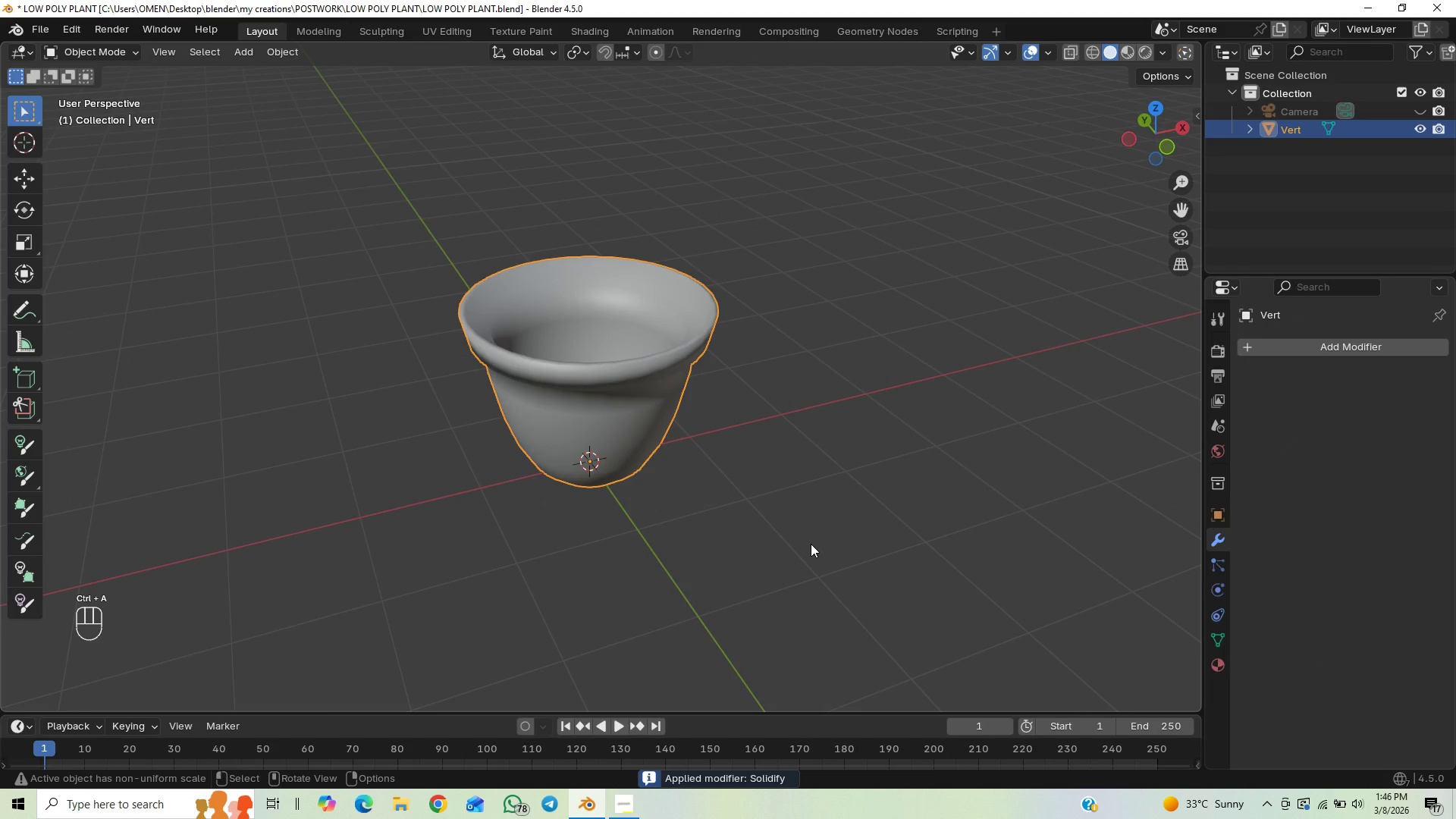 
scroll: coordinate [810, 541], scroll_direction: up, amount: 1.0
 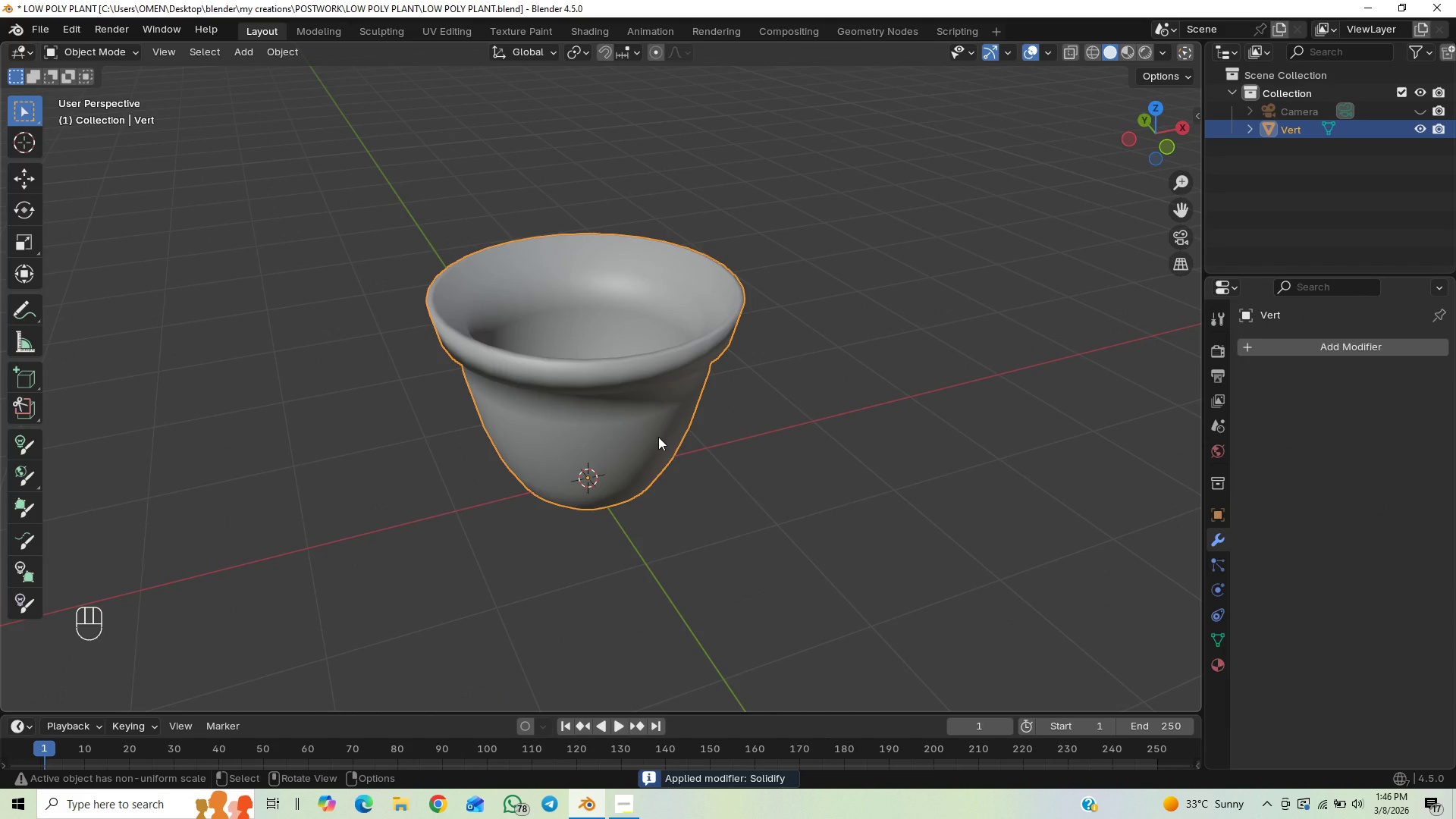 
right_click([658, 438])
 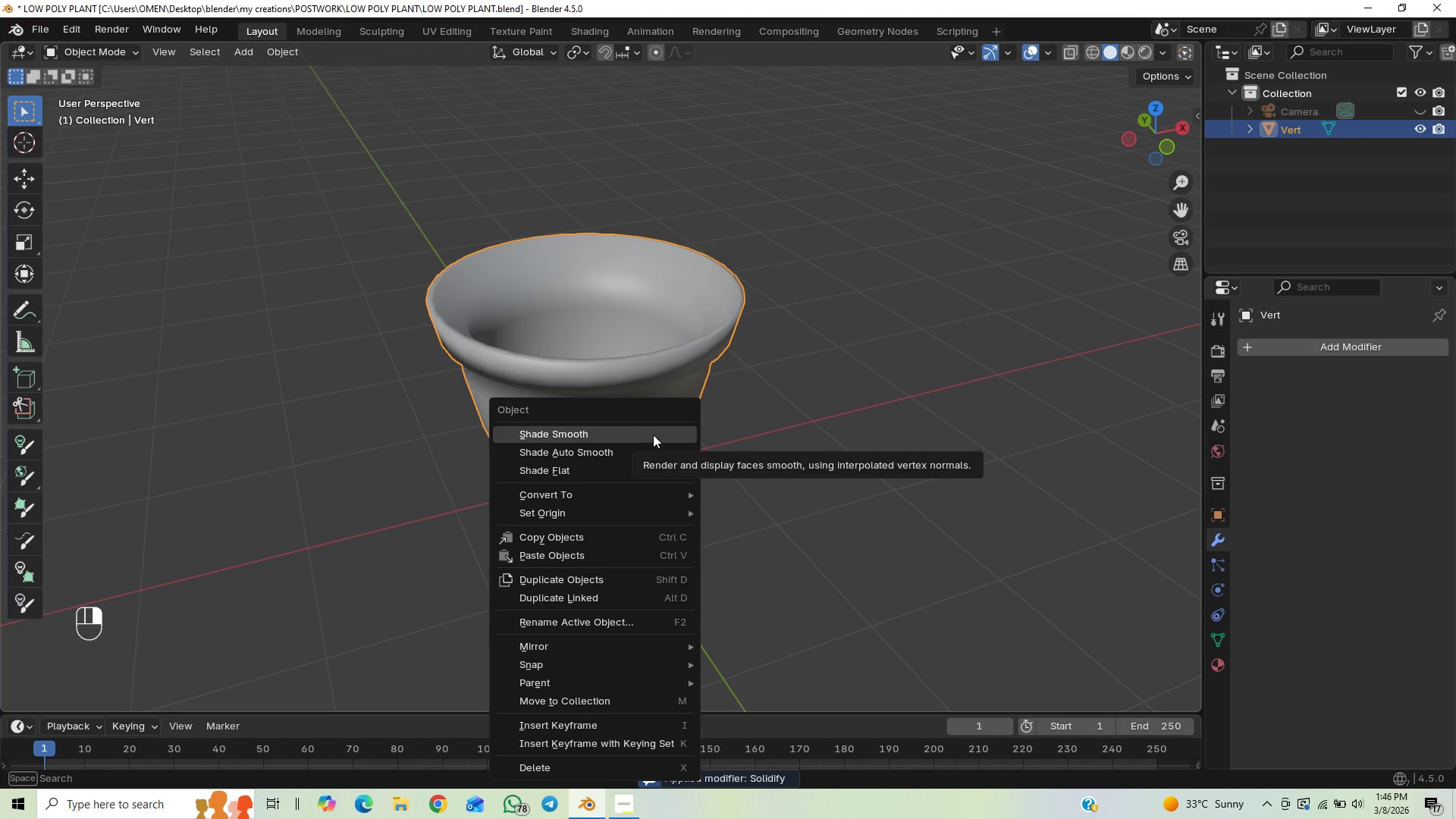 
left_click([653, 435])
 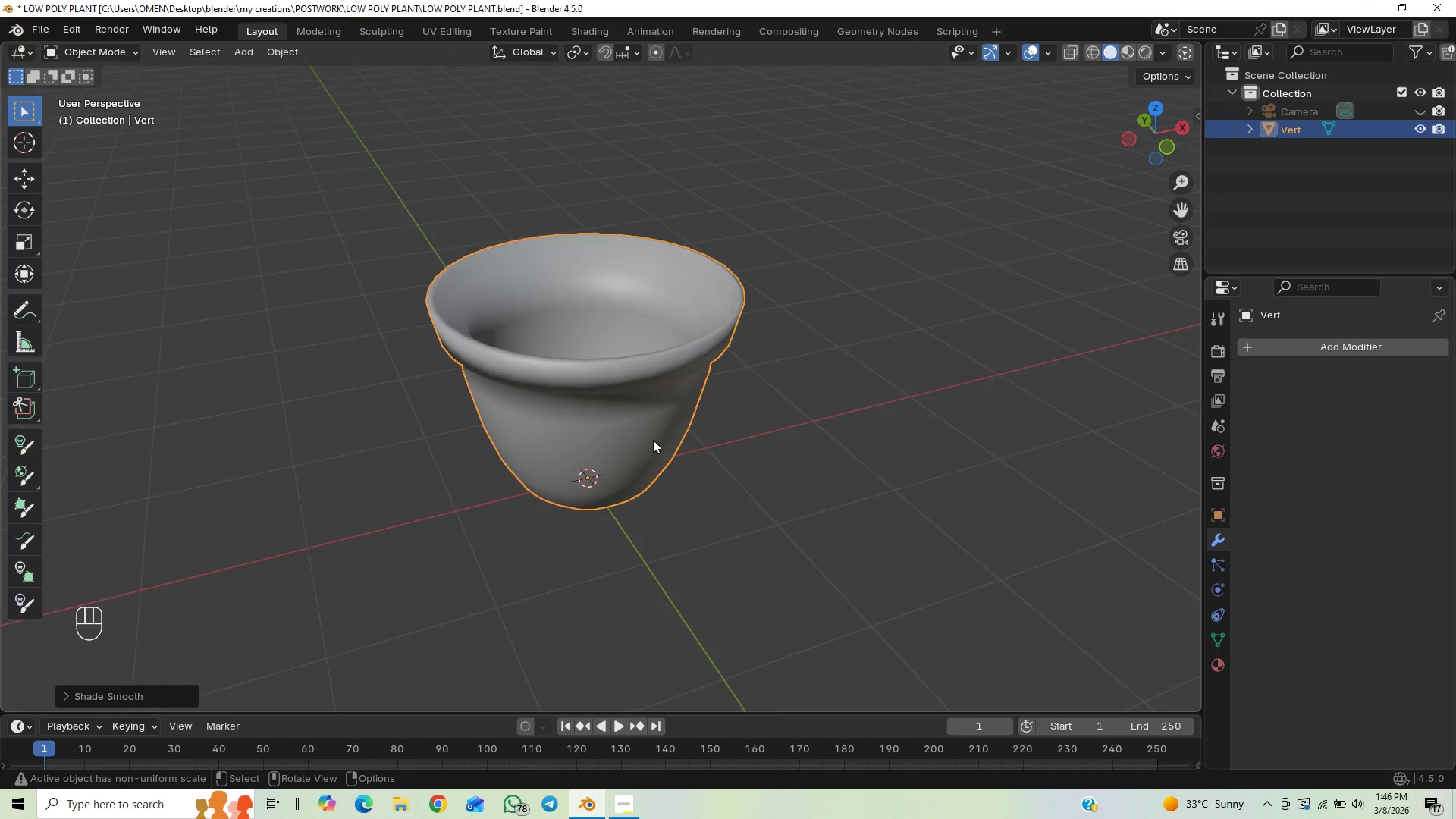 
scroll: coordinate [656, 439], scroll_direction: down, amount: 2.0
 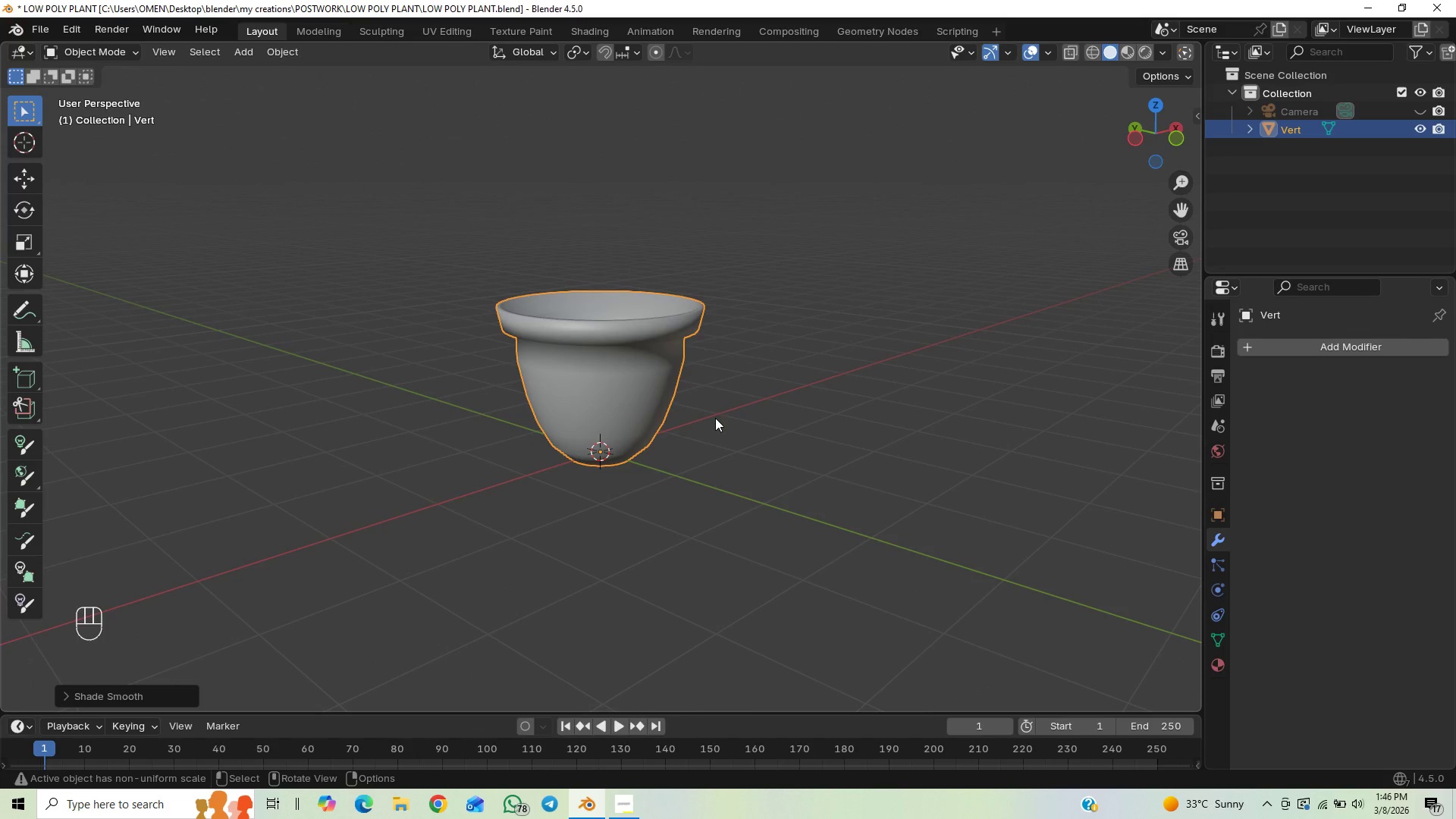 
key(Control+2)
 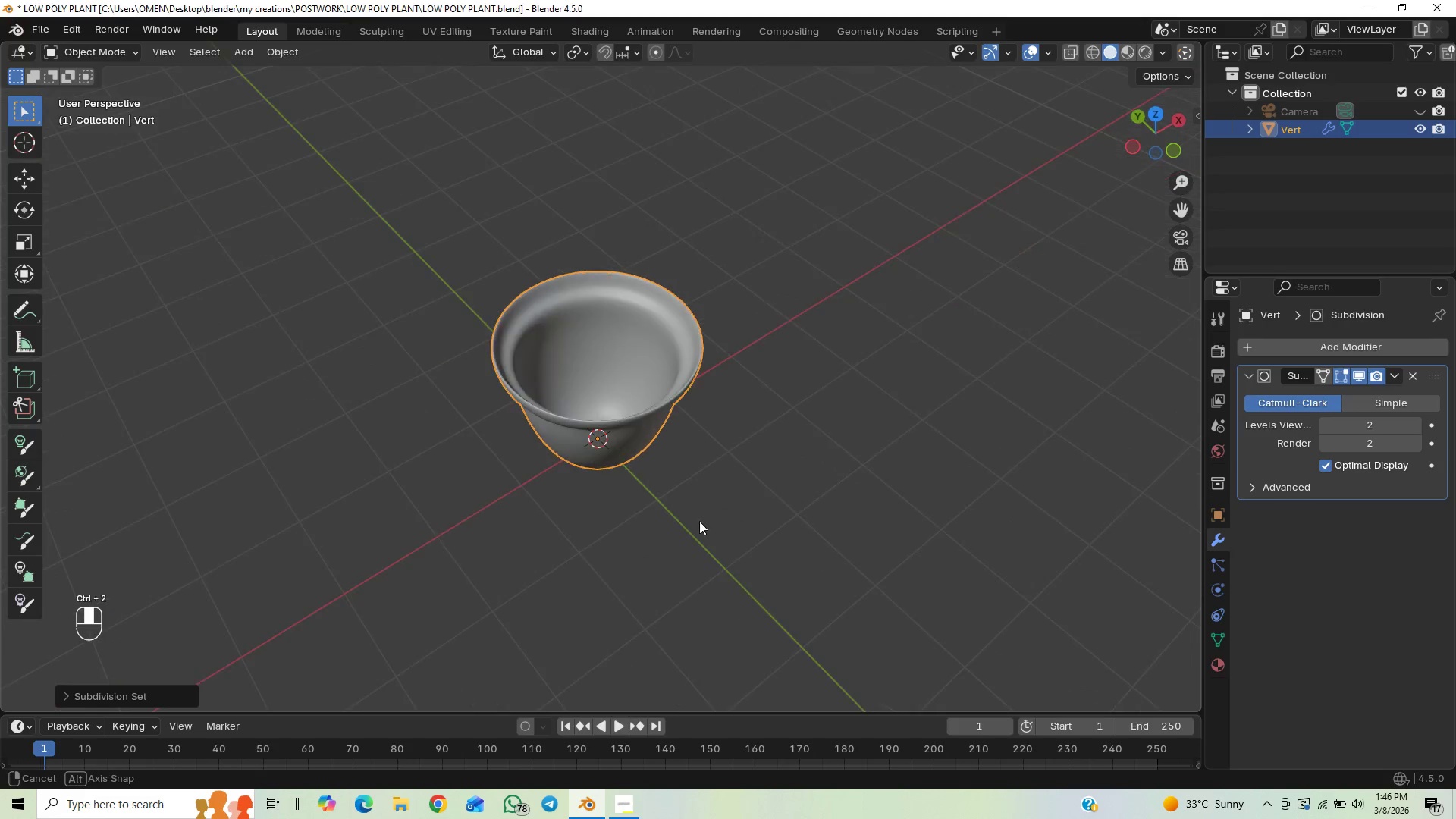 
scroll: coordinate [699, 509], scroll_direction: up, amount: 4.0
 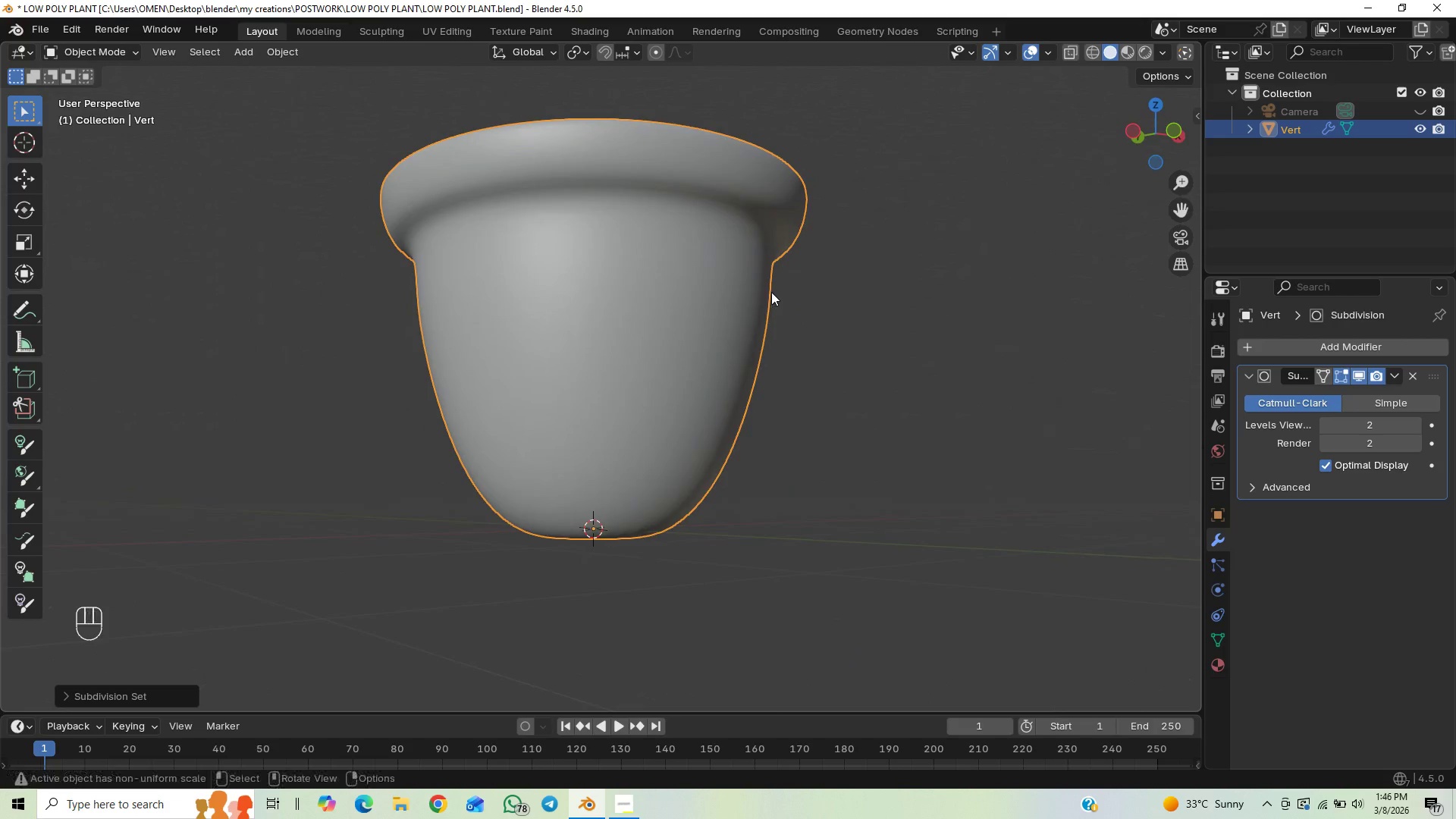 
key(End)
 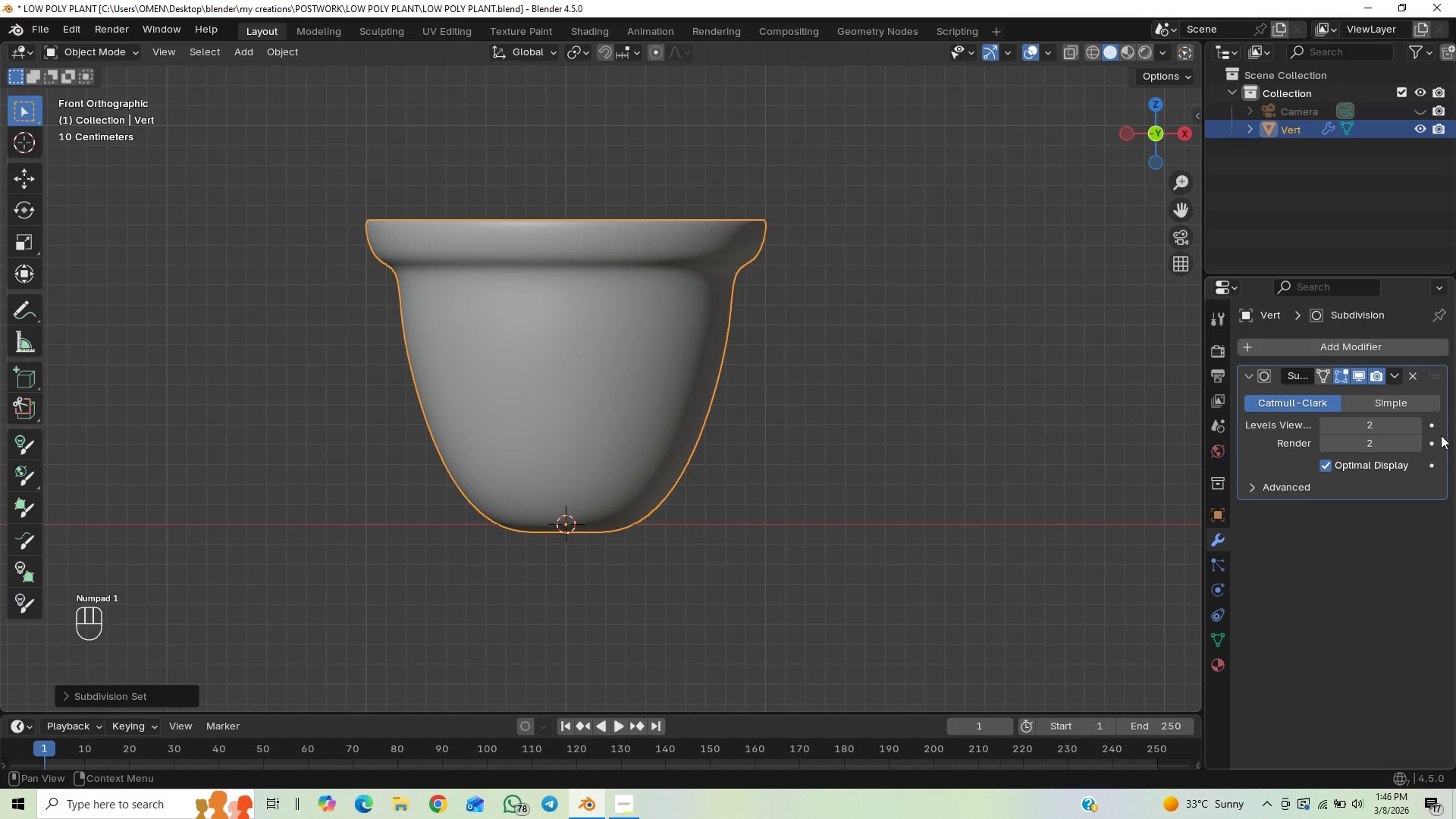 
left_click([1420, 429])
 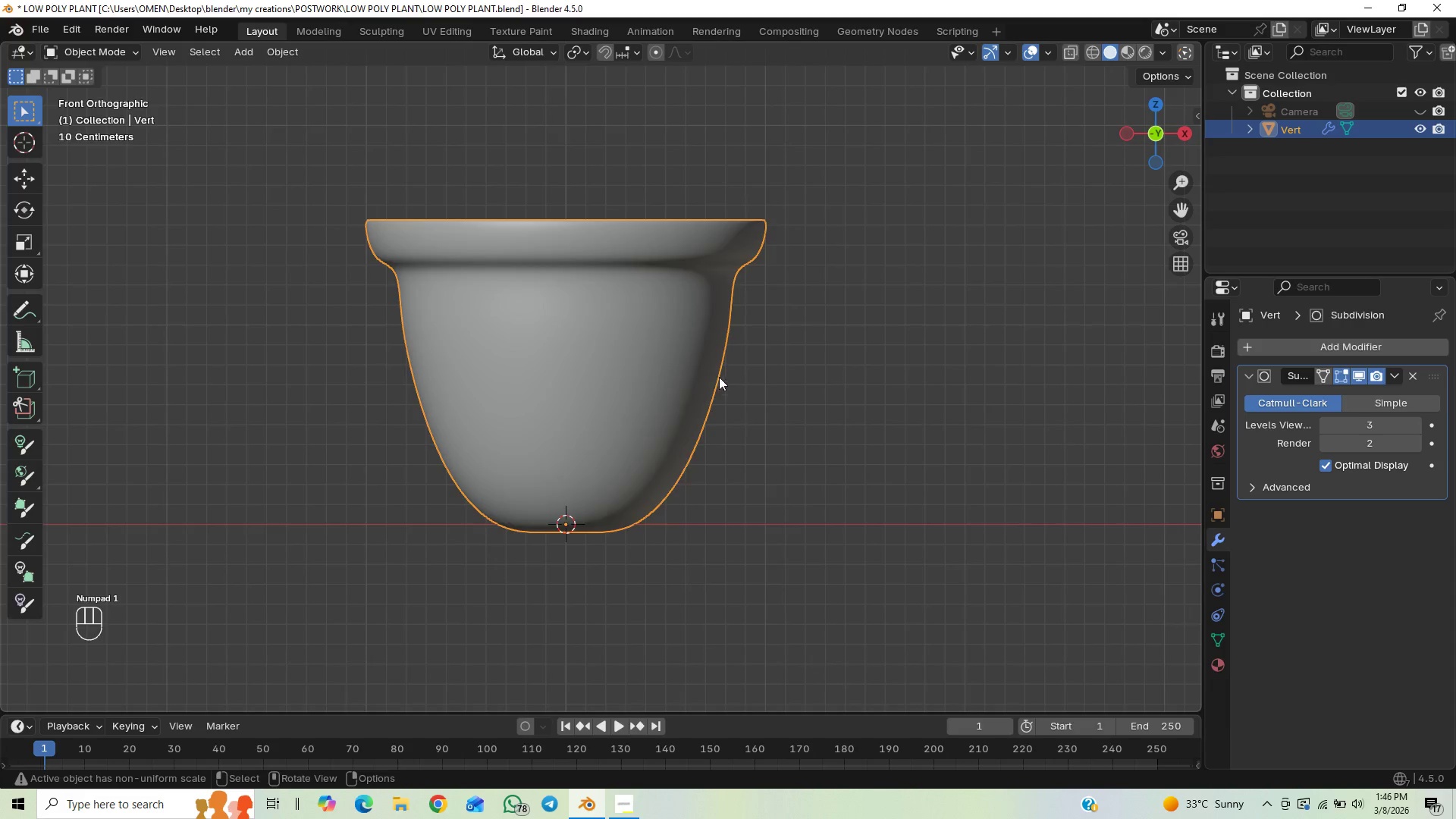 
scroll: coordinate [719, 376], scroll_direction: up, amount: 1.0
 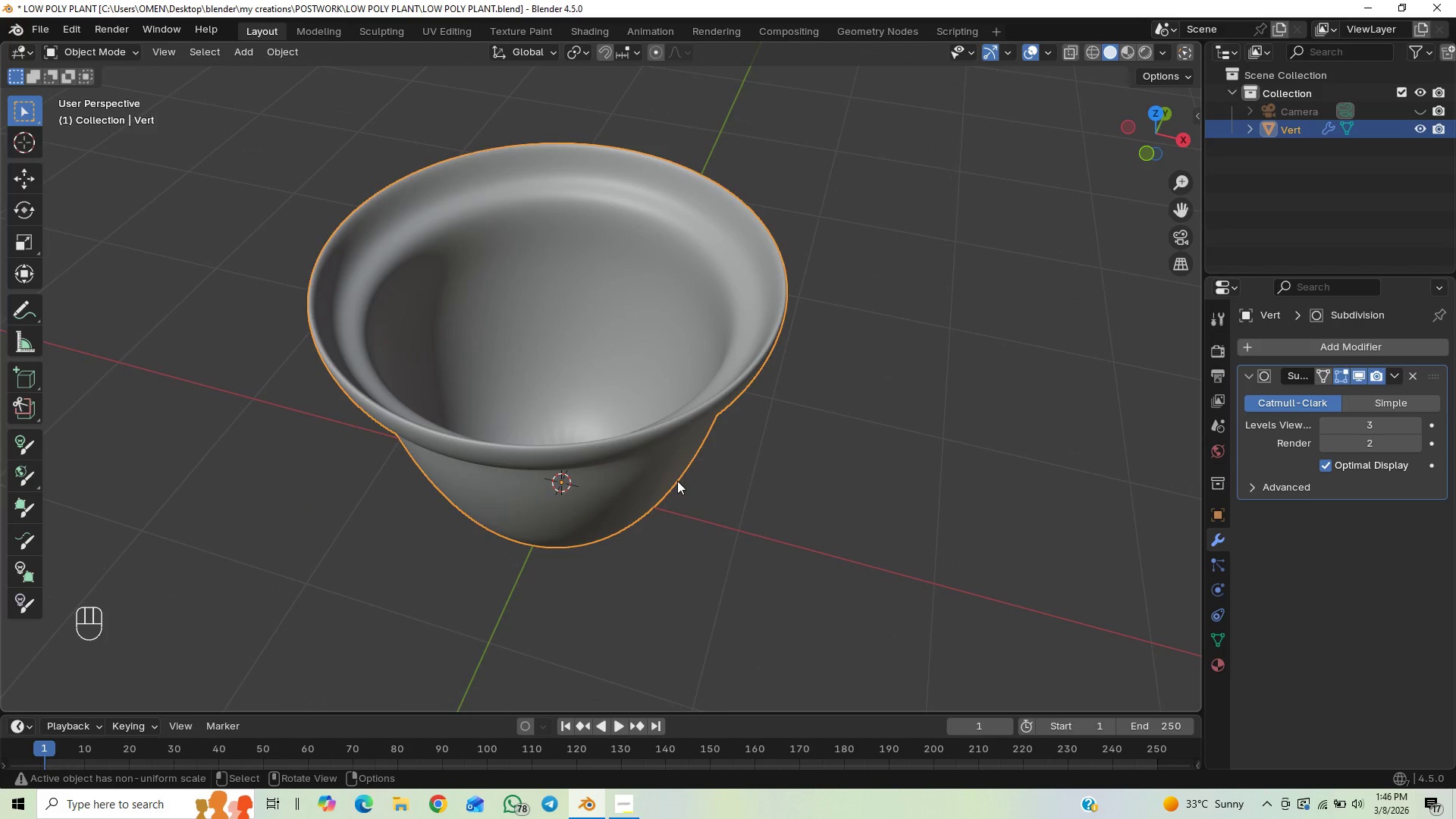 
key(Control+S)
 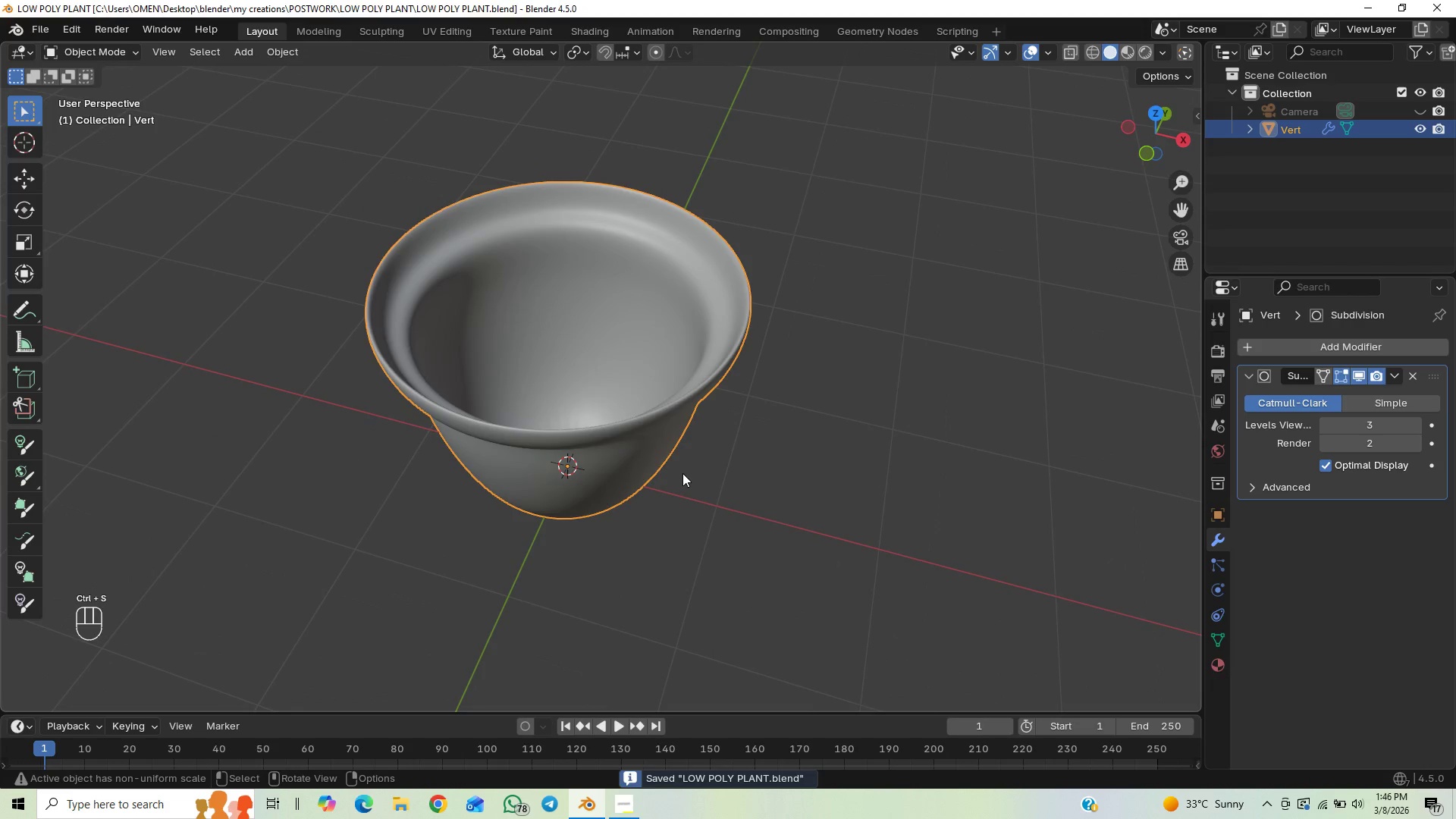 
scroll: coordinate [682, 473], scroll_direction: down, amount: 1.0
 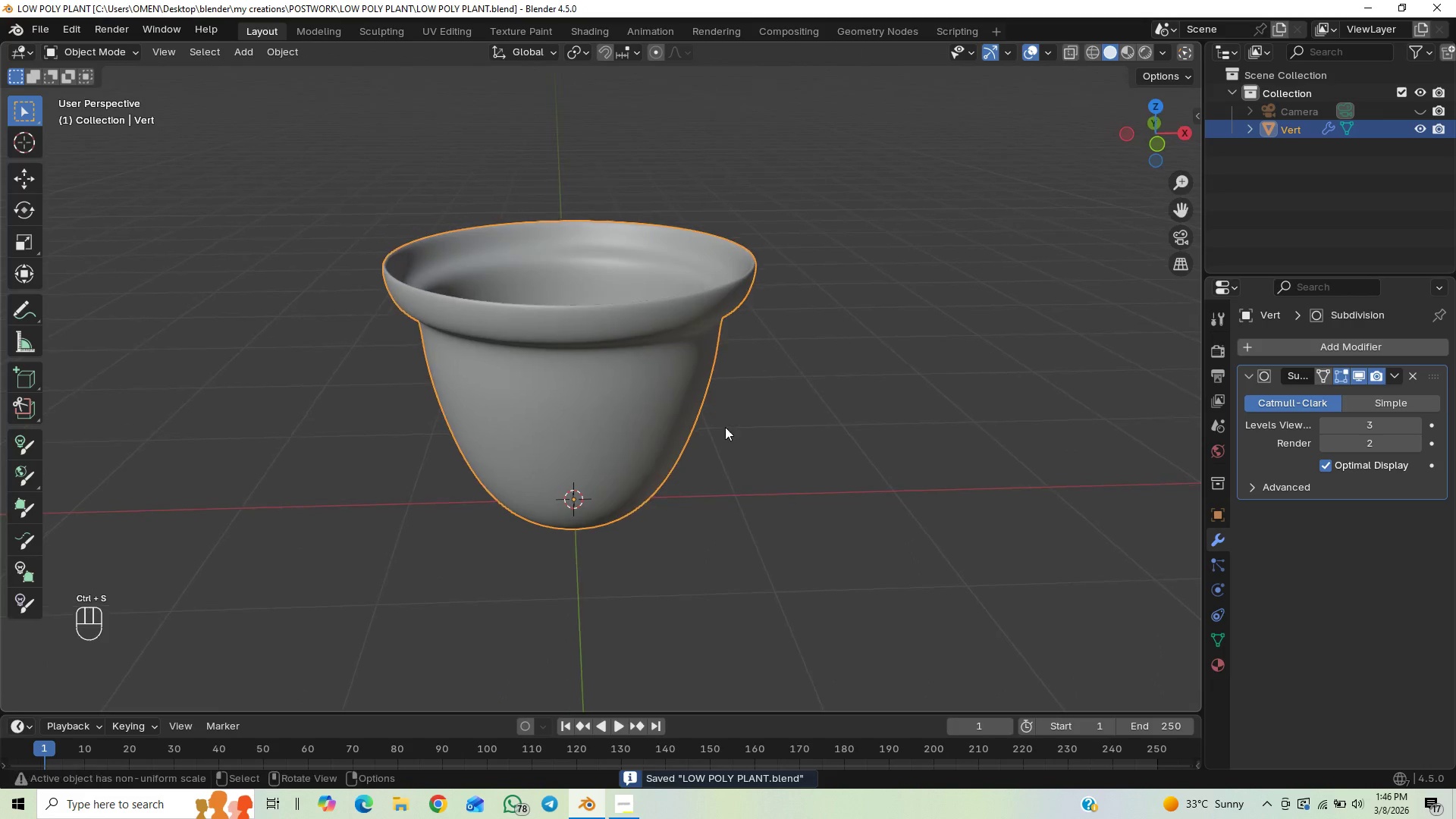 
hold_key(key=ShiftLeft, duration=0.45)
 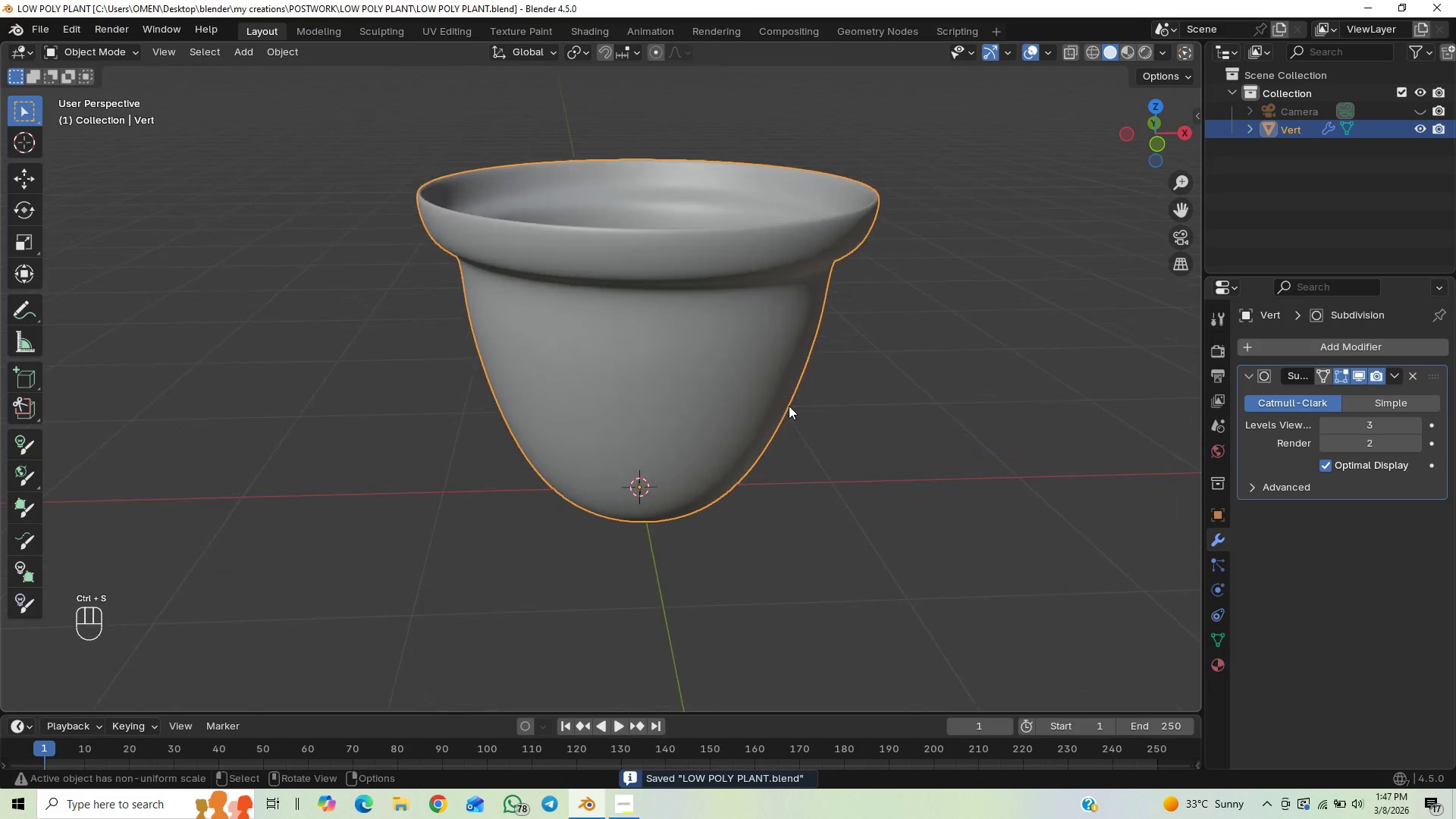 
scroll: coordinate [792, 399], scroll_direction: up, amount: 1.0
 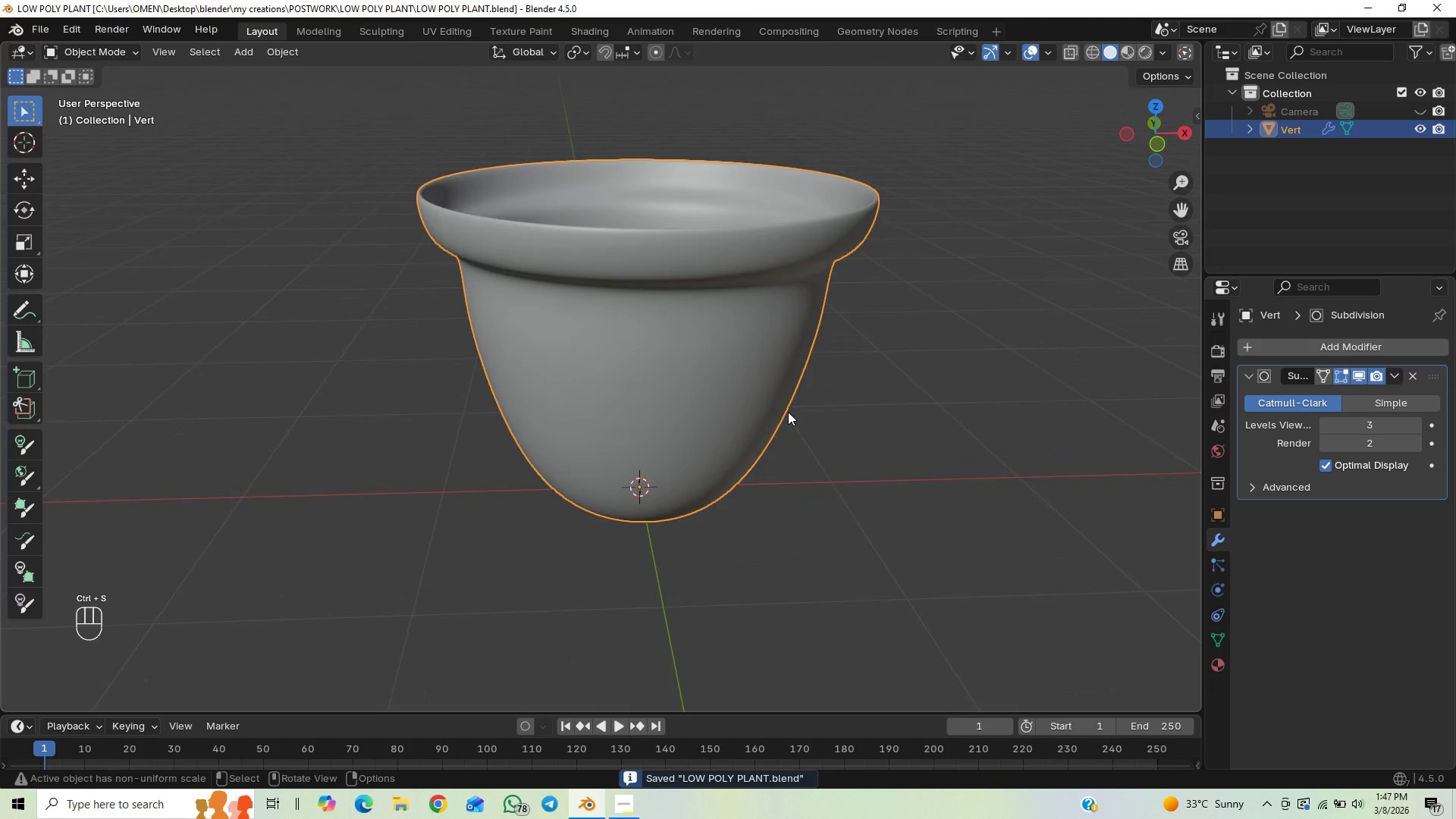 
key(Tab)
 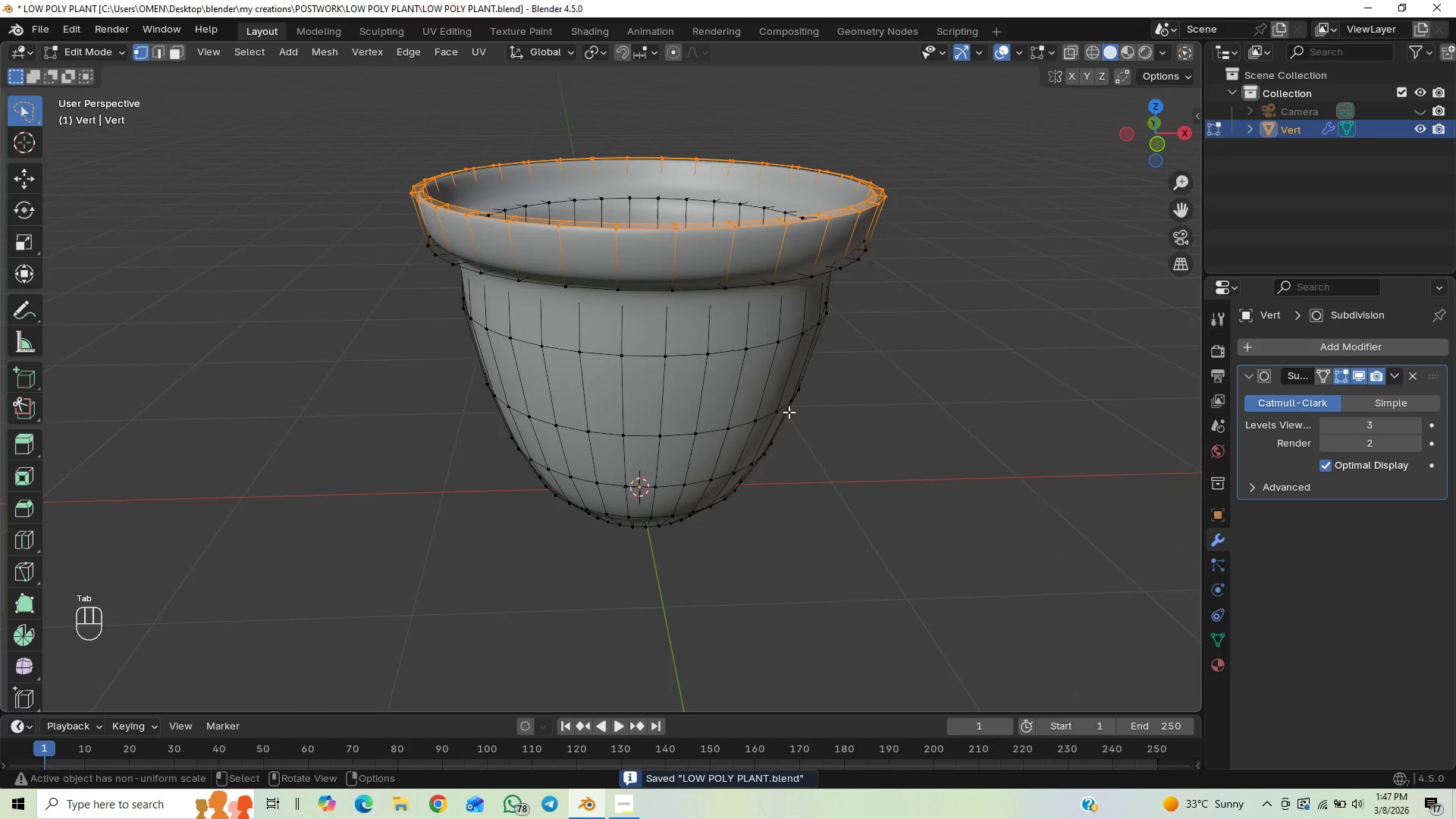 
scroll: coordinate [790, 411], scroll_direction: down, amount: 1.0
 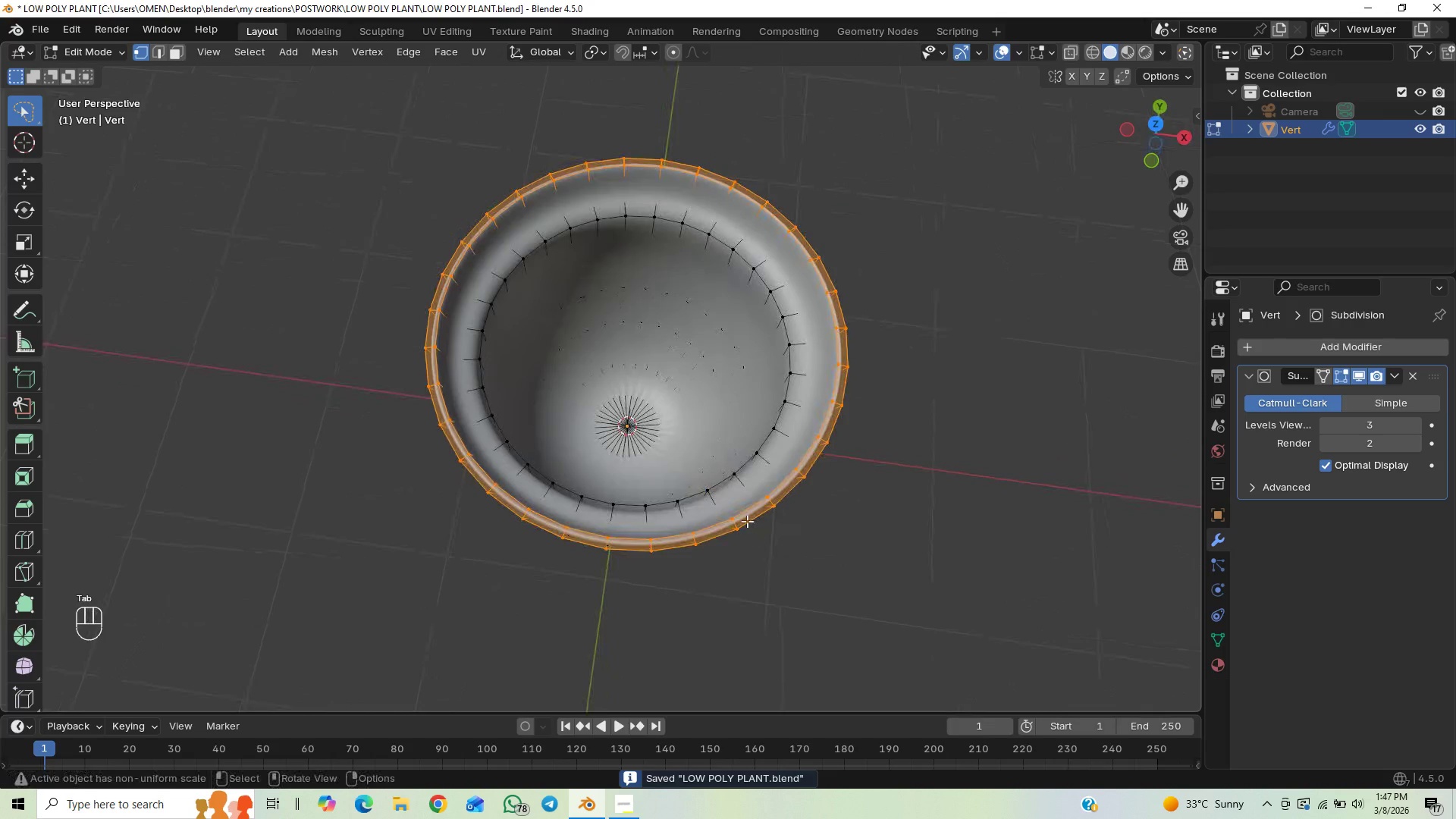 
scroll: coordinate [747, 511], scroll_direction: up, amount: 1.0
 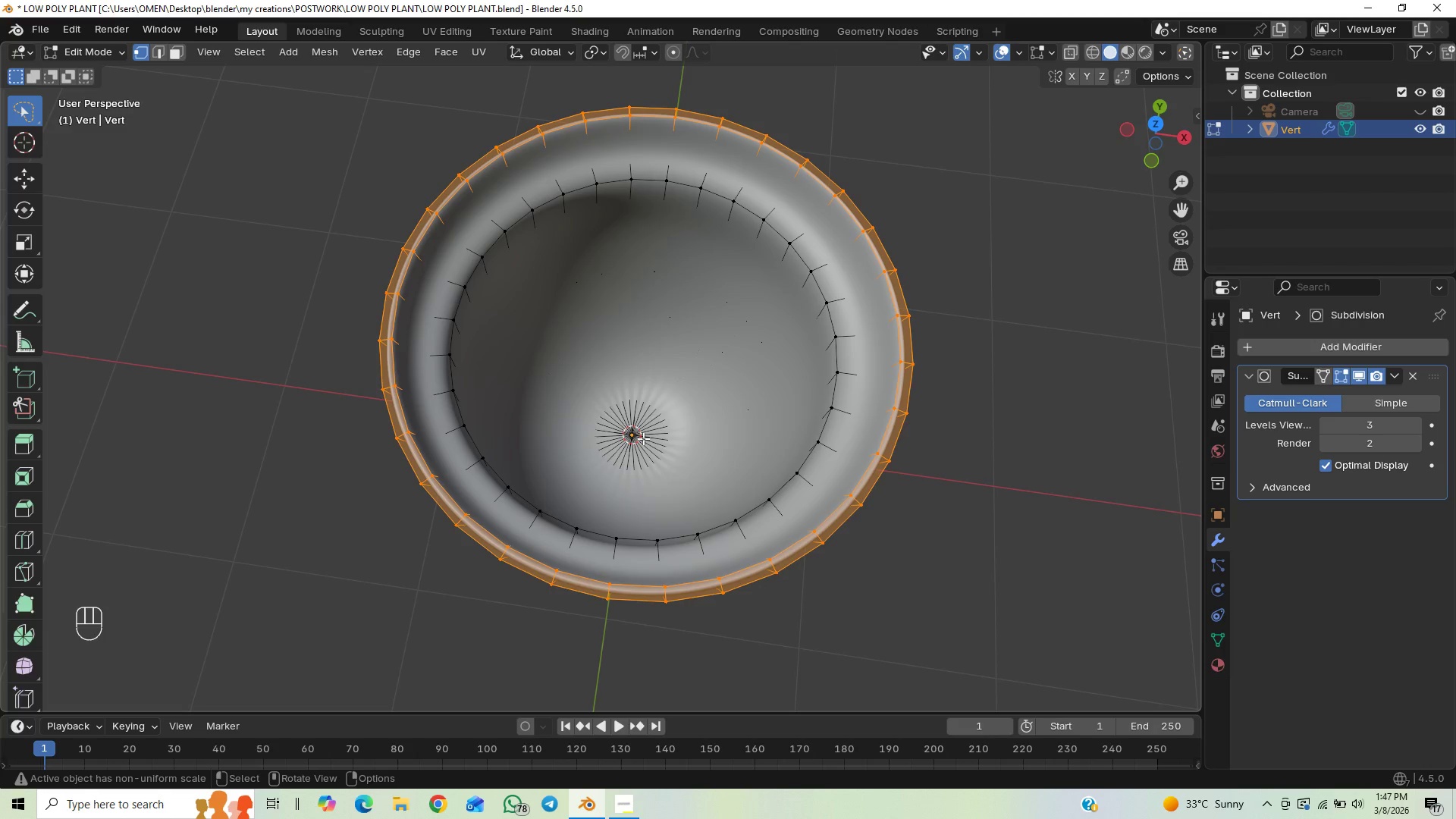 
left_click([635, 438])
 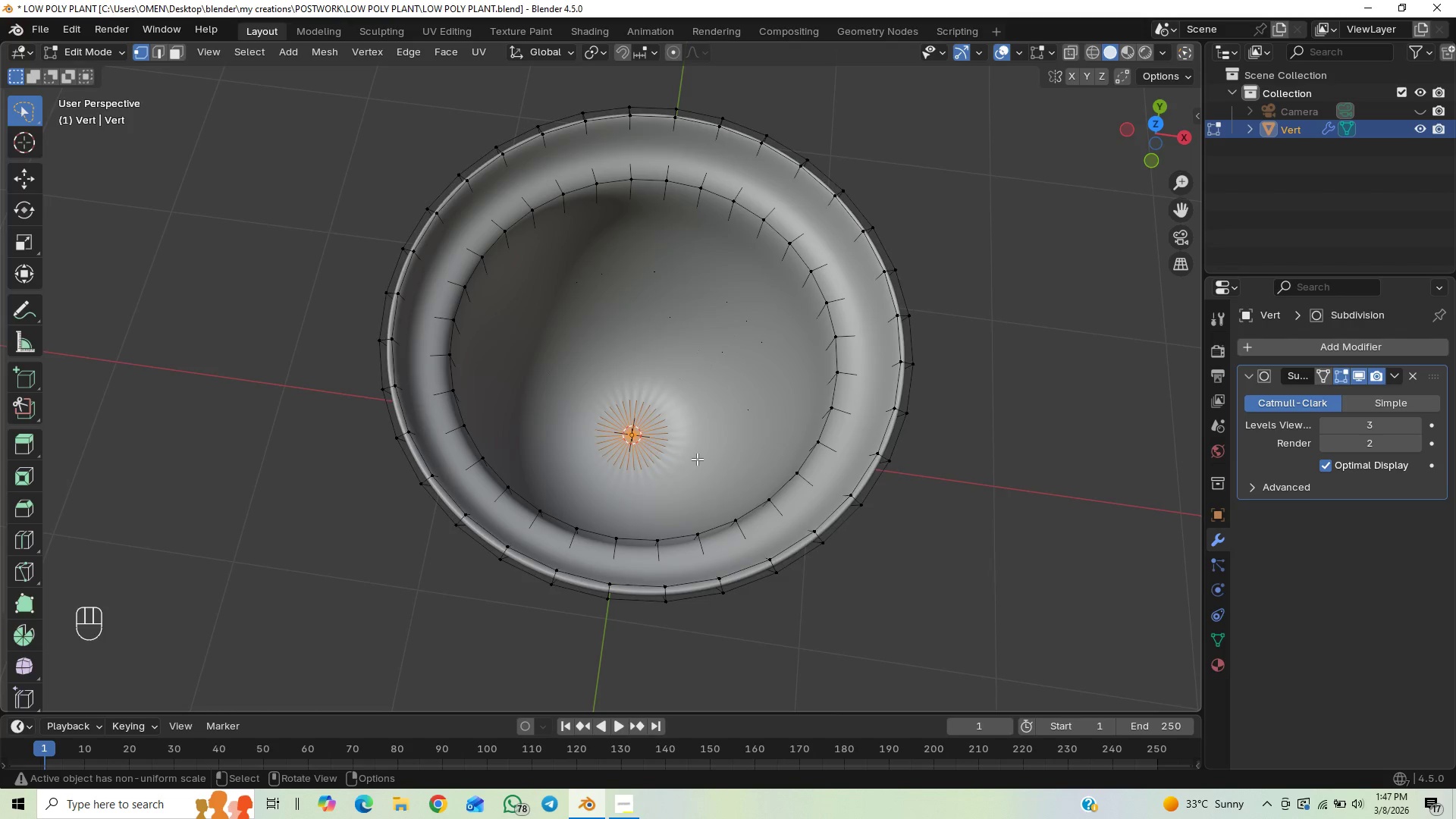 
scroll: coordinate [698, 459], scroll_direction: up, amount: 1.0
 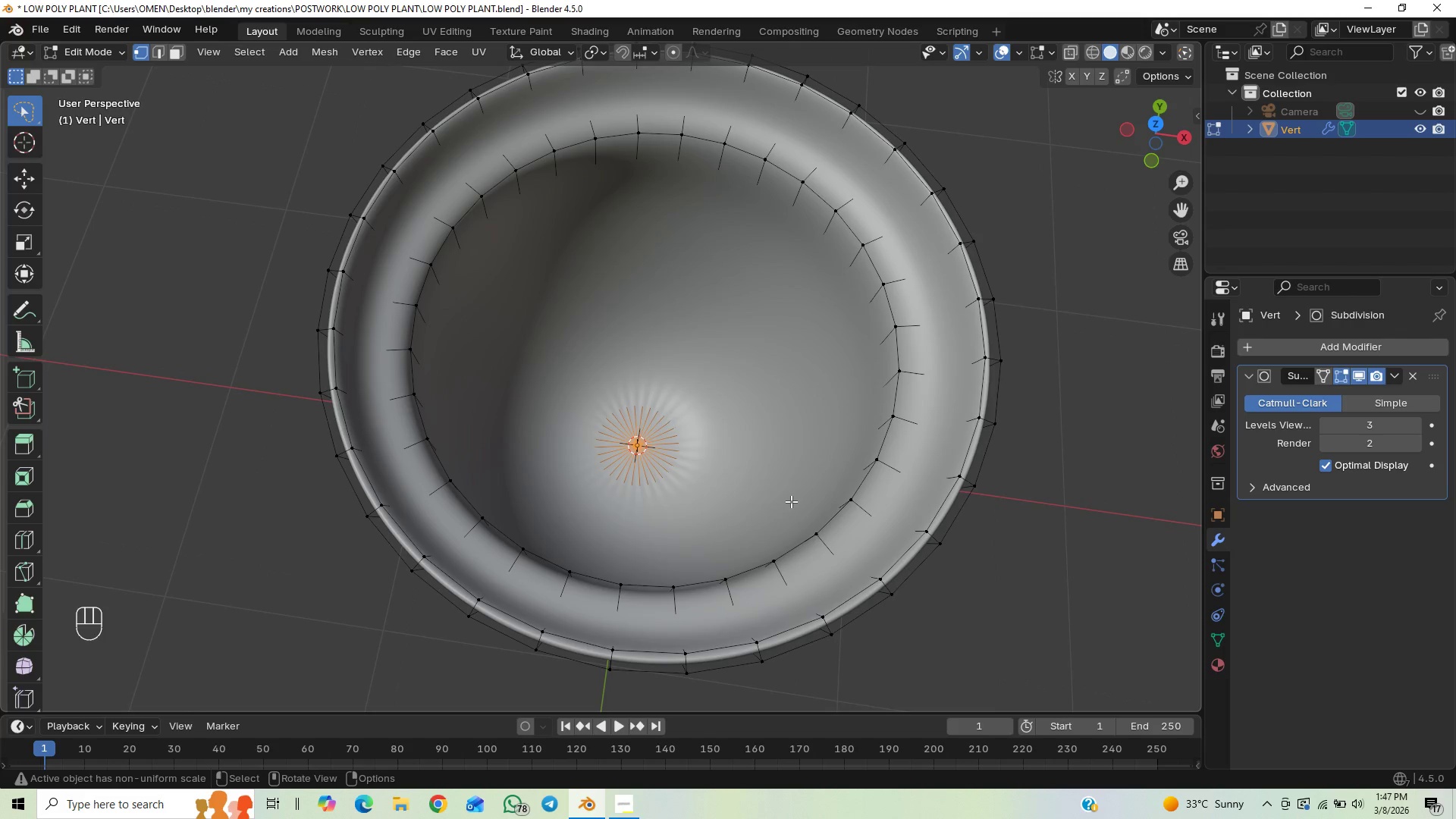 
key(Control+ControlLeft)
 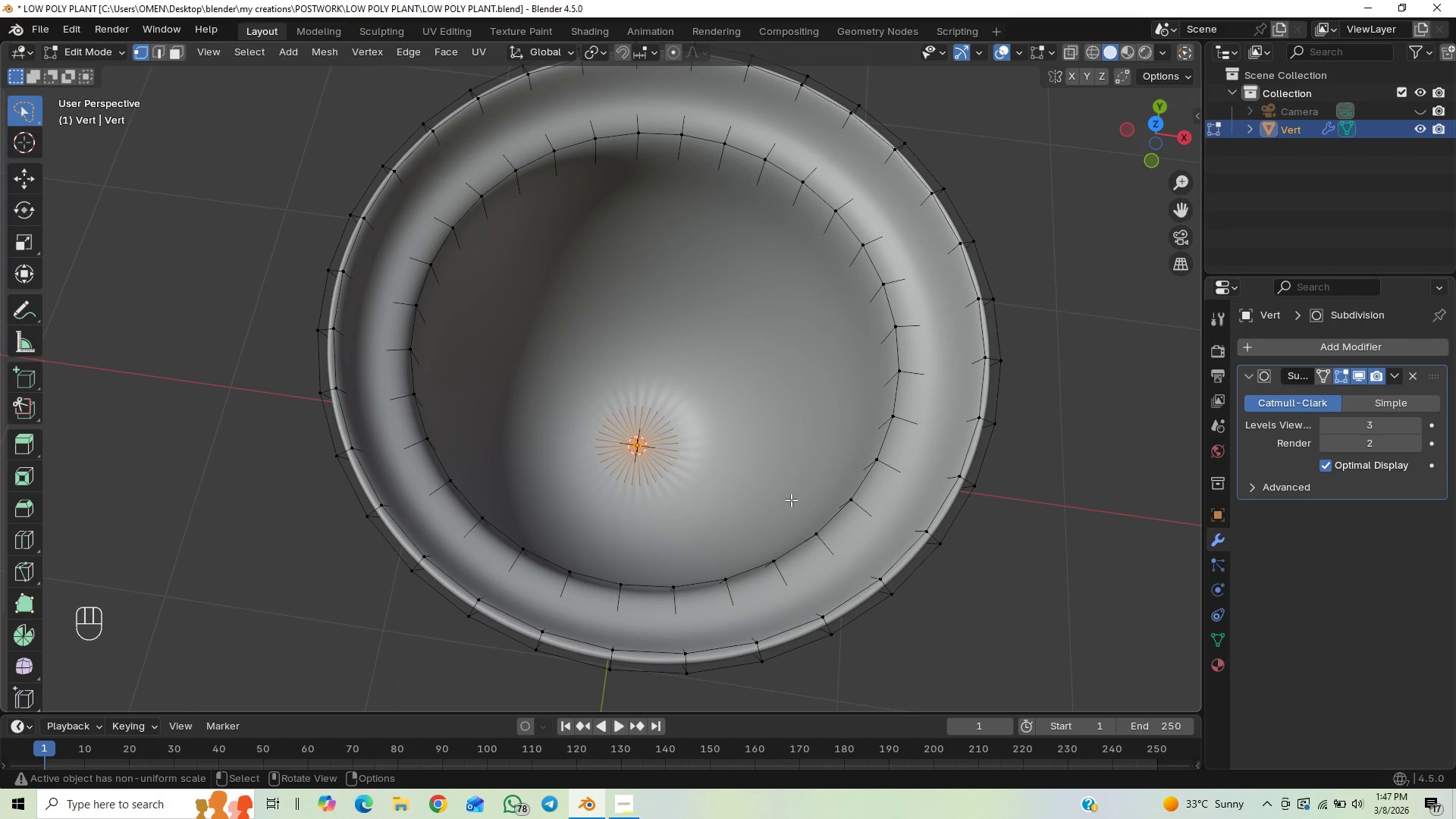 
key(Control+NumpadAdd)
 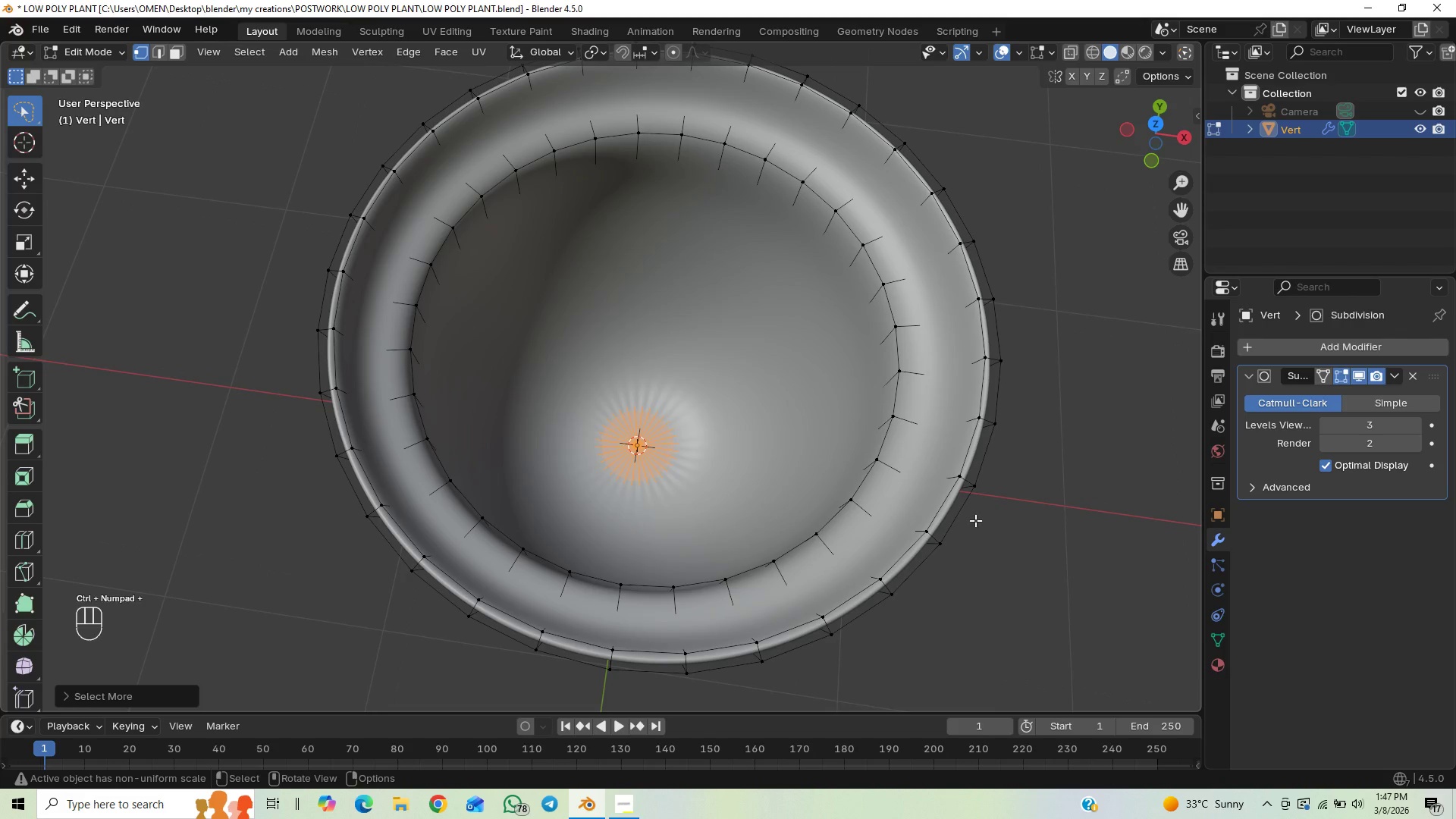 
type(ii)
 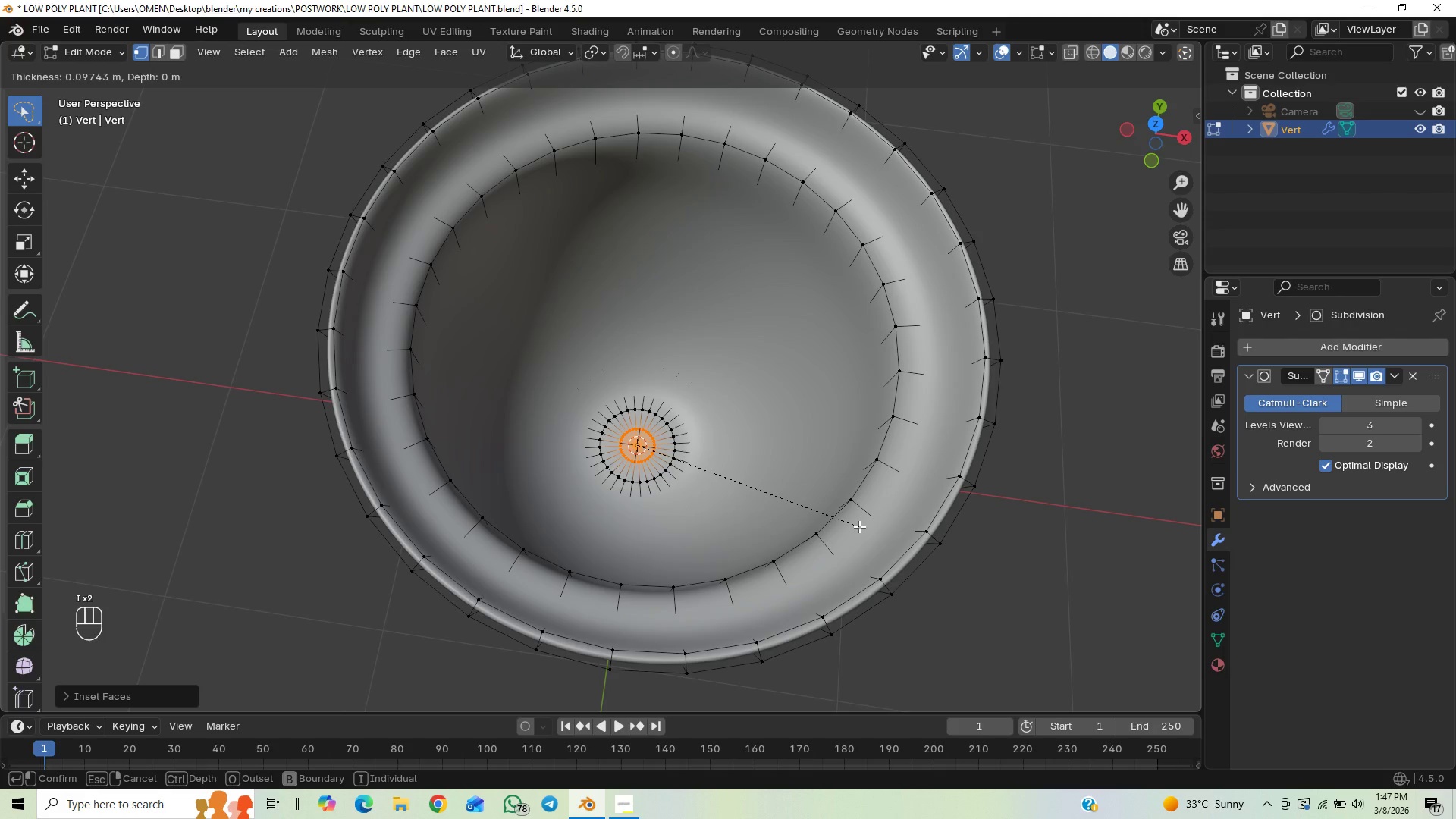 
left_click([855, 529])
 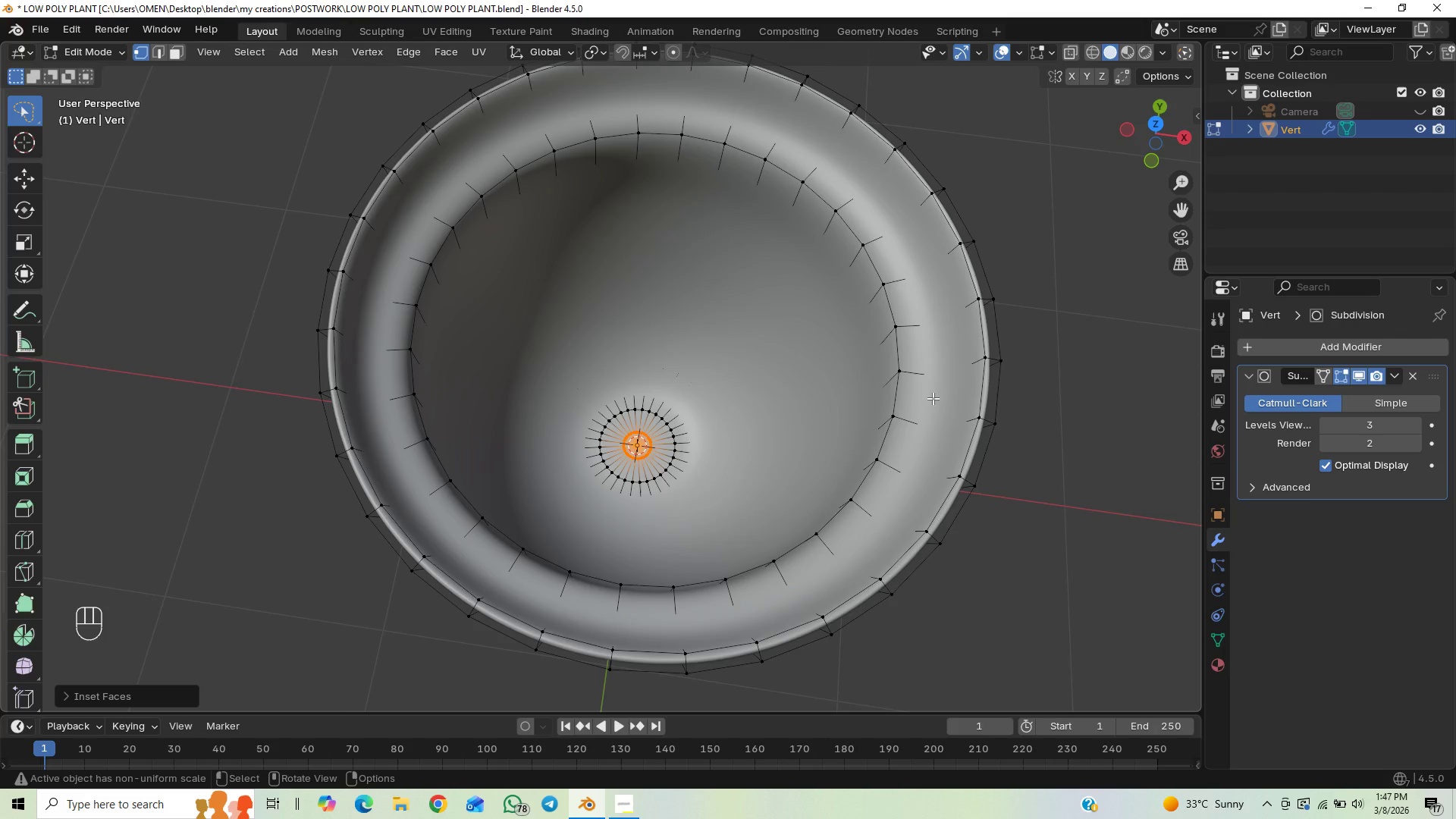 
scroll: coordinate [934, 408], scroll_direction: down, amount: 1.0
 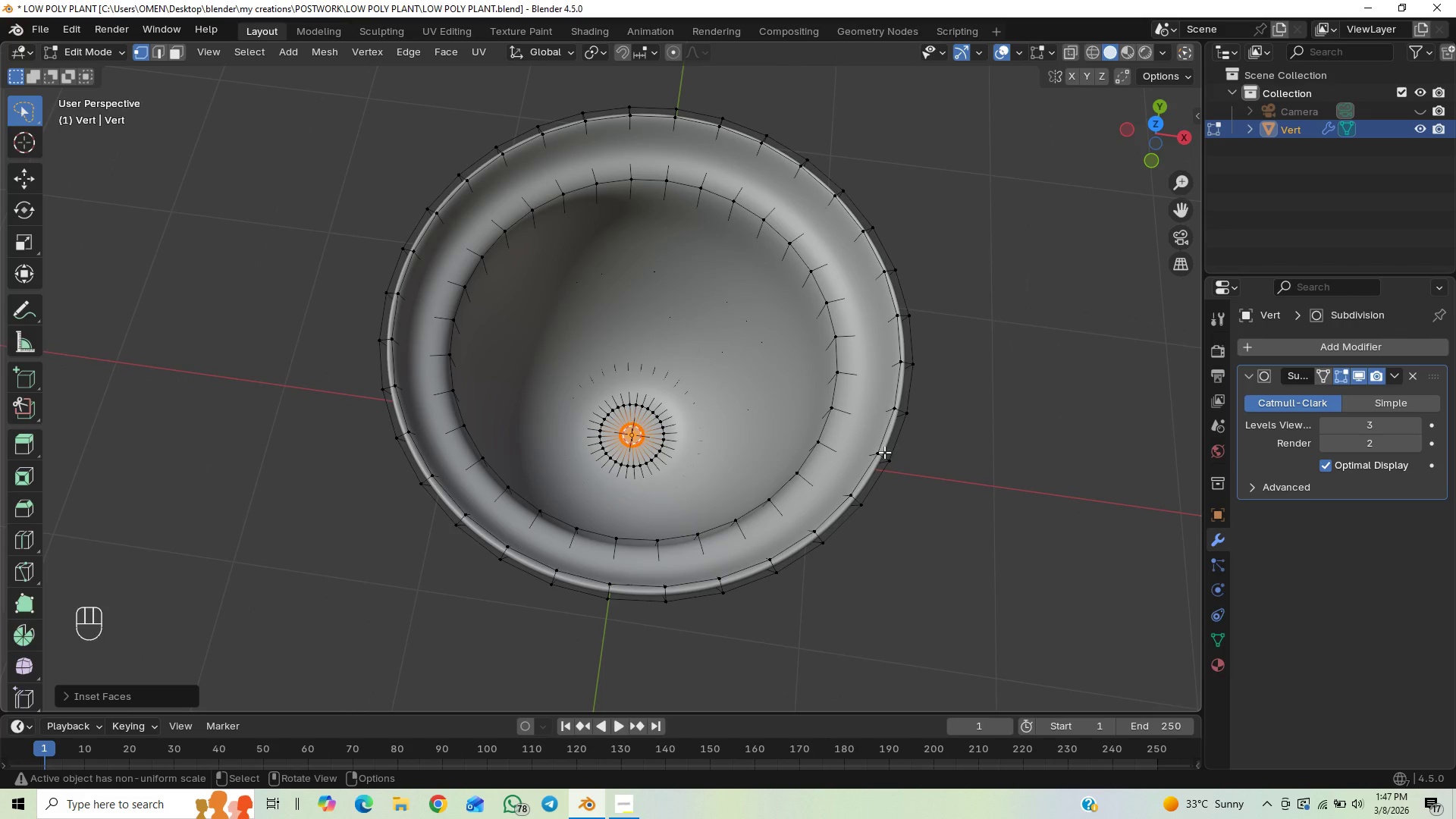 
key(Tab)
 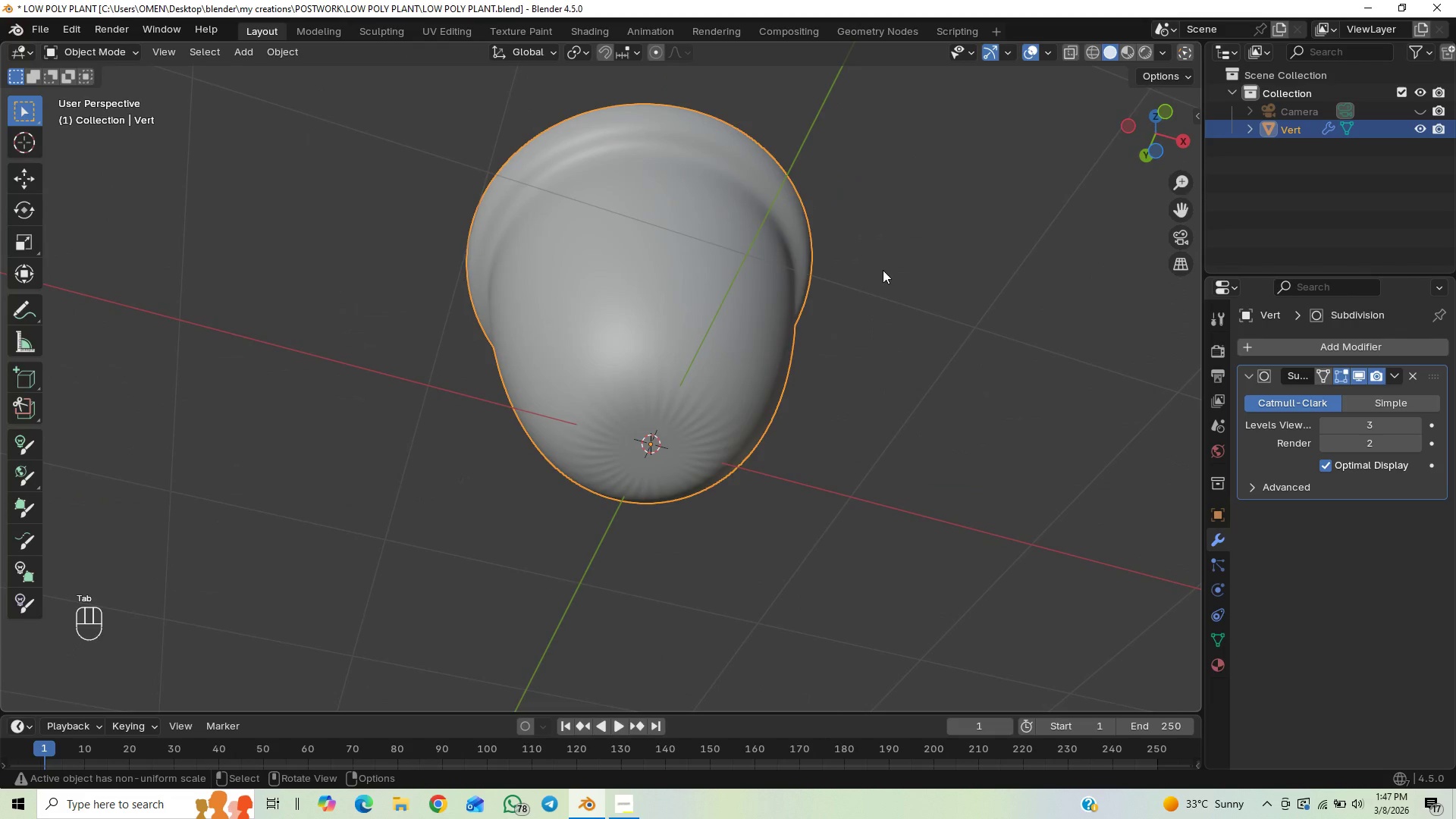 
key(Tab)
 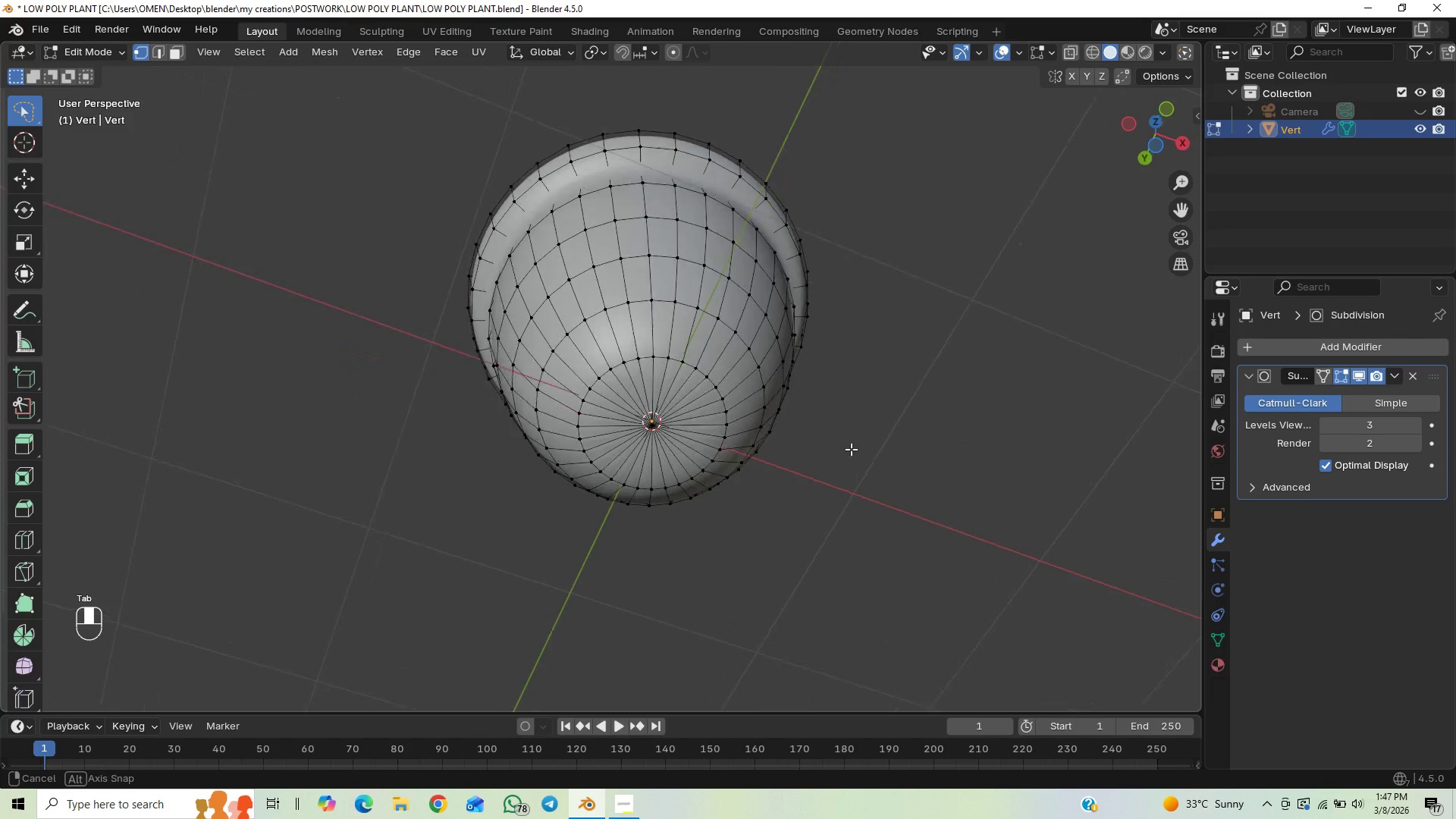 
scroll: coordinate [852, 442], scroll_direction: up, amount: 3.0
 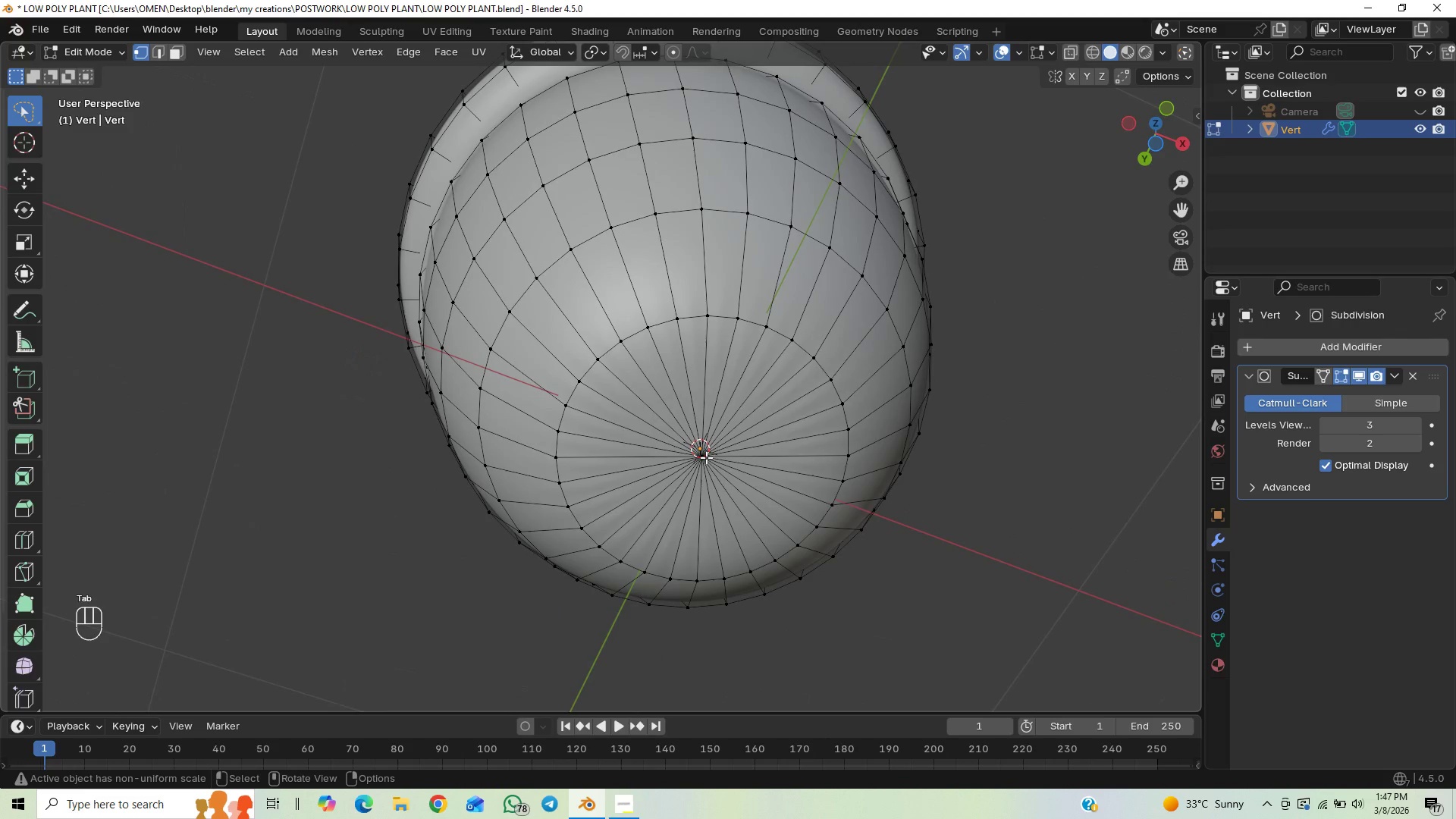 
left_click([704, 455])
 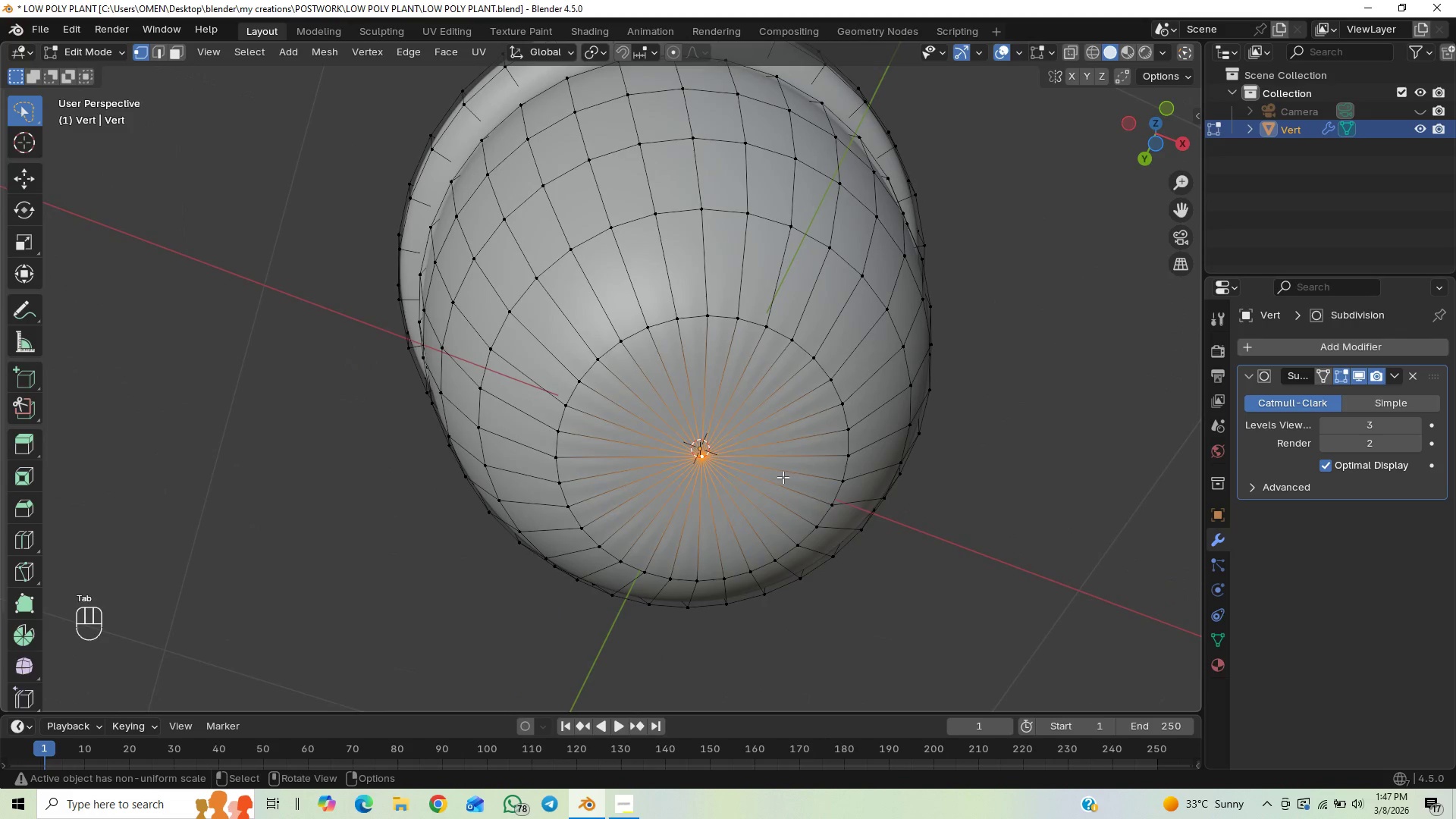 
key(Control+NumpadAdd)
 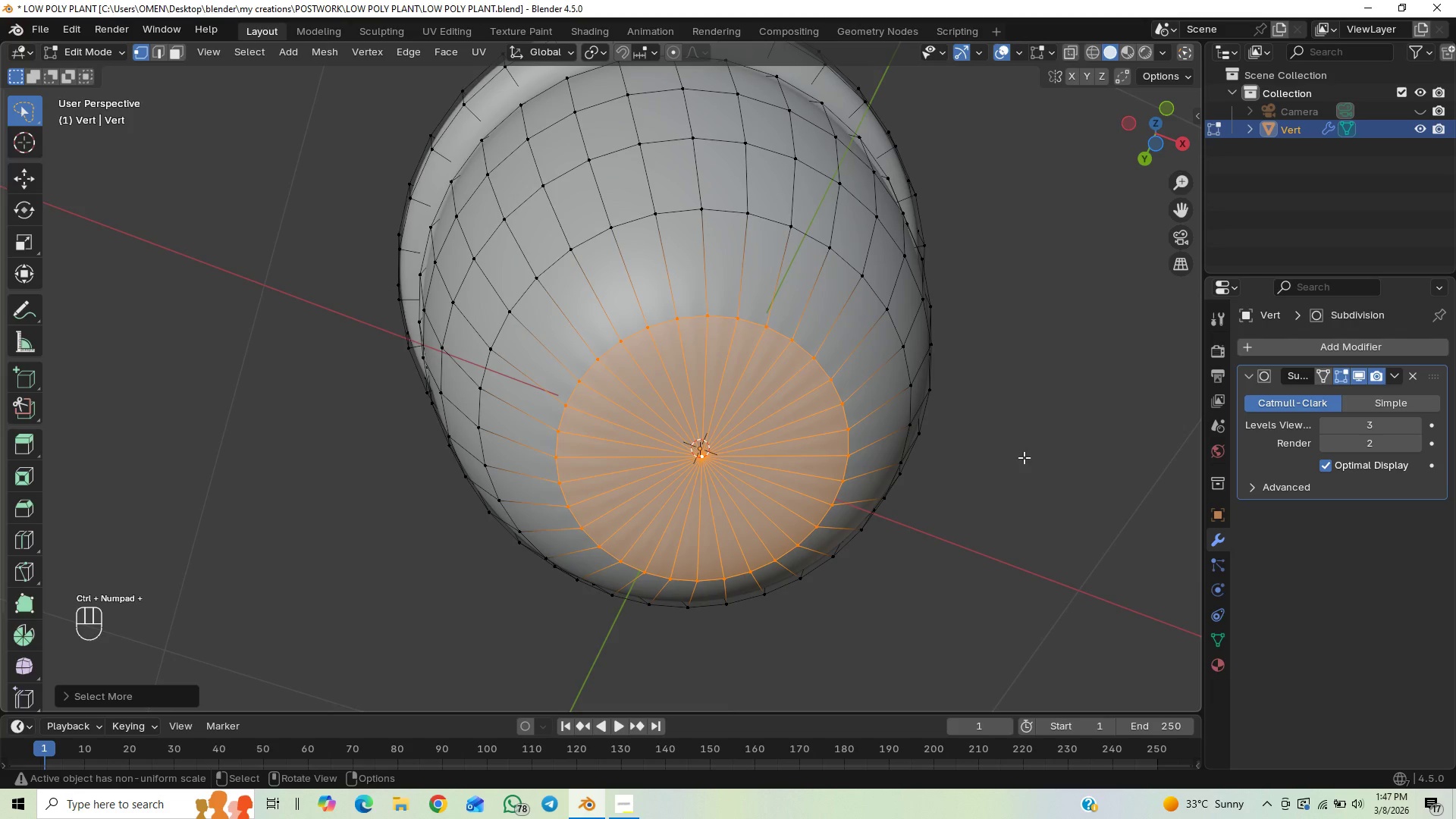 
key(I)
 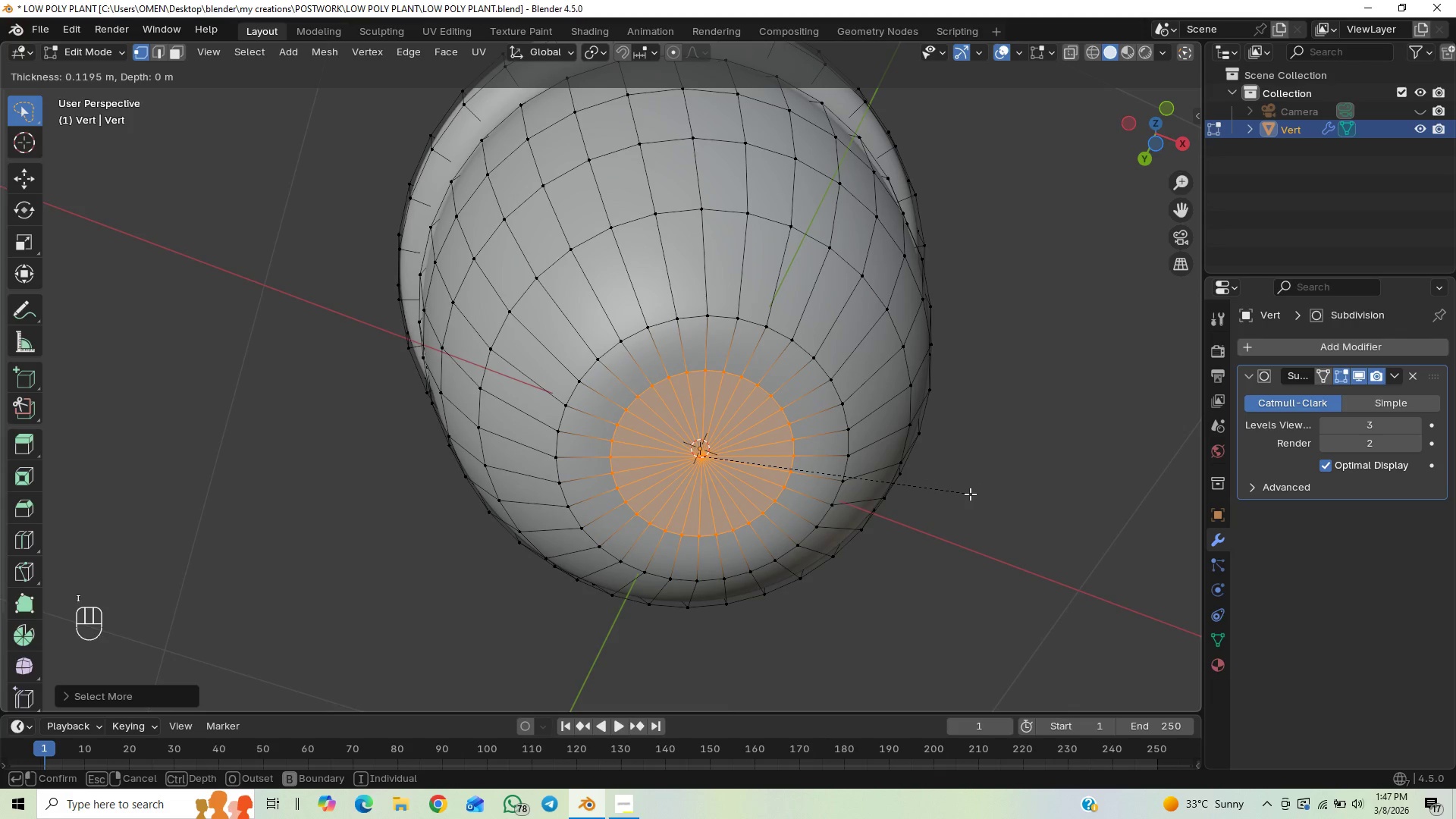 
left_click([970, 494])
 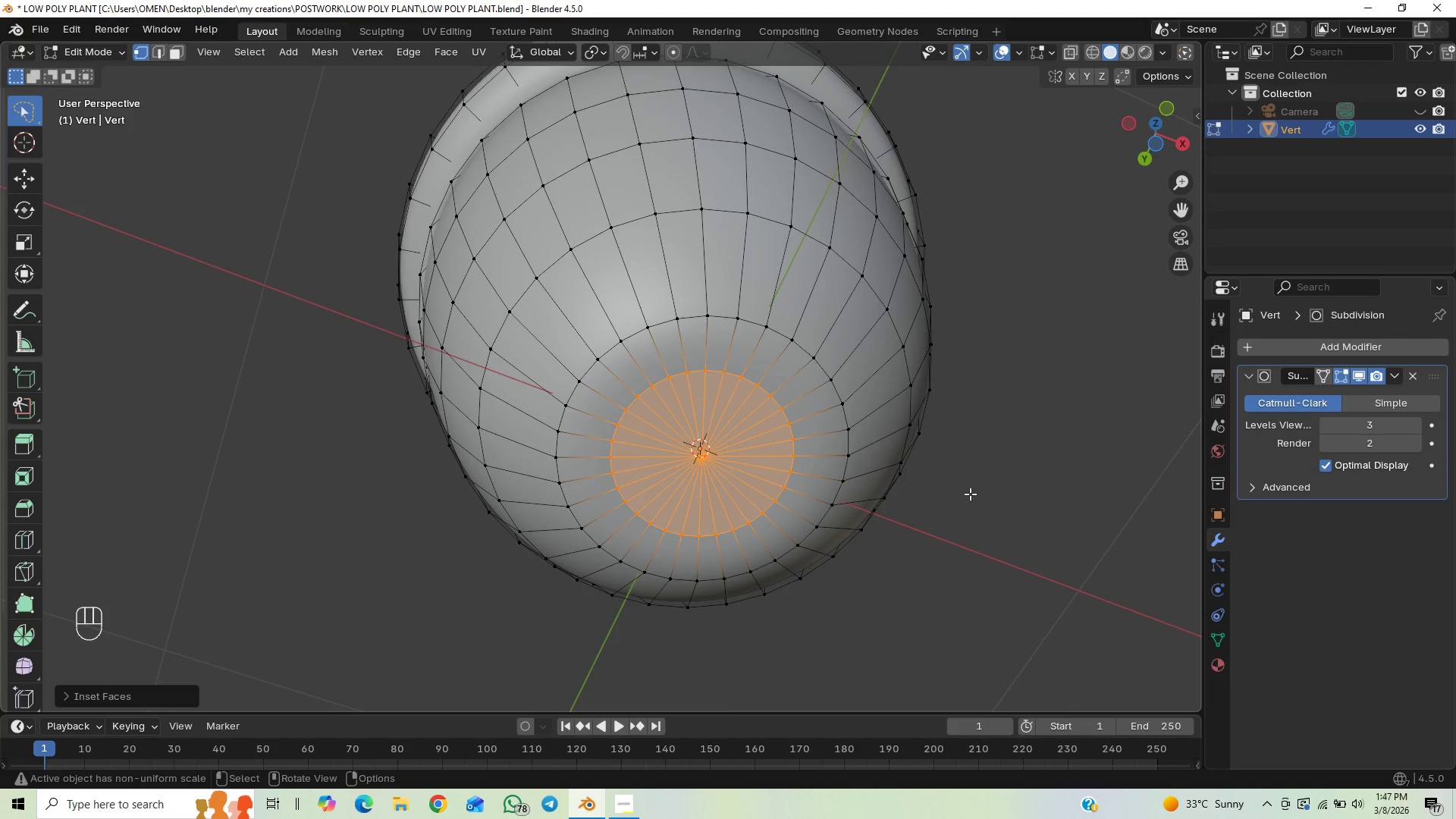 
key(I)
 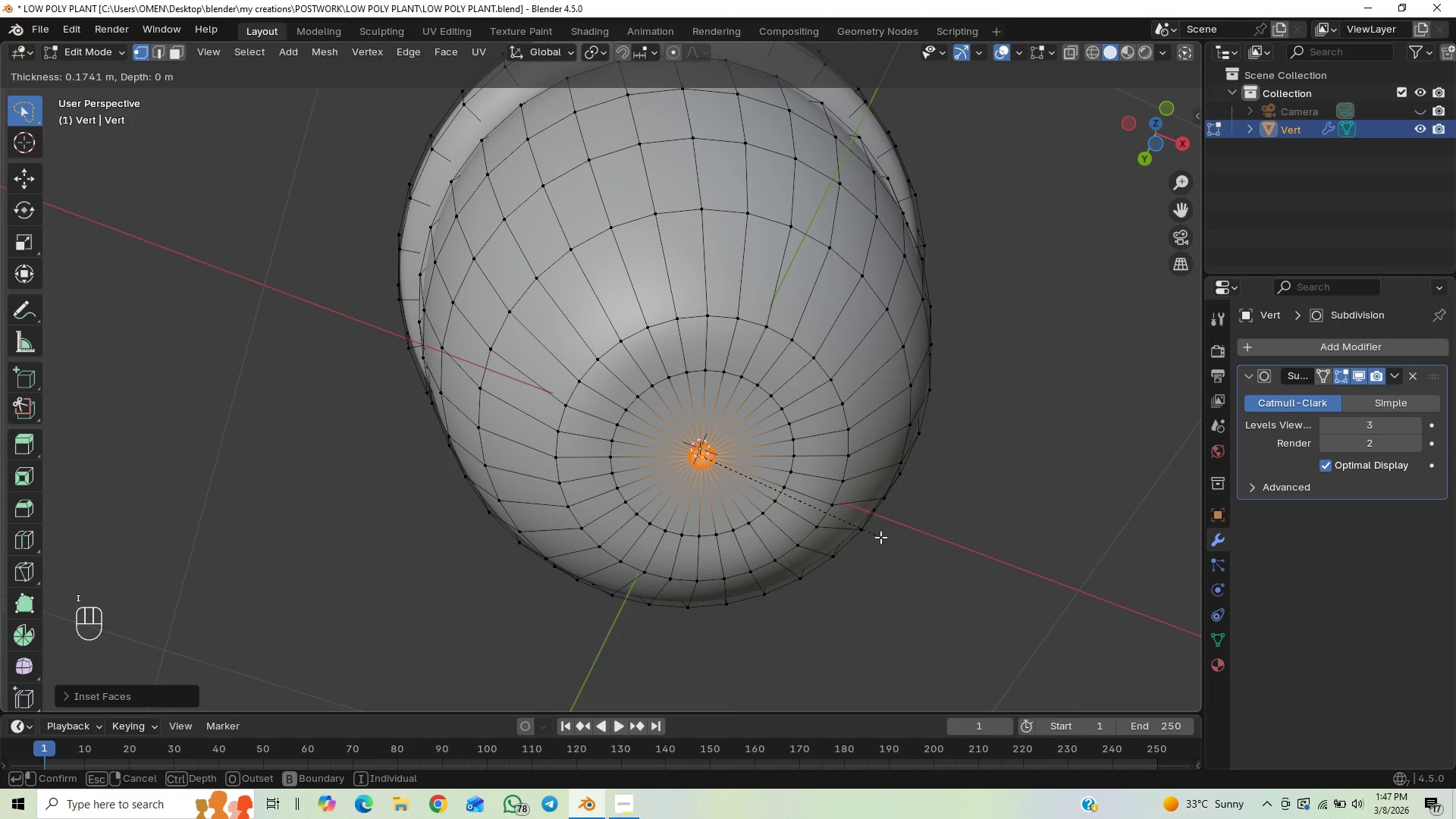 
left_click([882, 536])
 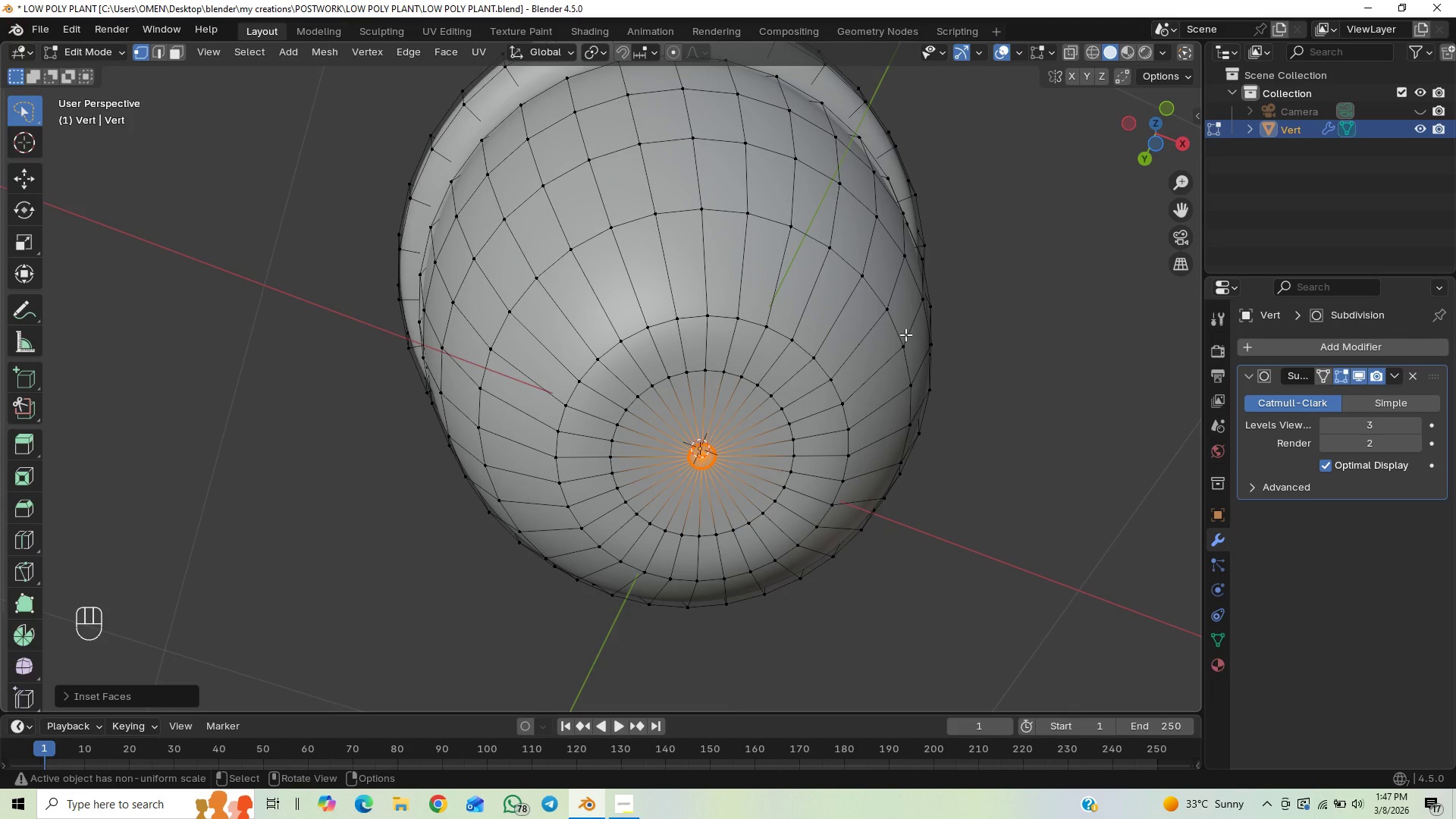 
key(Control+S)
 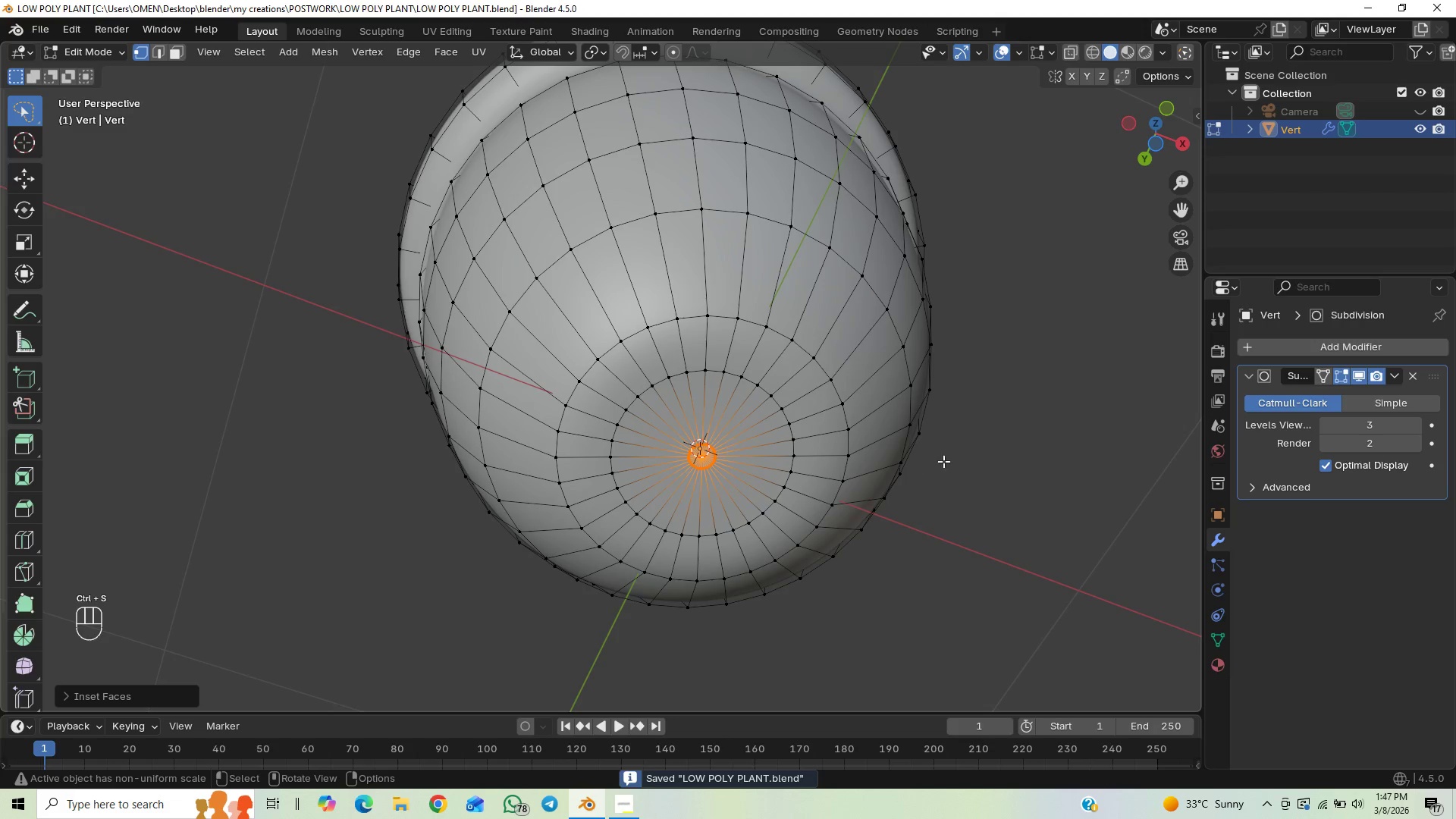 
key(Tab)
 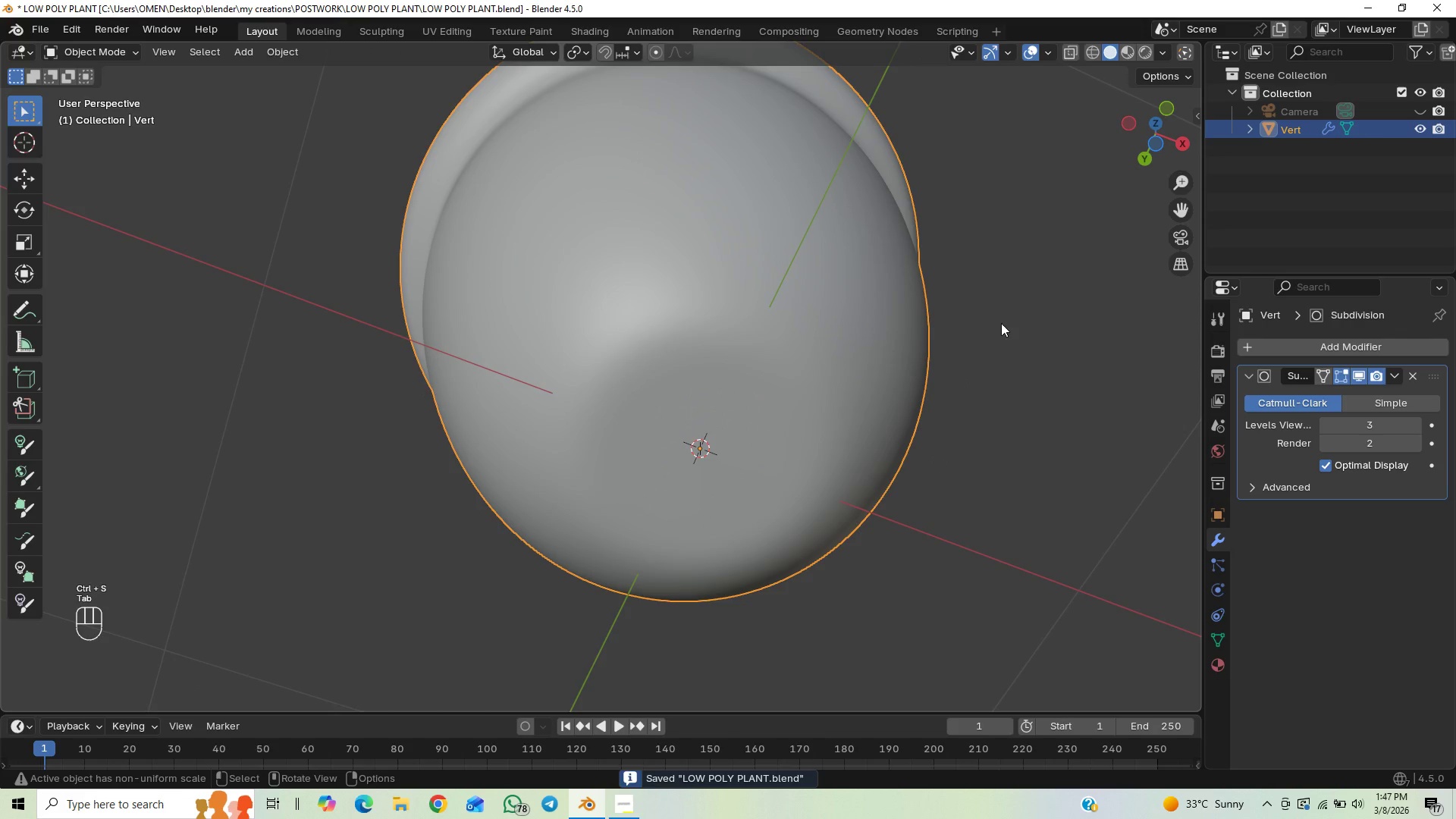 
scroll: coordinate [846, 428], scroll_direction: down, amount: 3.0
 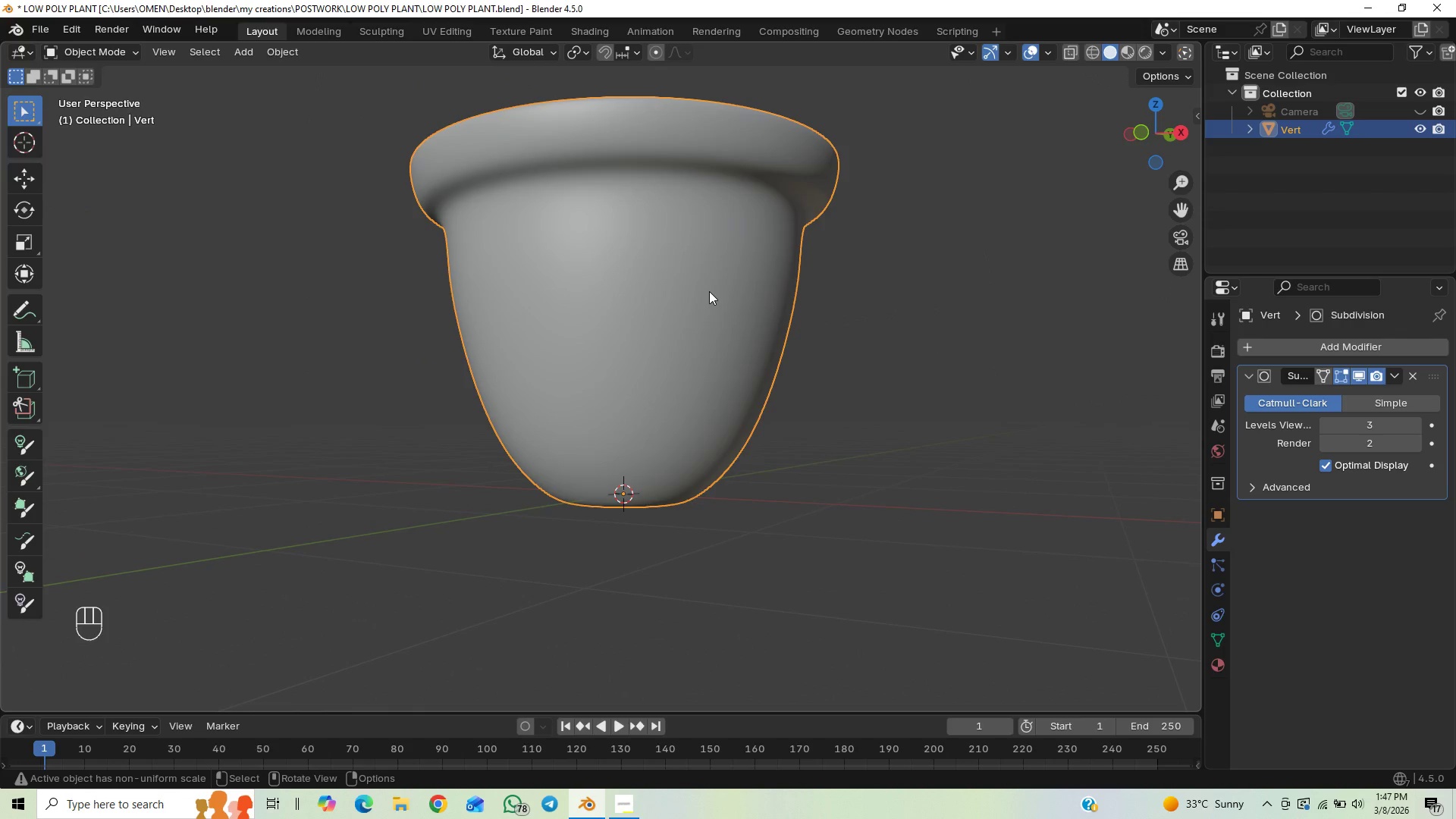 
scroll: coordinate [732, 394], scroll_direction: up, amount: 9.0
 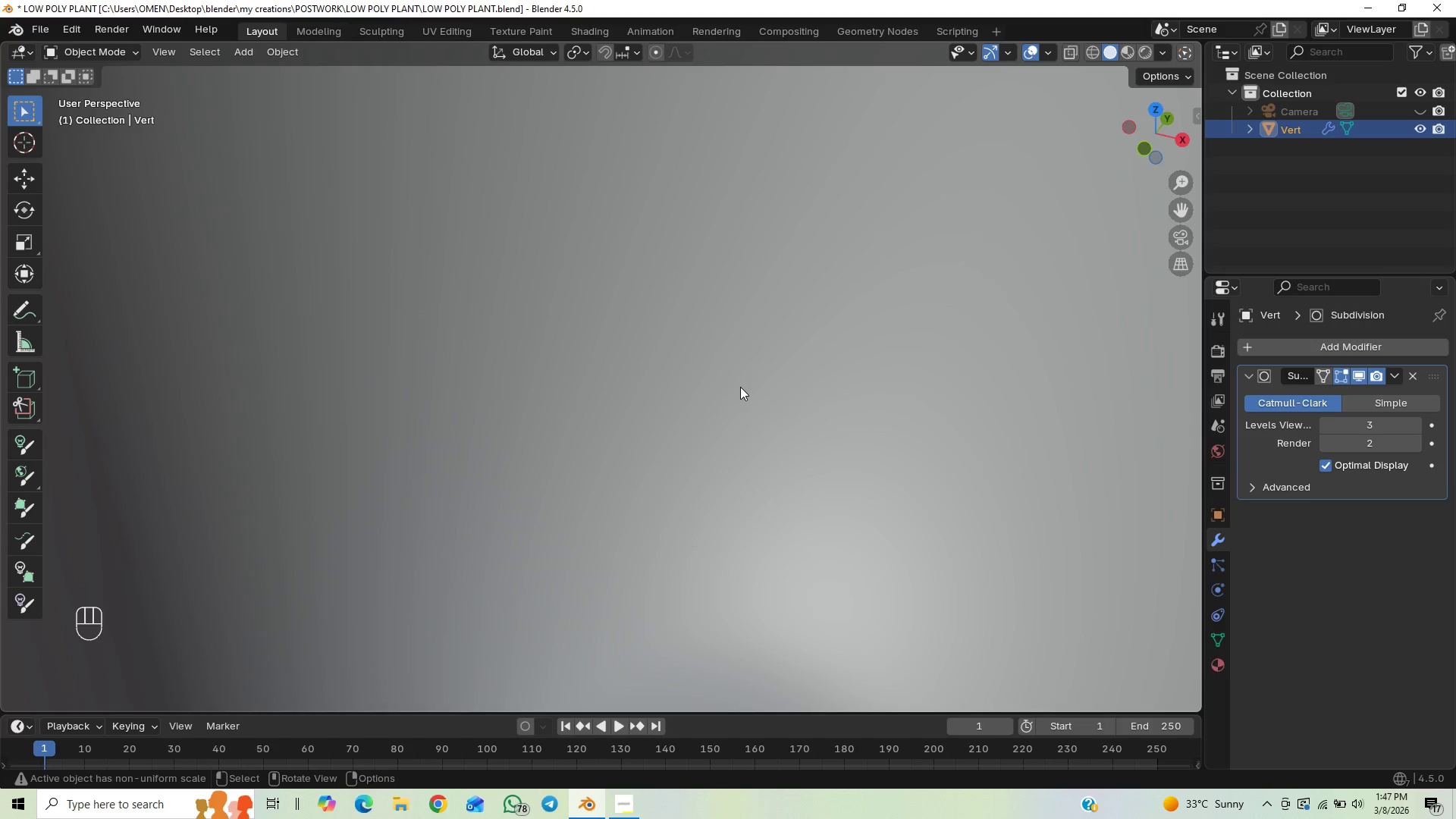 
scroll: coordinate [752, 365], scroll_direction: down, amount: 11.0
 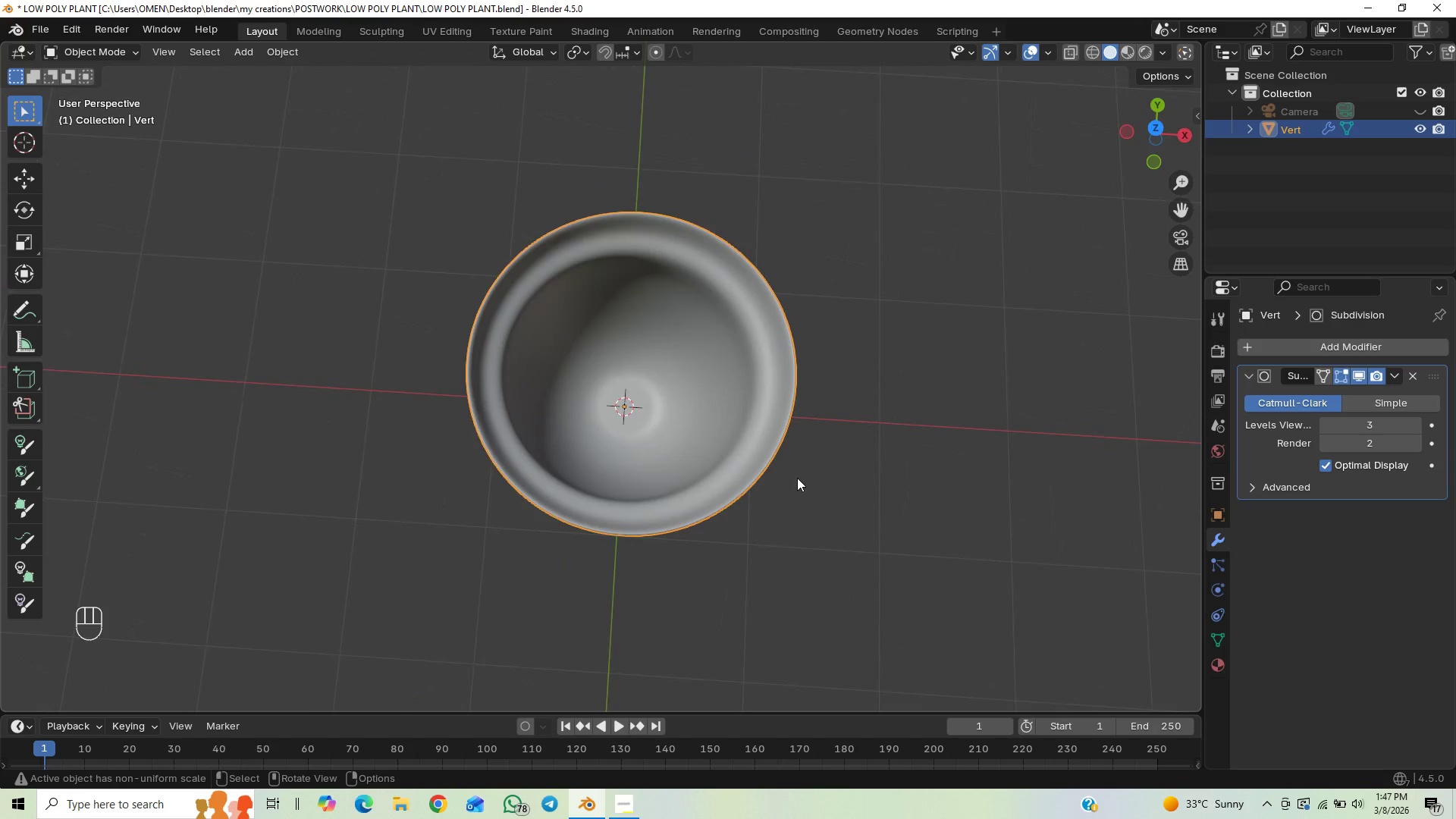 
scroll: coordinate [670, 387], scroll_direction: up, amount: 2.0
 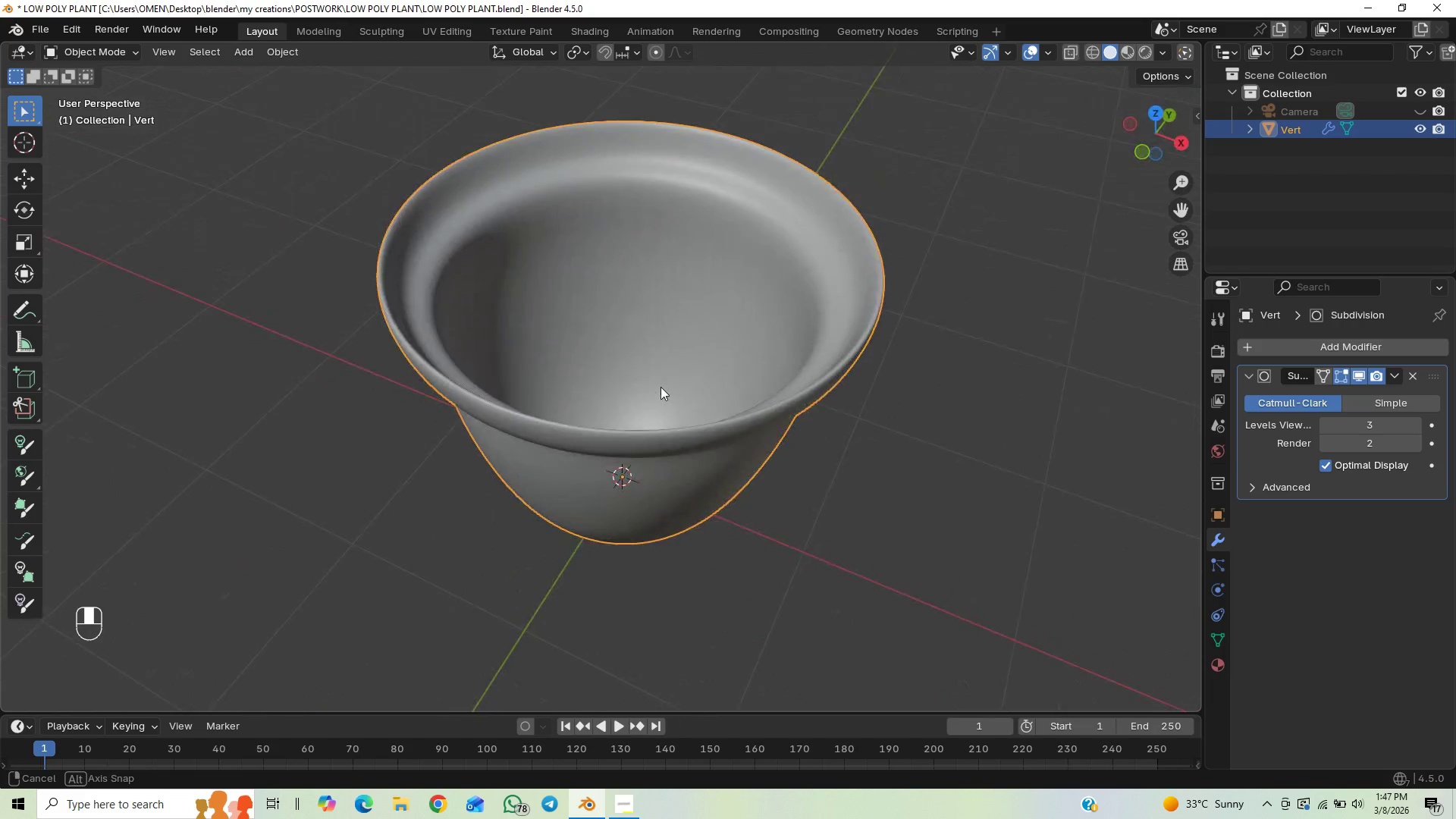 
wait(5.83)
 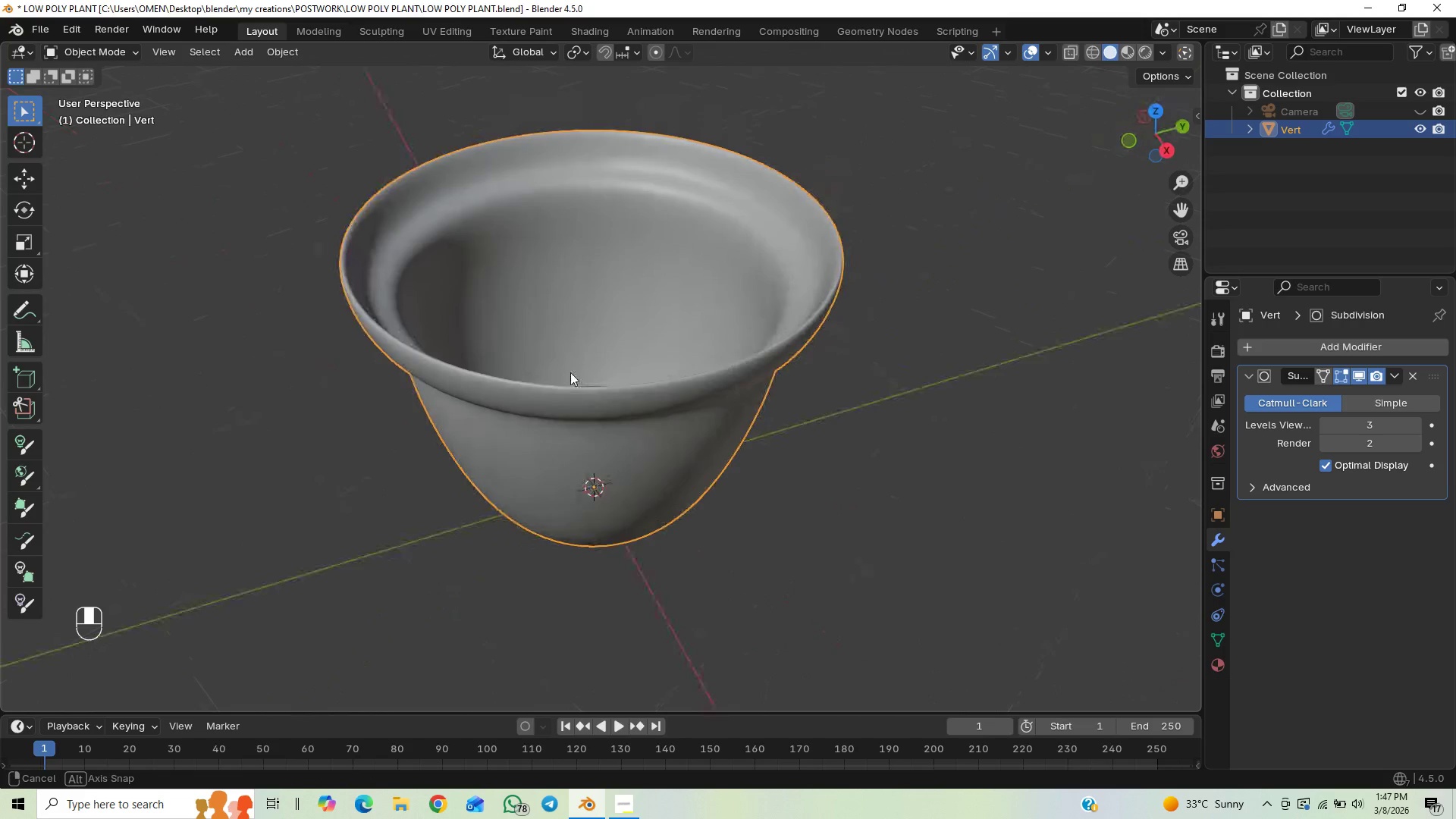 
key(N)
 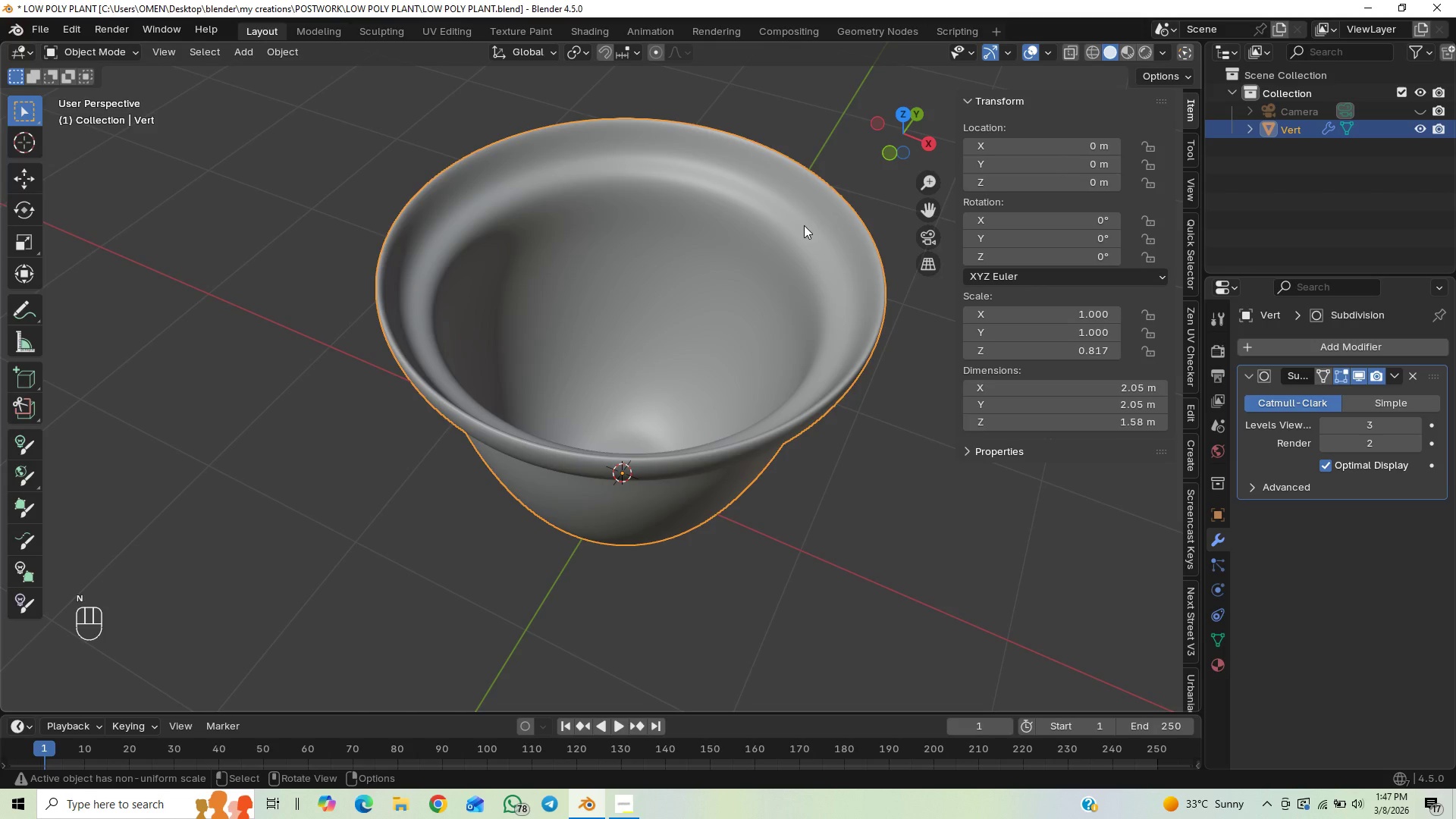 
key(Tab)
 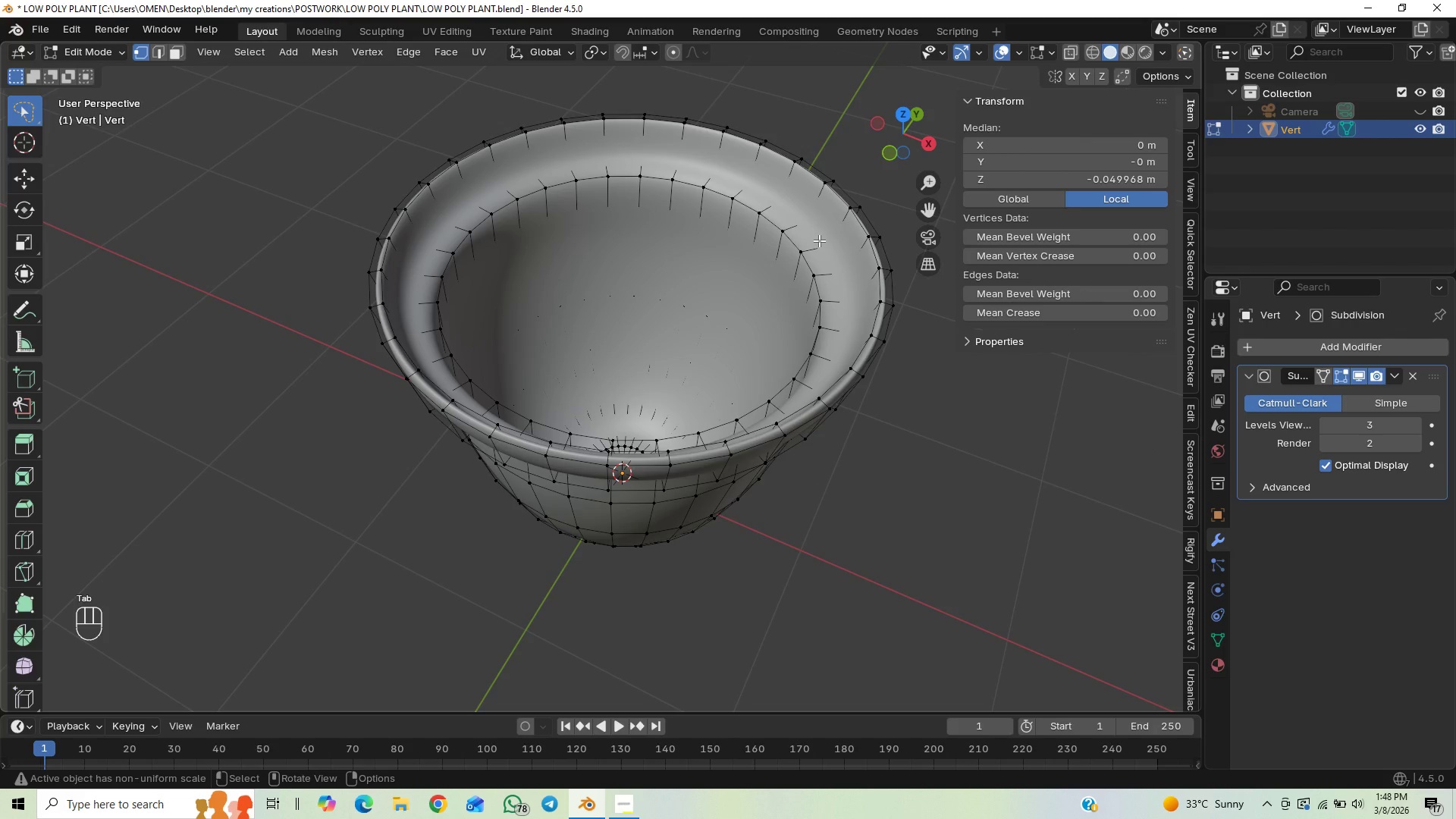 
left_click([1075, 49])
 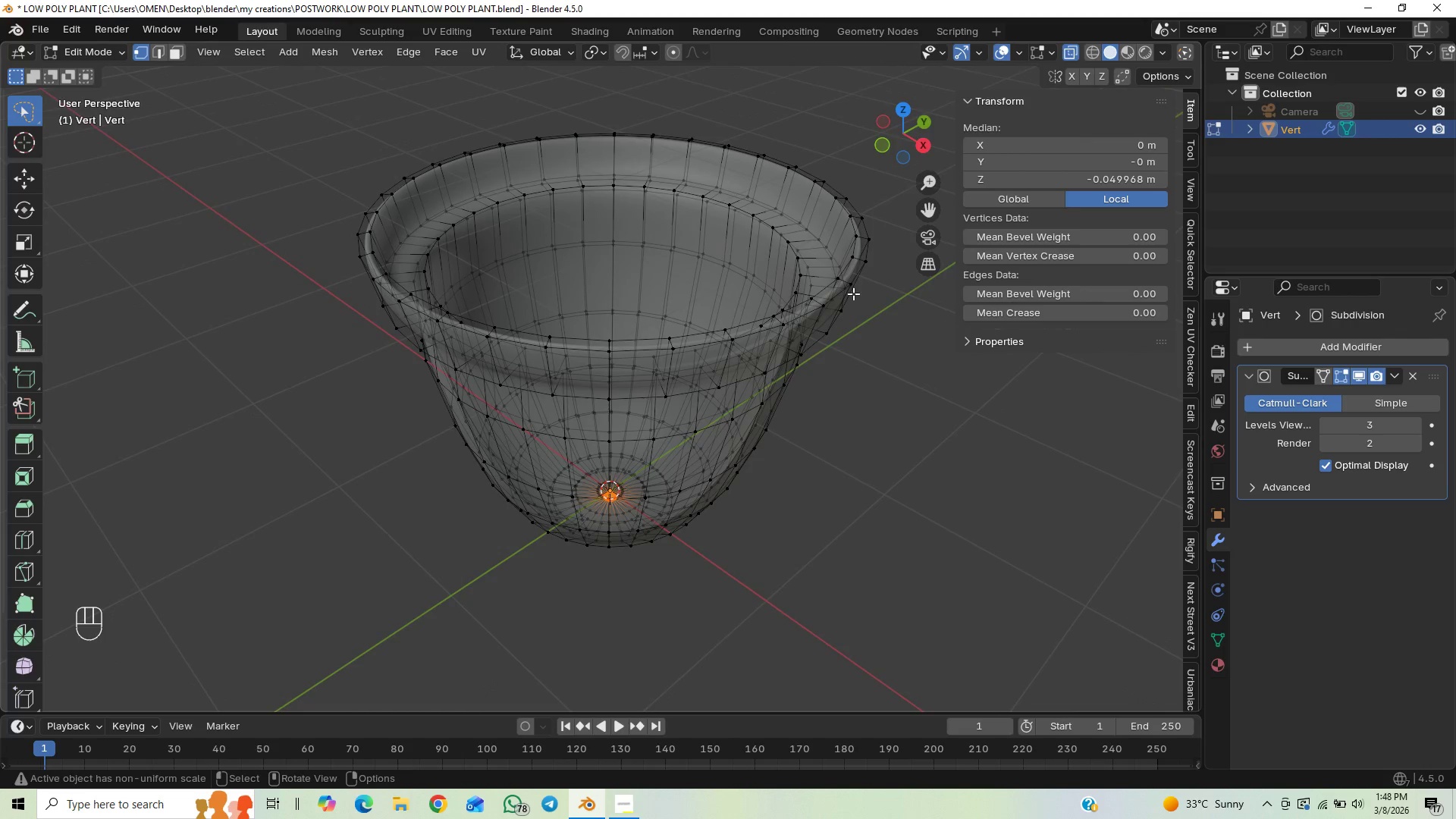 
key(2)
 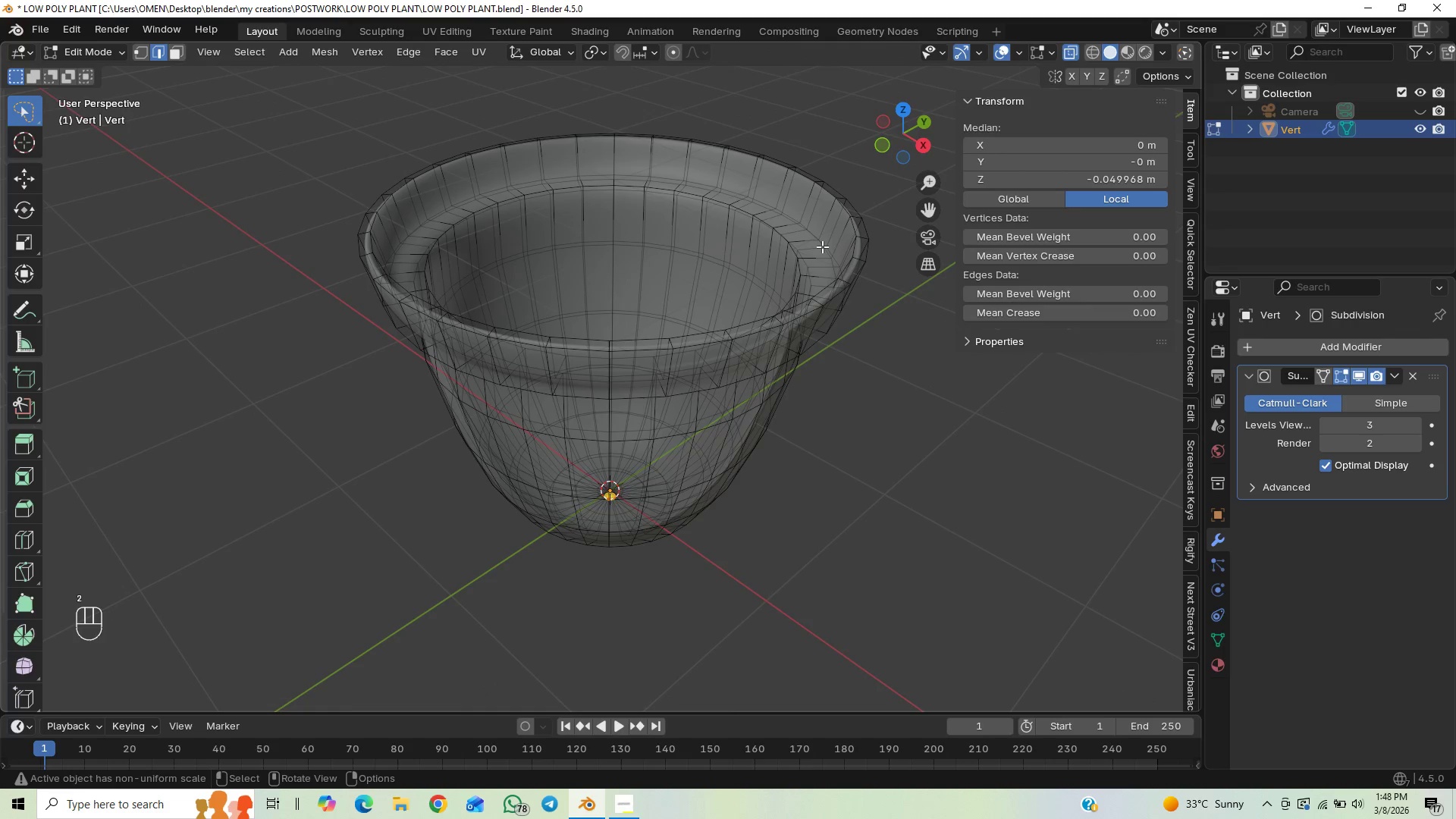 
left_click([822, 244])
 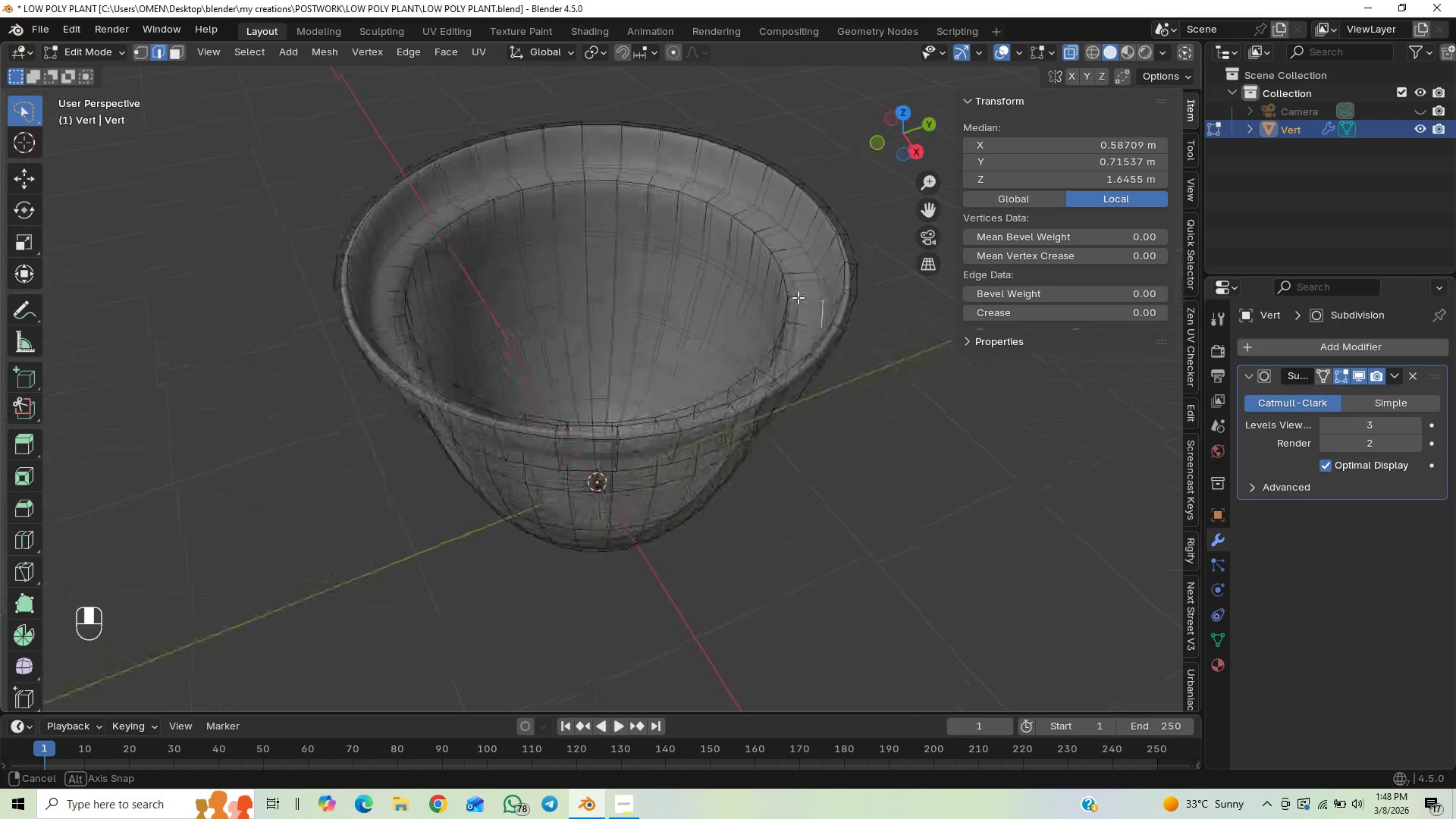 
wait(5.02)
 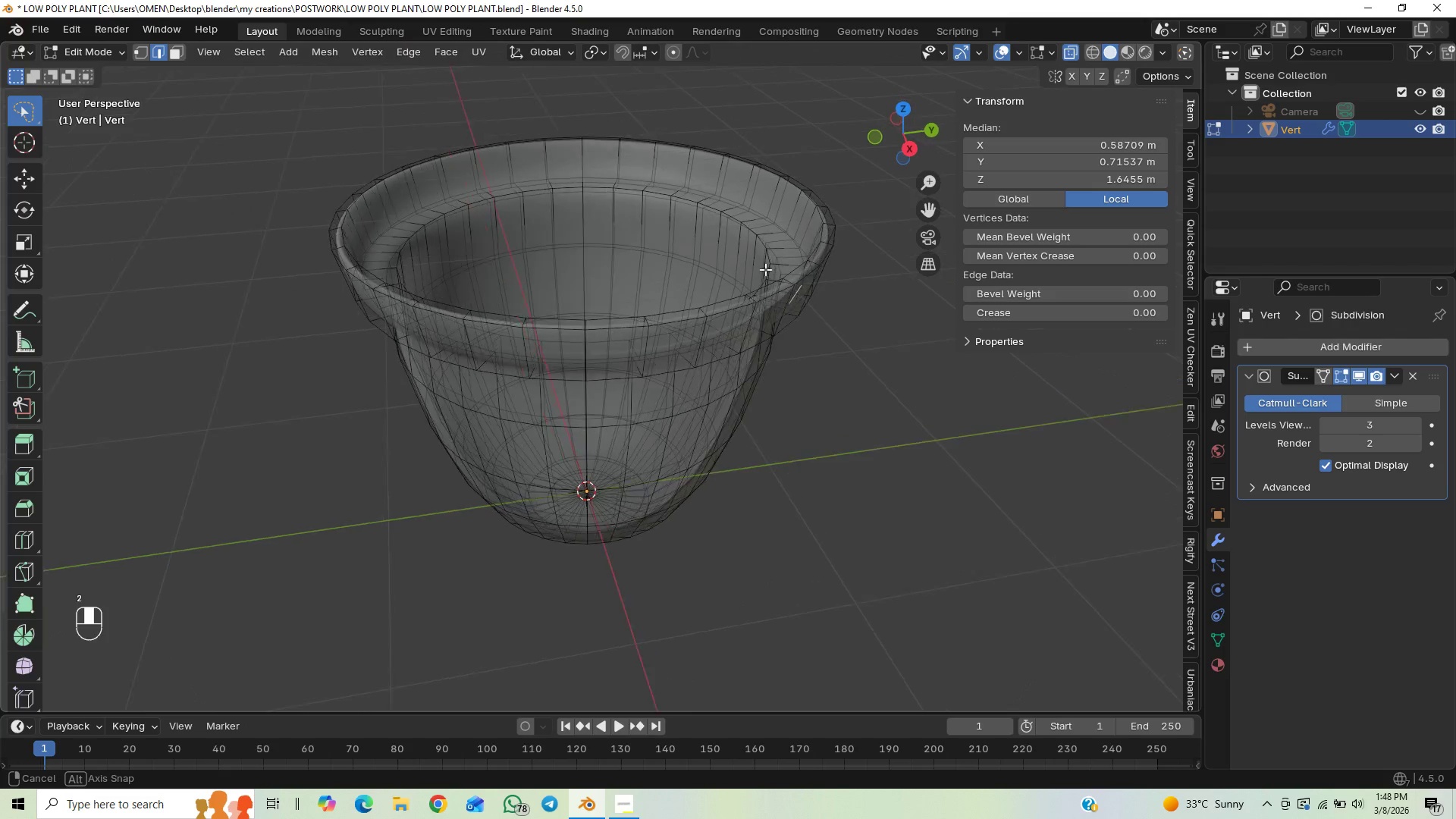 
hold_key(key=AltLeft, duration=1.42)
left_click([822, 312])
 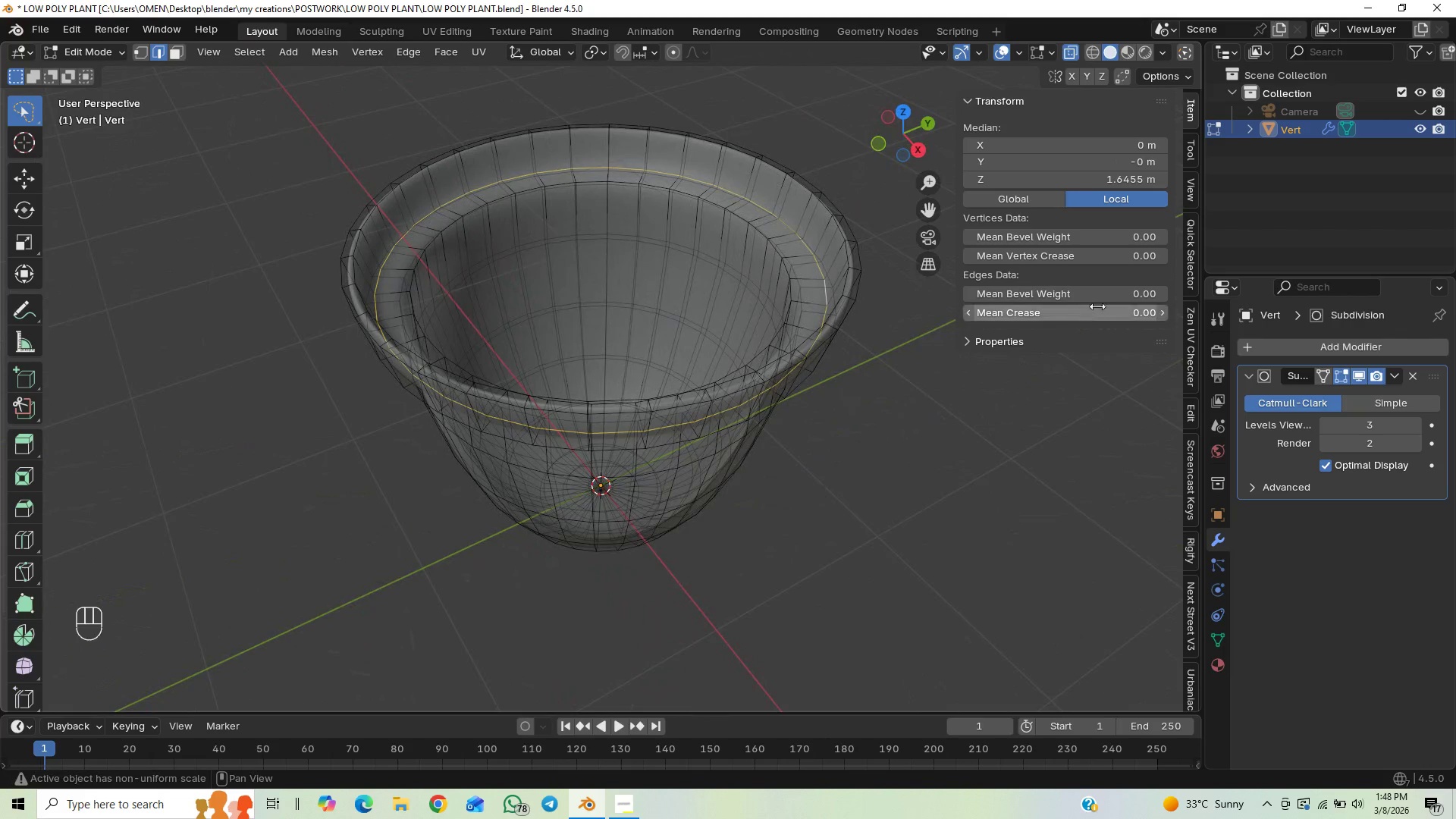 
wait(5.26)
 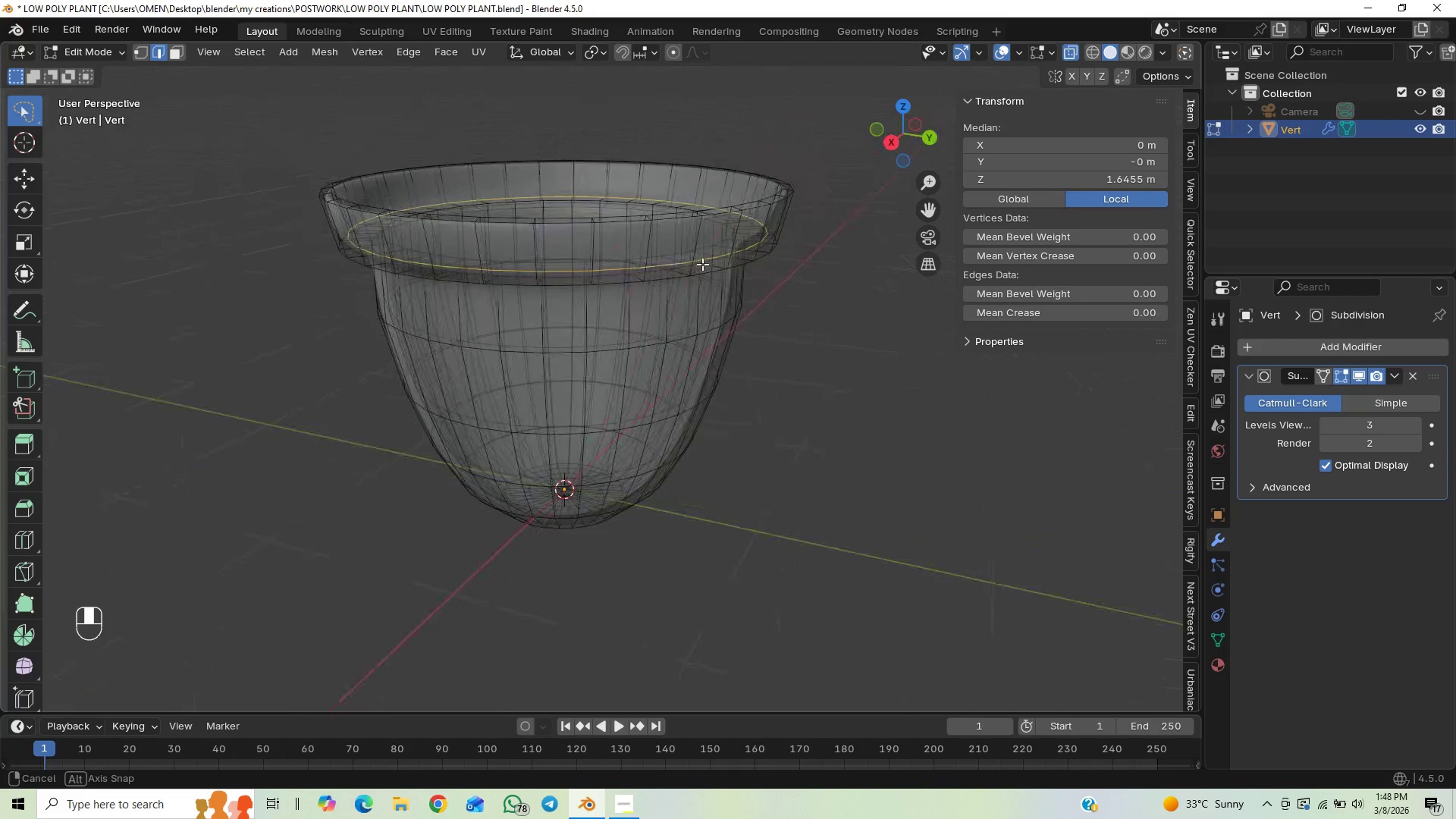 
key(0)
 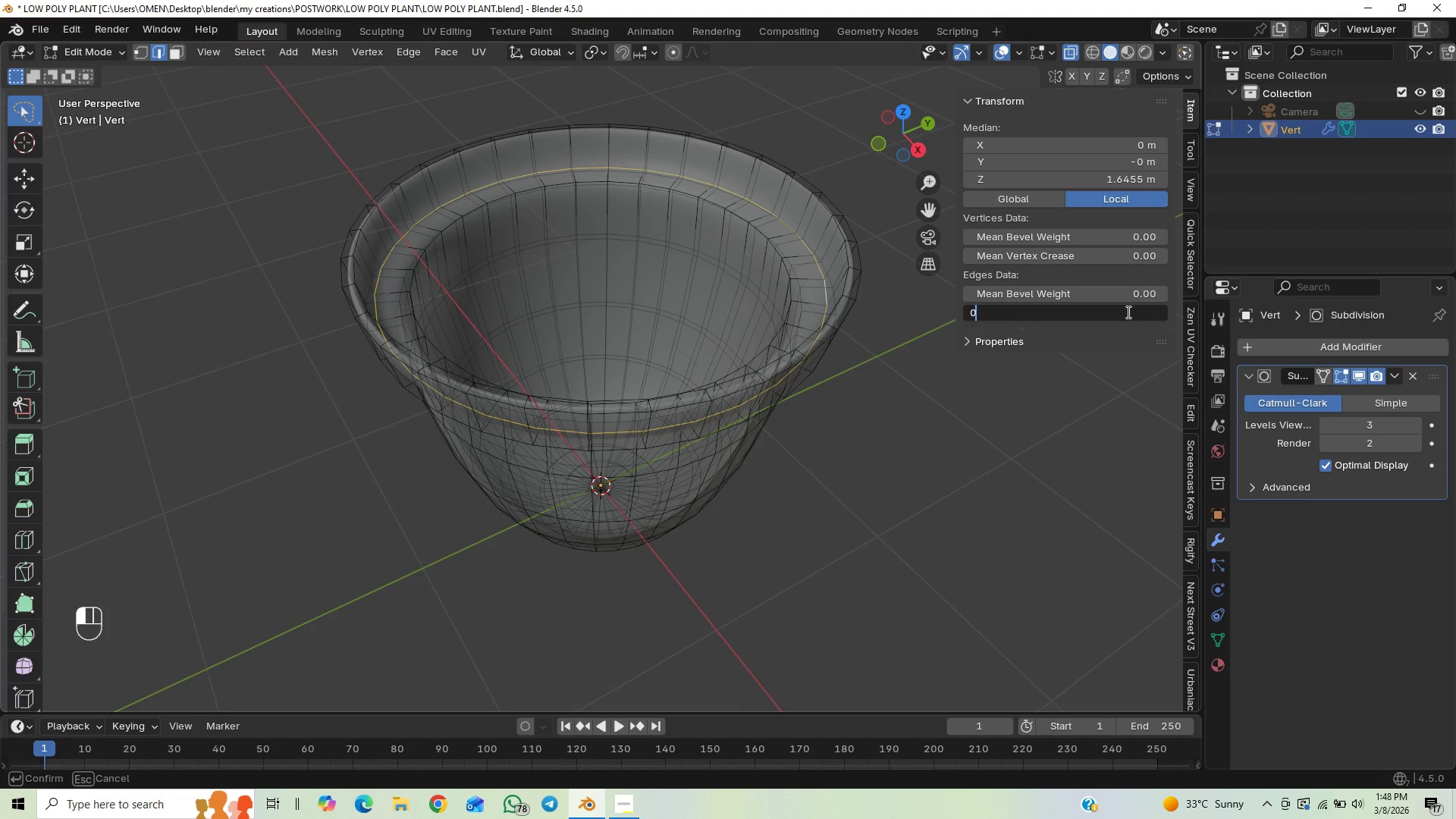 
key(Period)
 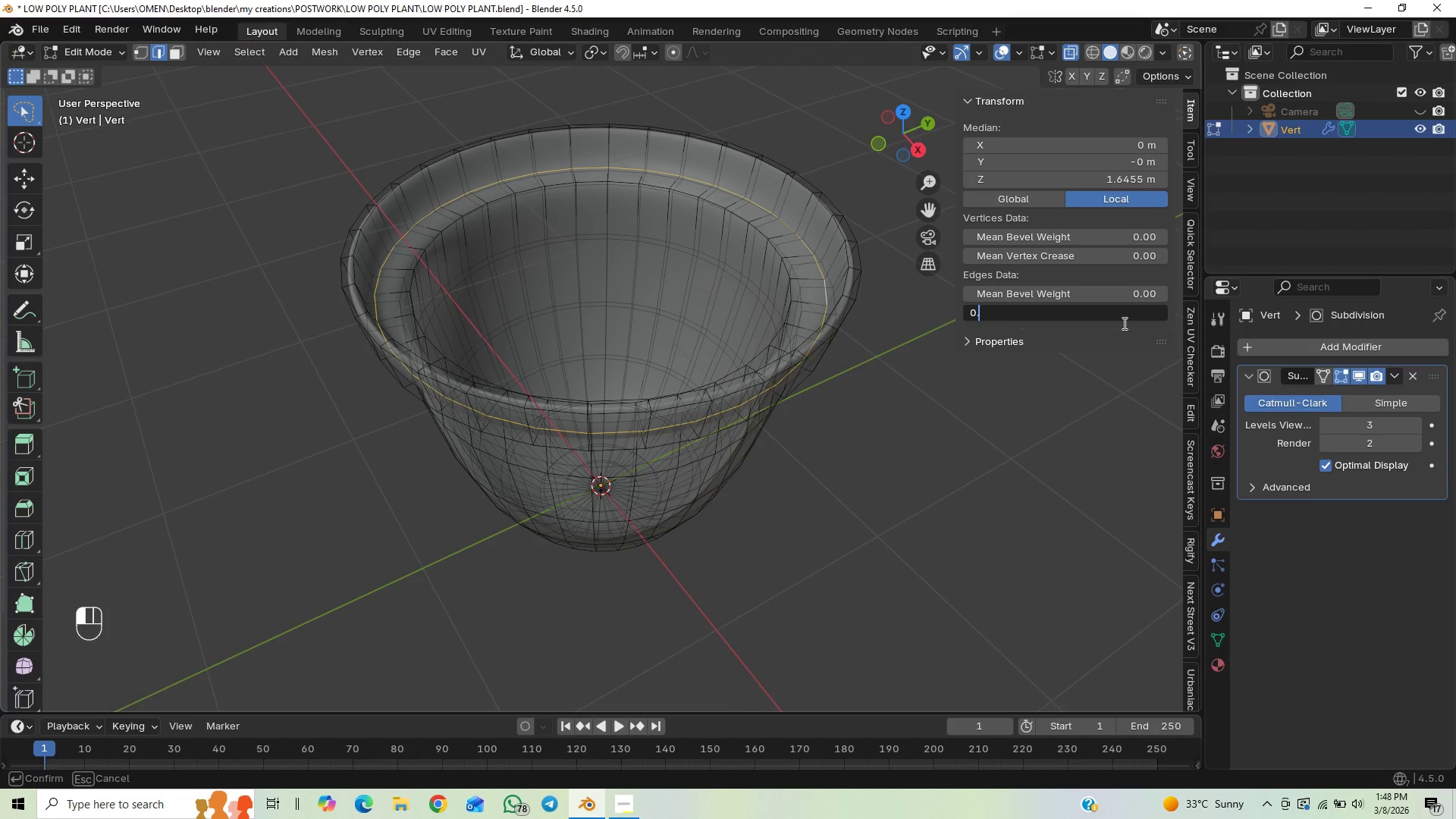 
key(5)
 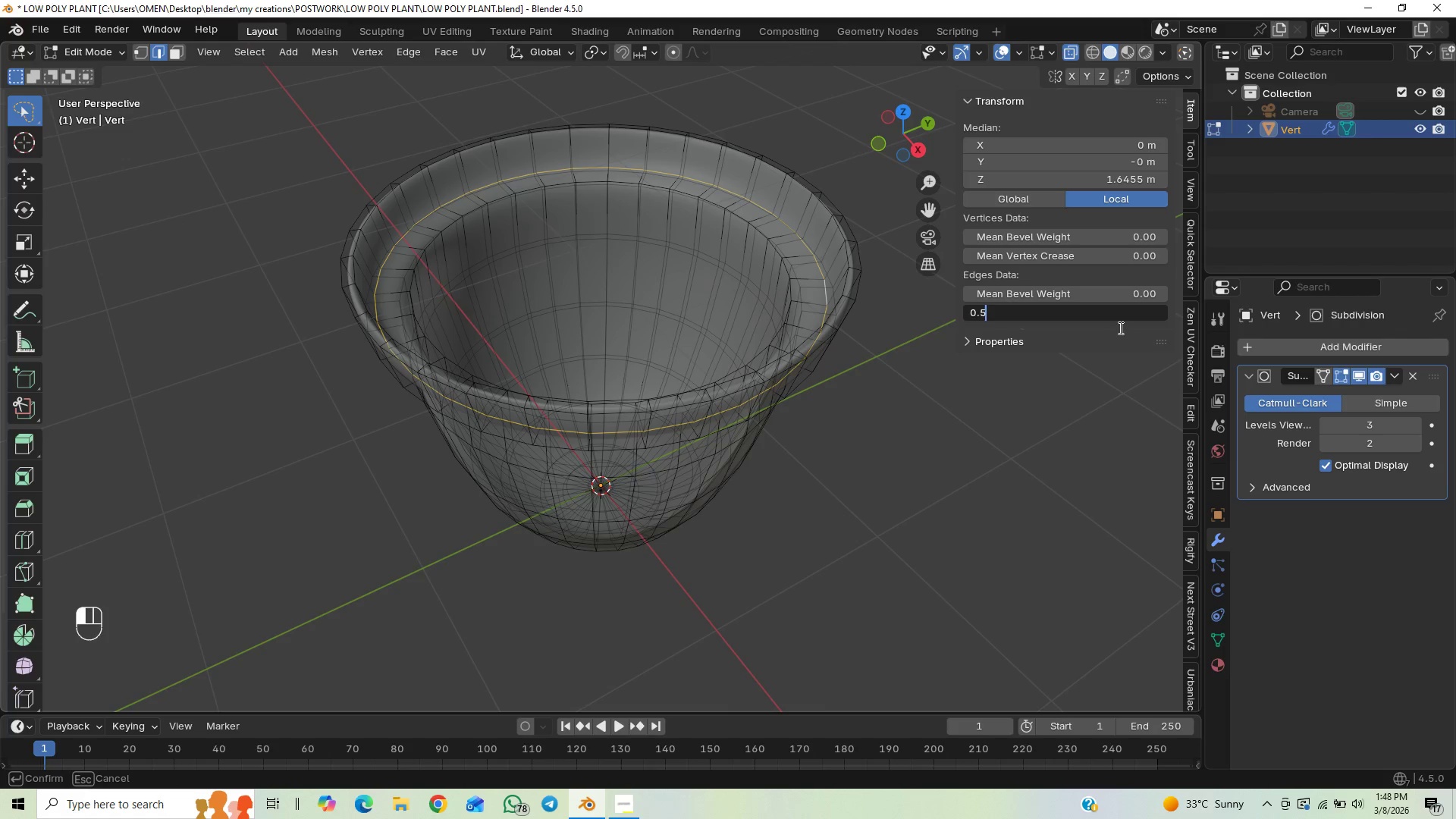 
key(Enter)
 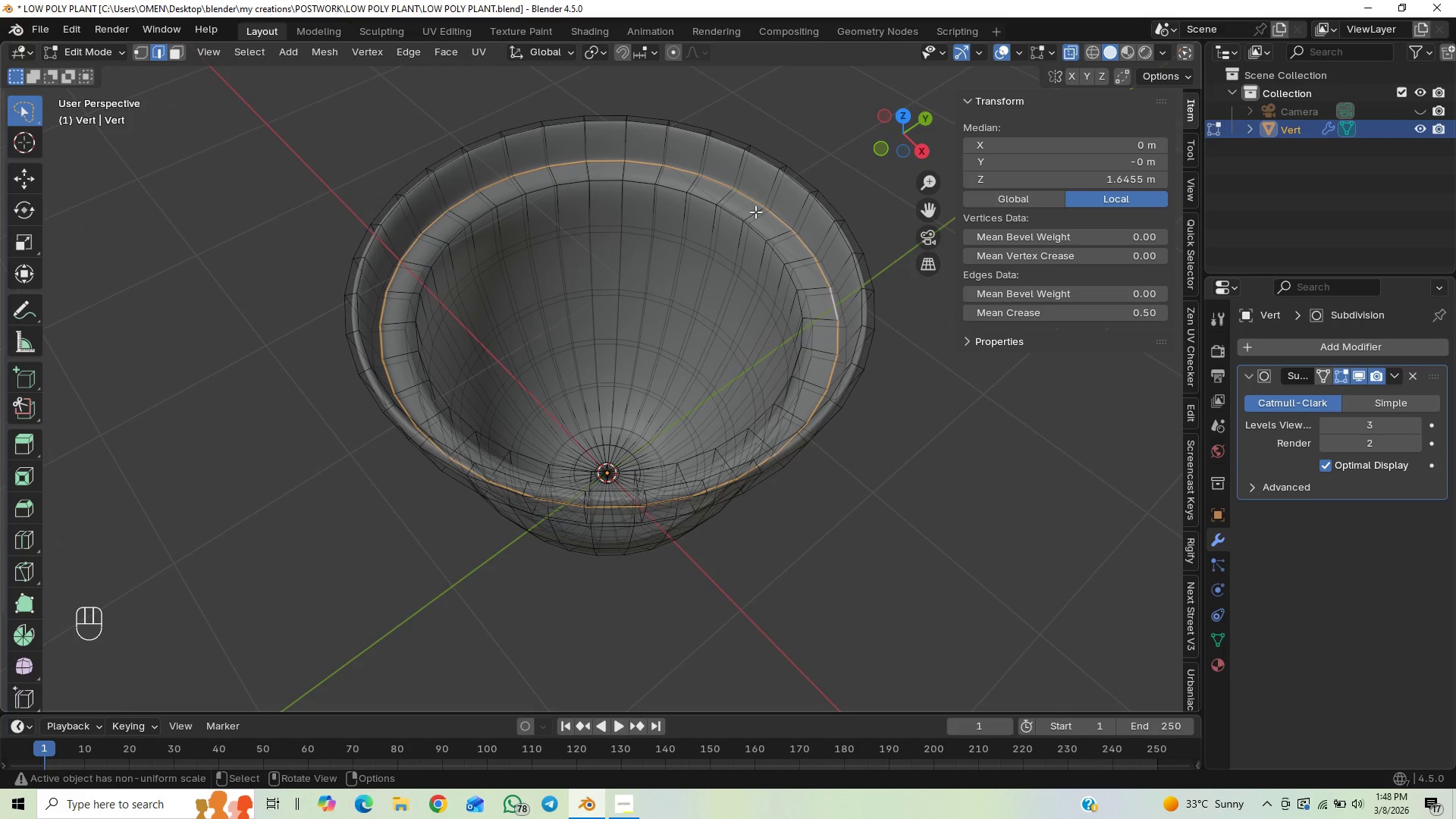 
left_click([776, 259])
 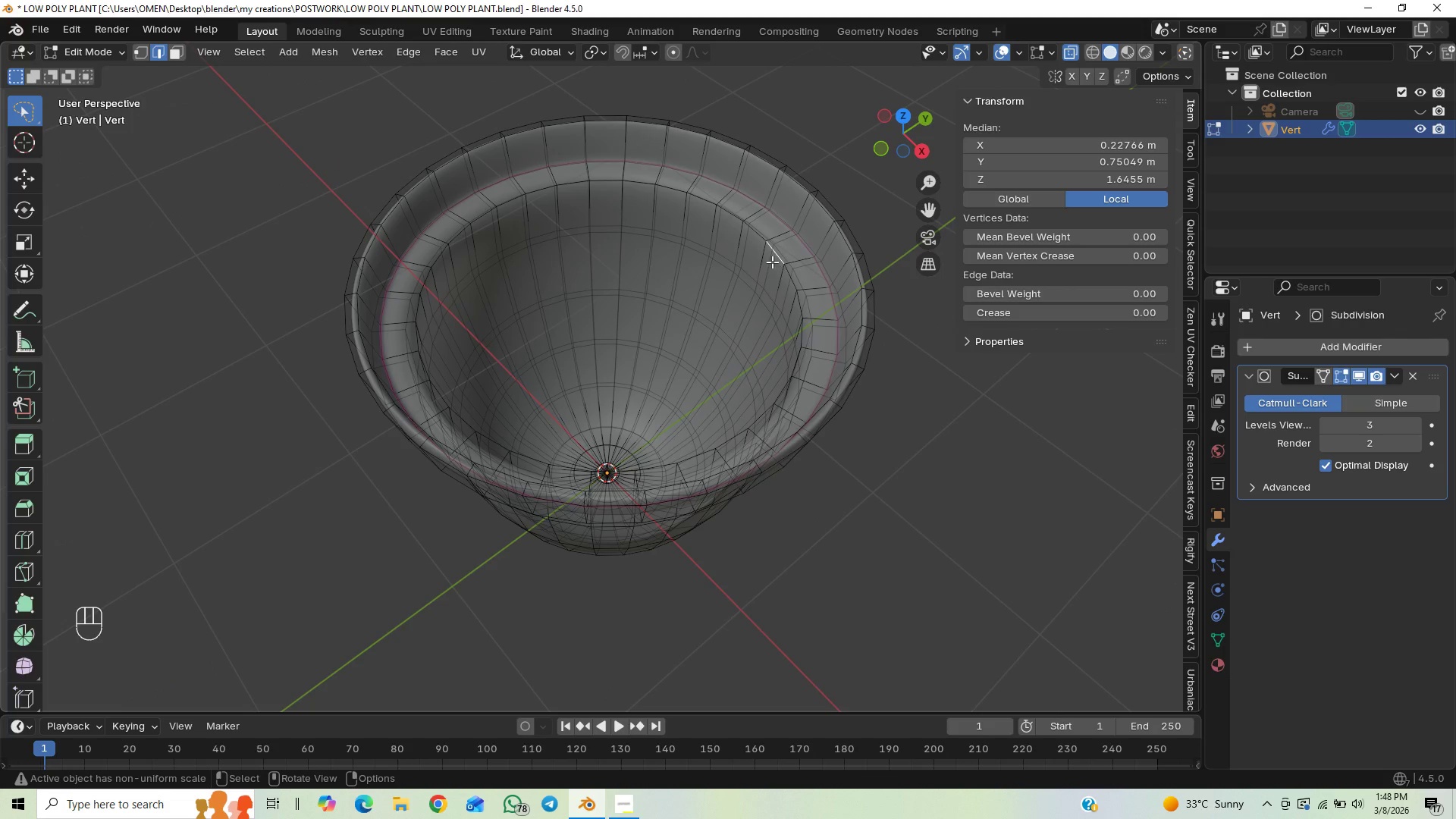 
hold_key(key=AltLeft, duration=0.72)
left_click([776, 255])
 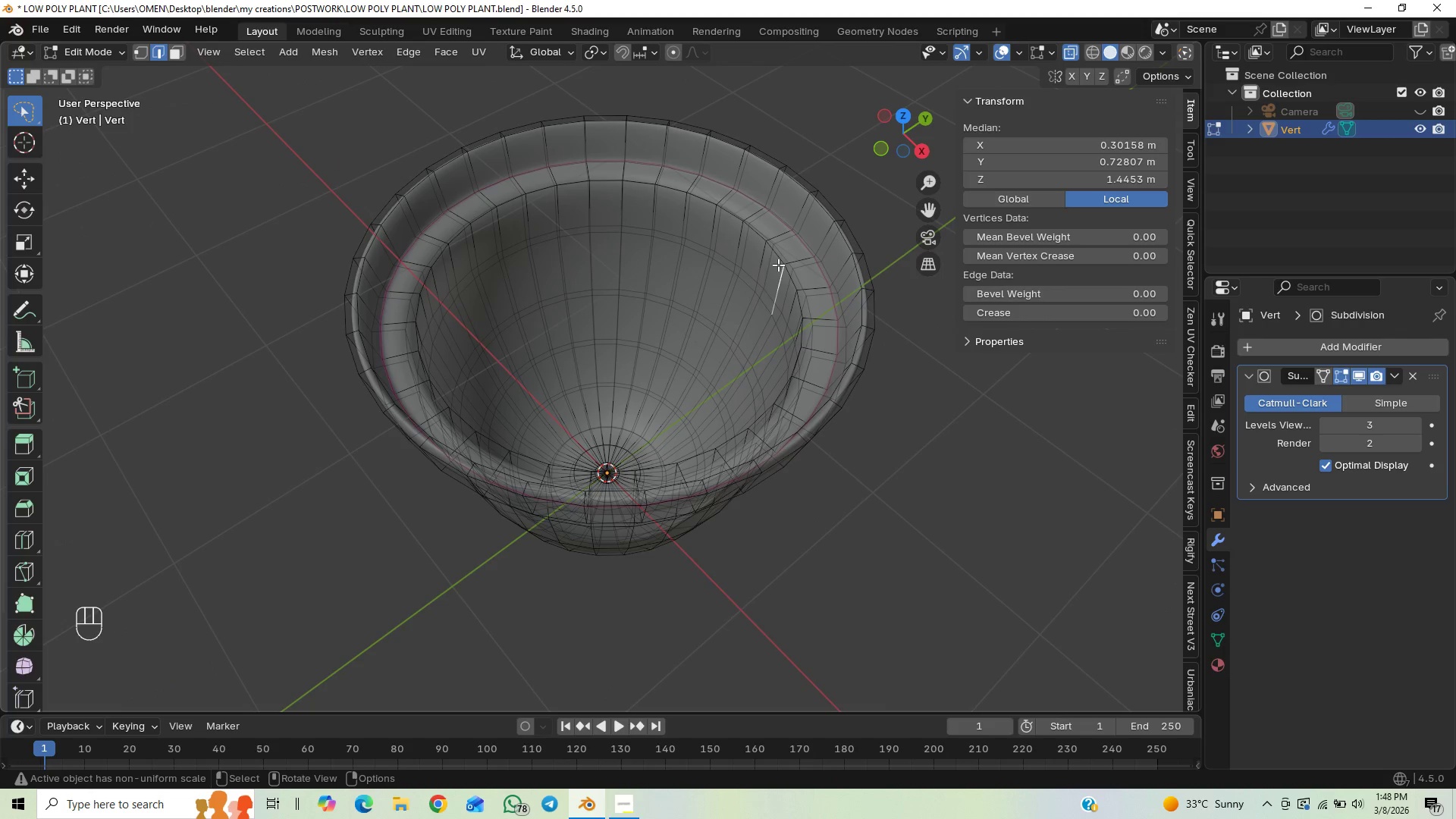 
double_click([770, 256])
 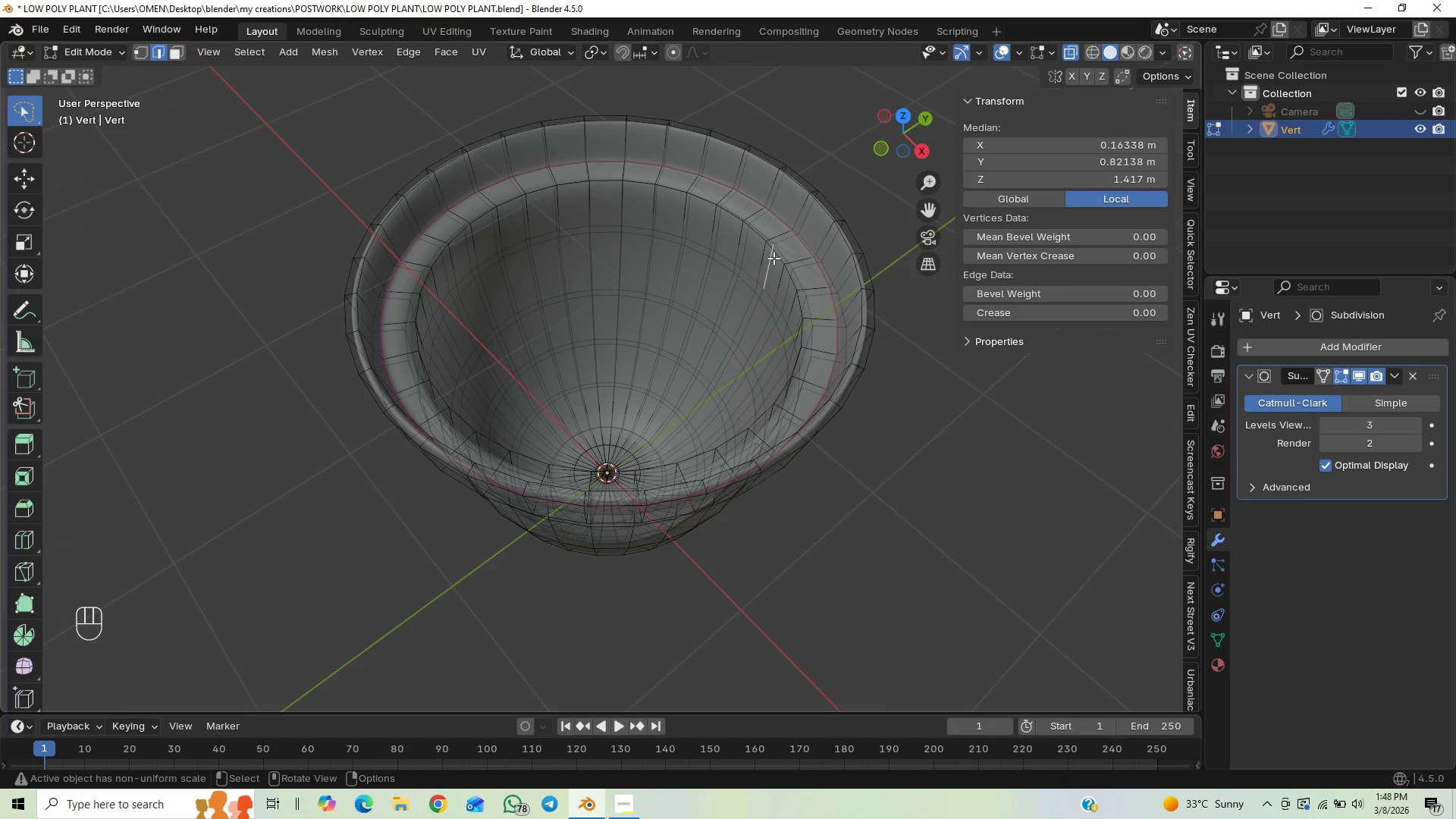 
key(Alt+AltLeft)
 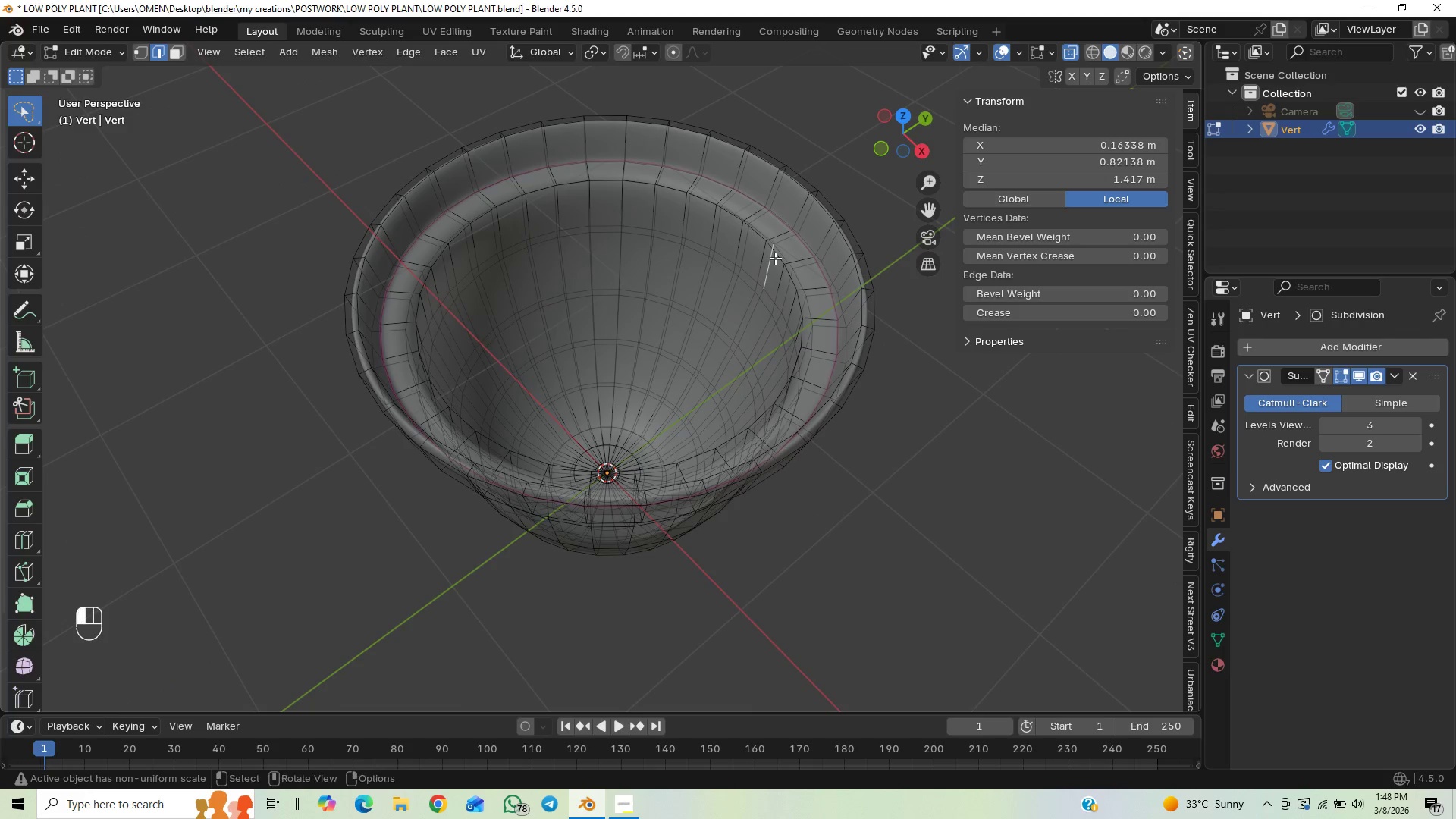 
left_click([775, 258])
 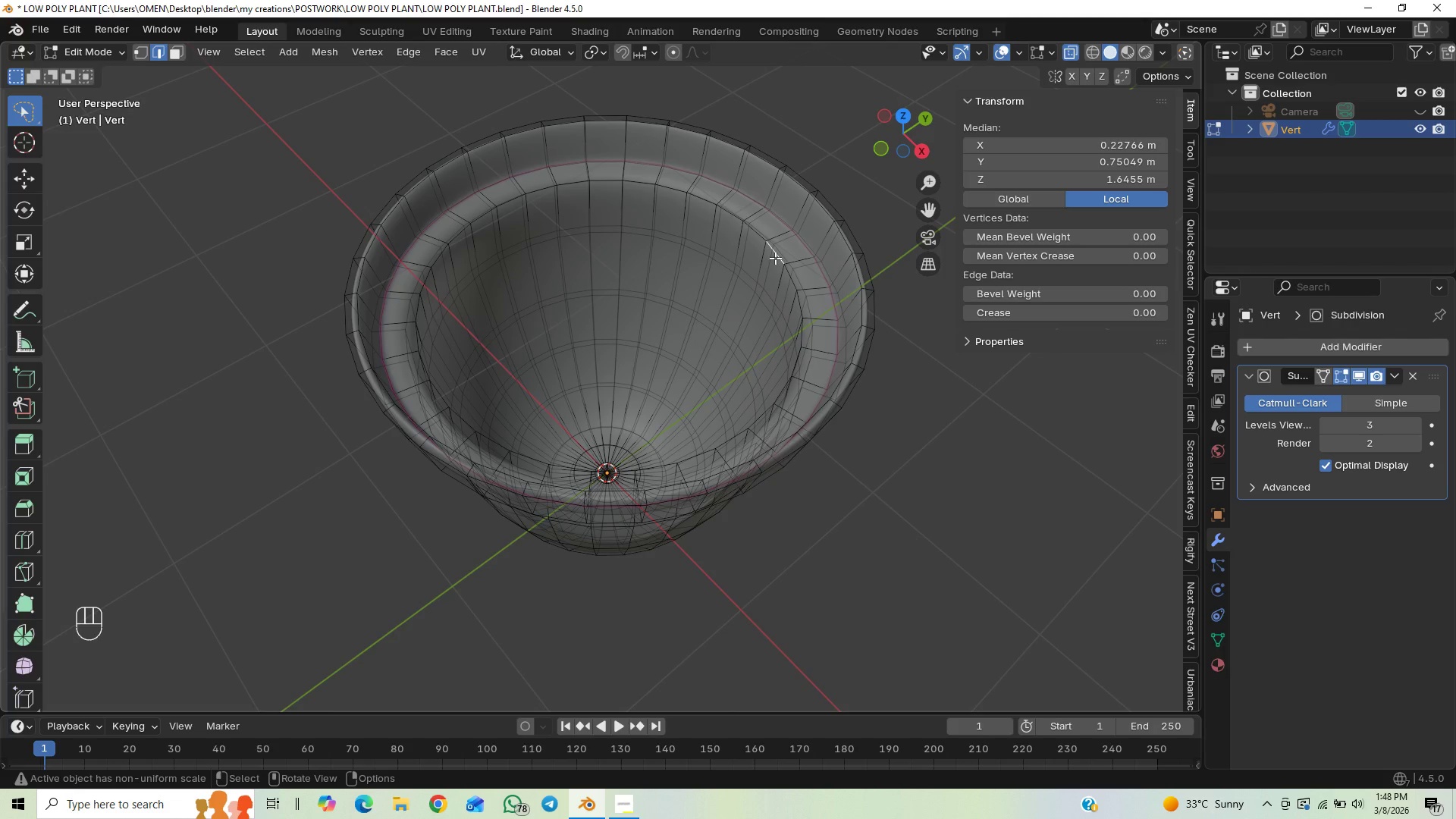 
hold_key(key=AltLeft, duration=0.53)
left_click([775, 258])
 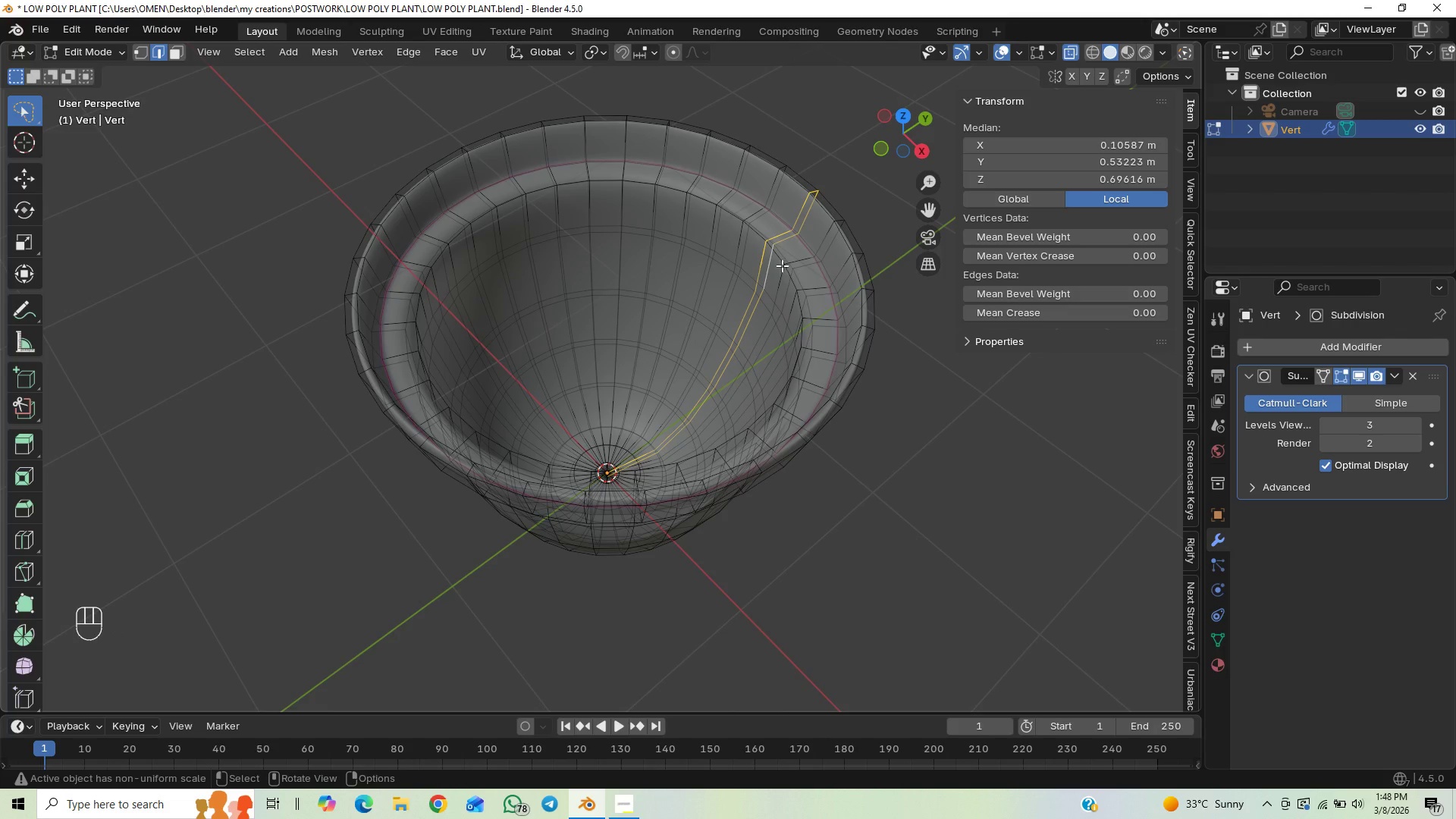 
left_click([778, 260])
 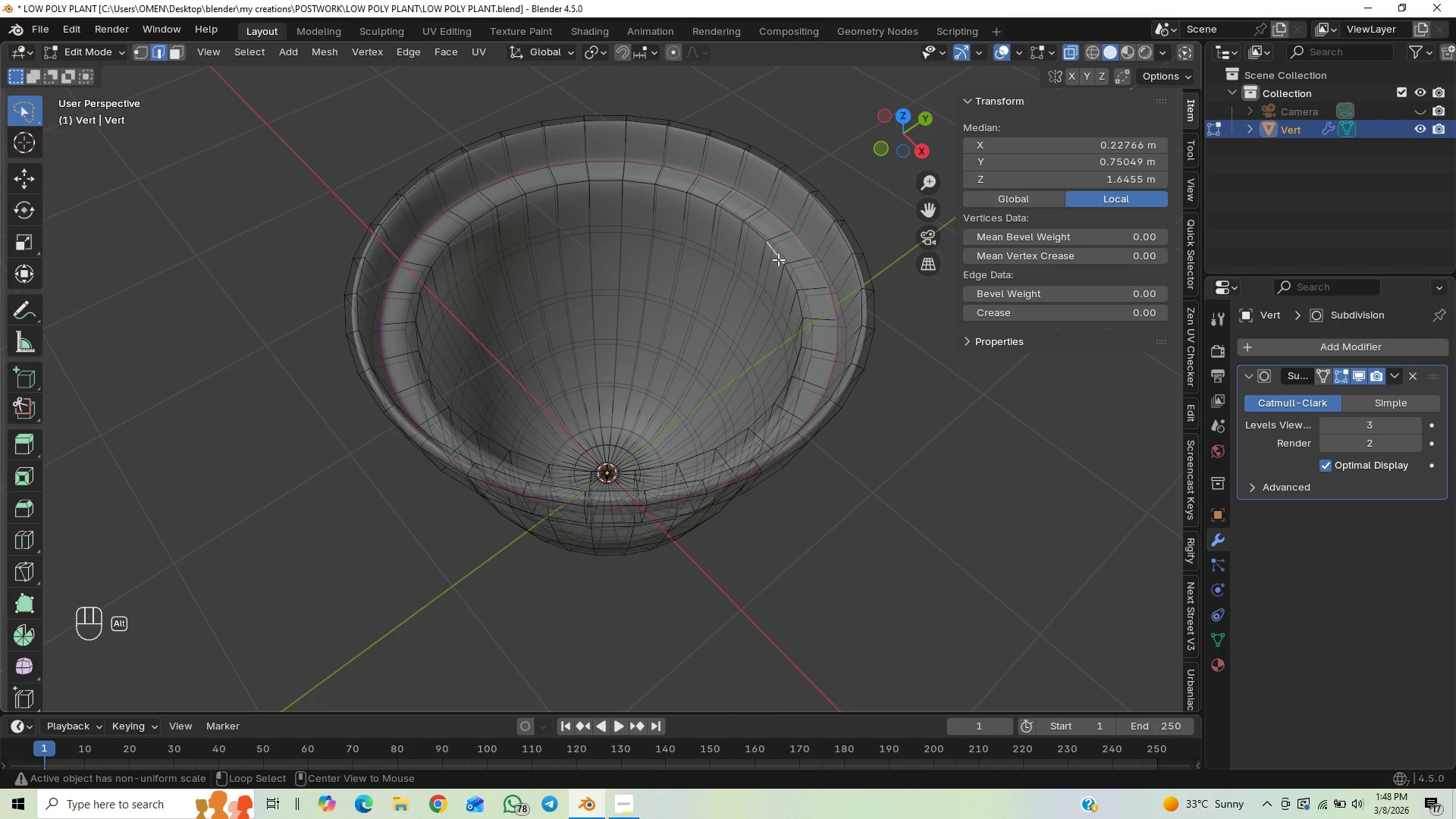 
hold_key(key=AltLeft, duration=0.56)
double_click([778, 259])
 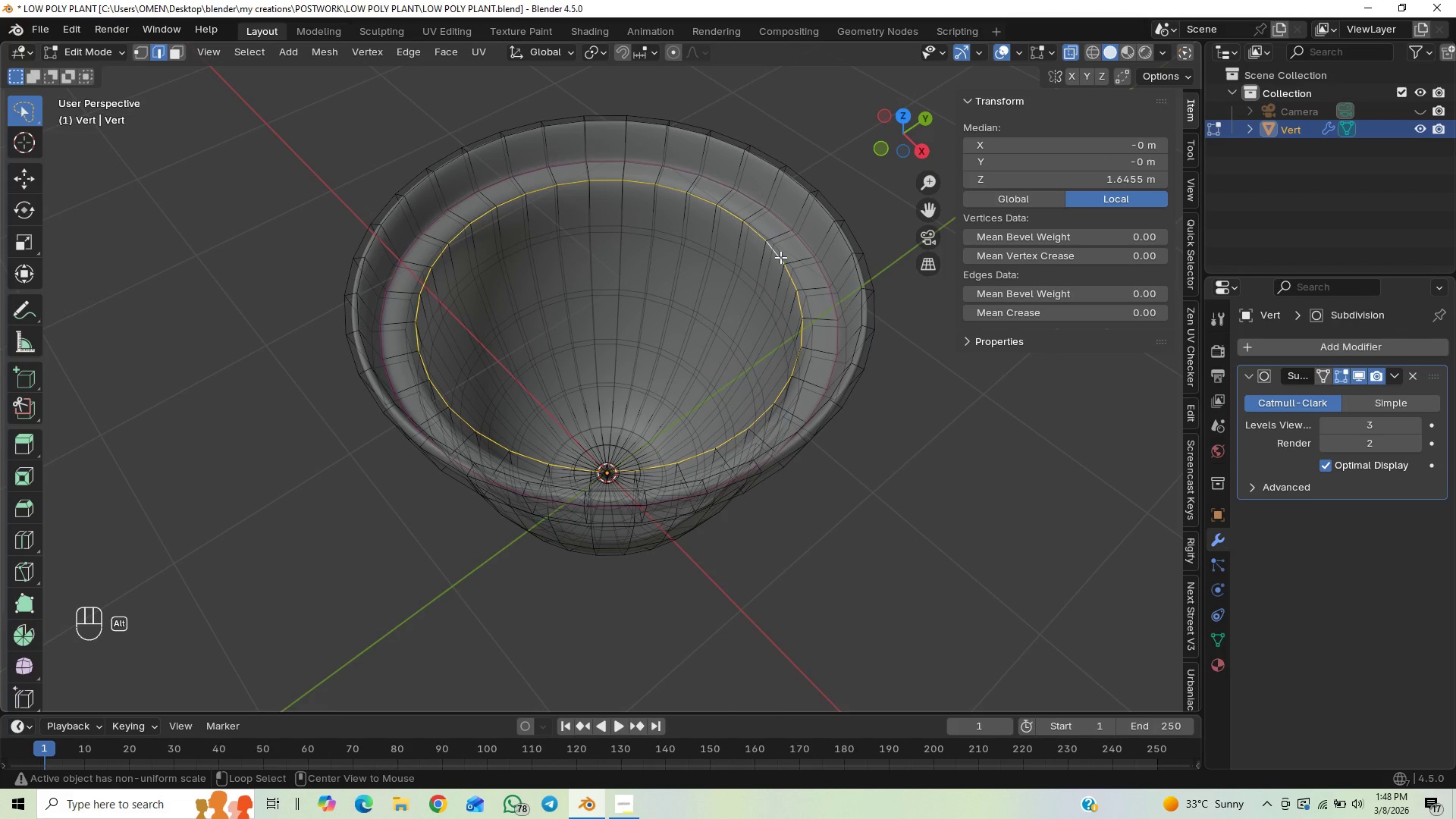 
left_click([1116, 318])
 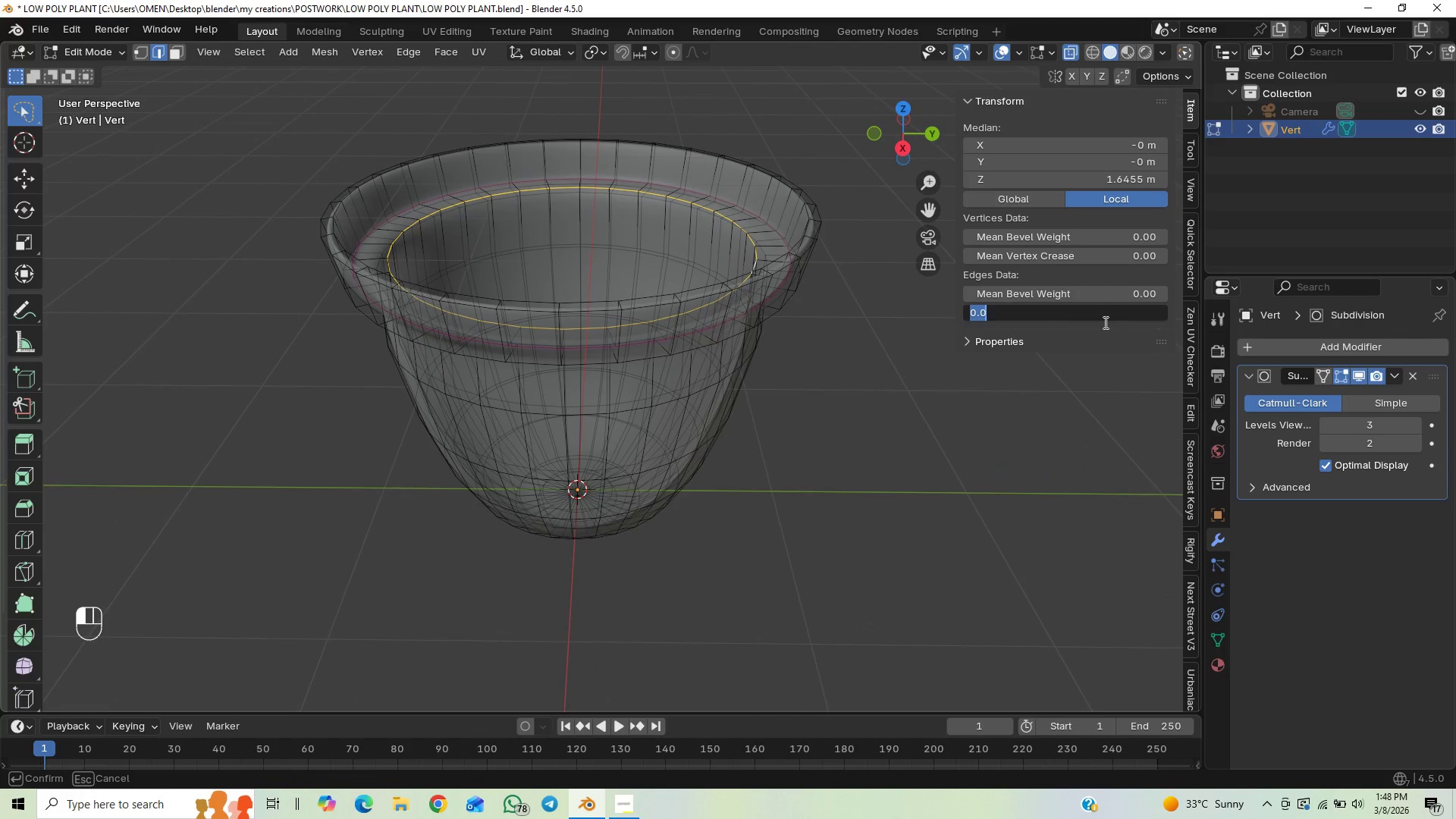 
key(0)
 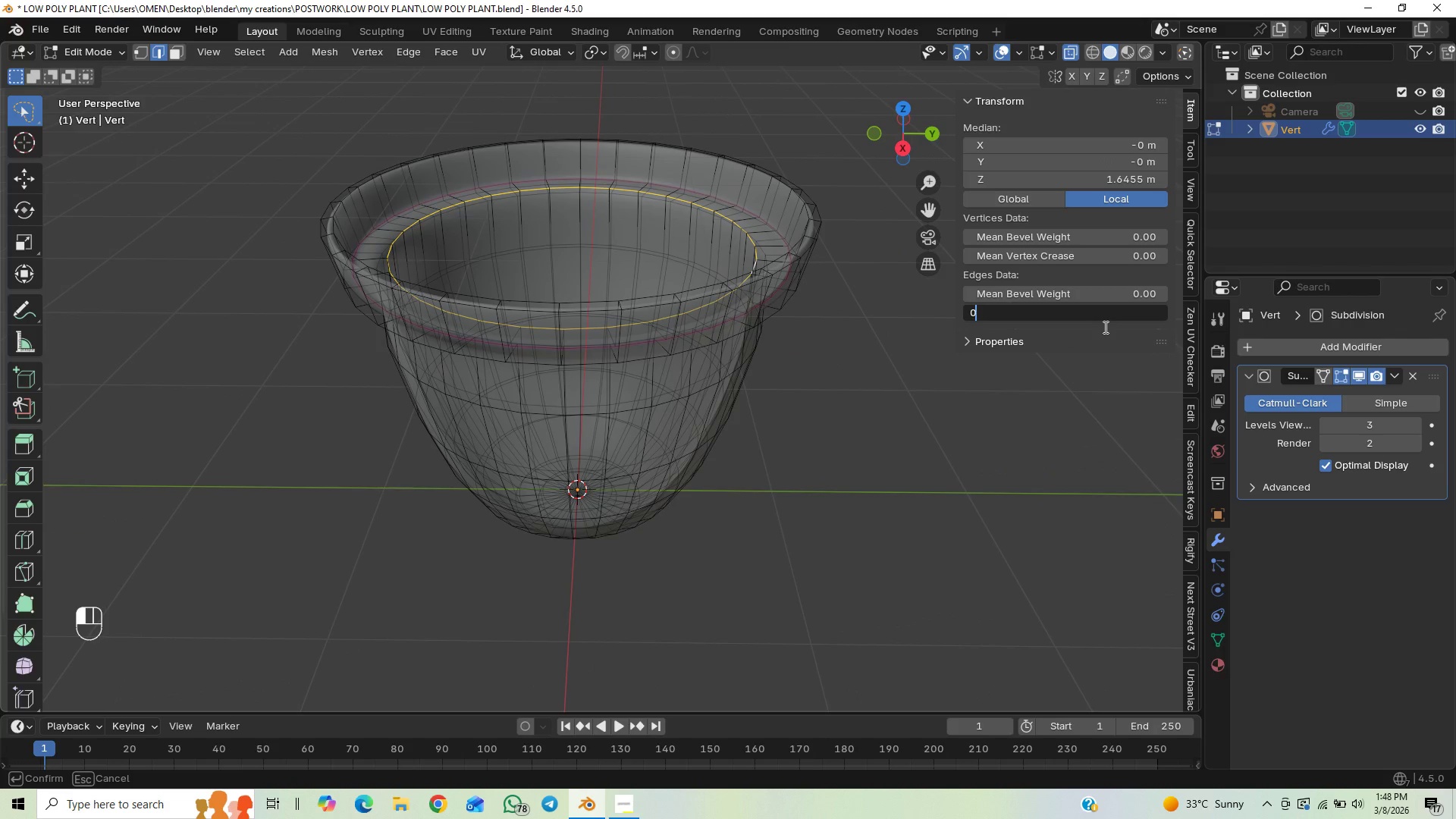 
key(Period)
 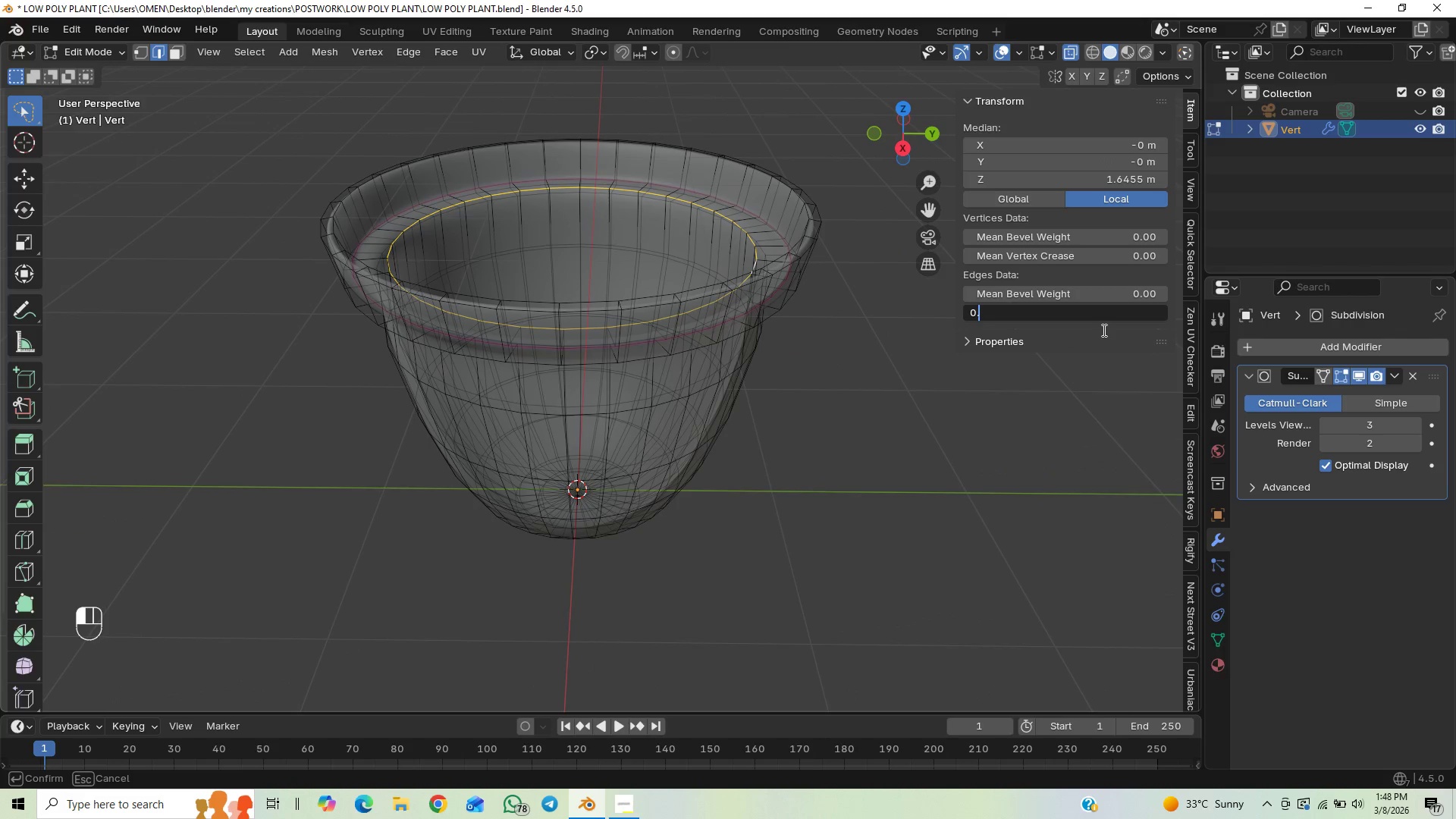 
key(5)
 